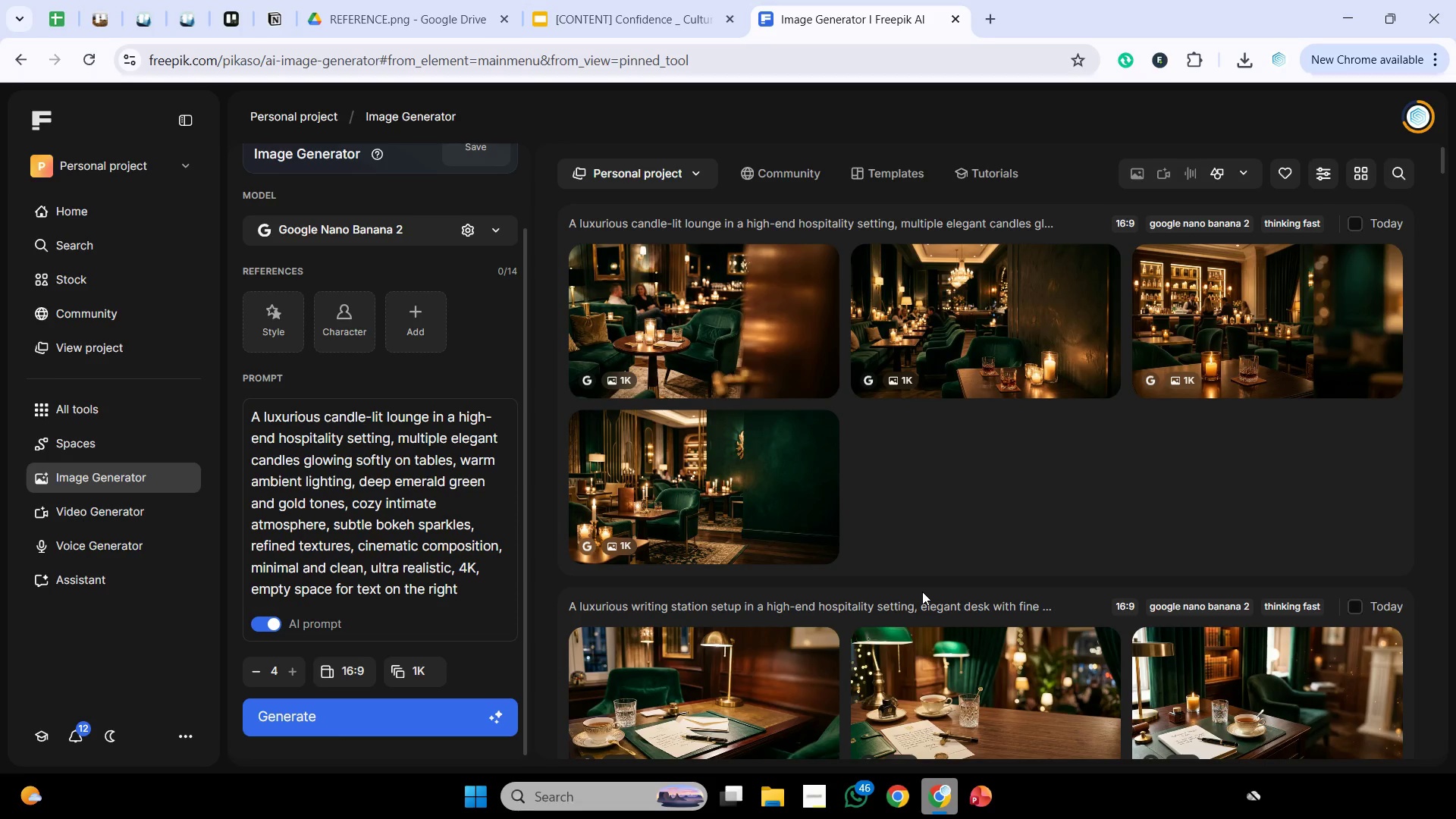 
left_click([796, 428])
 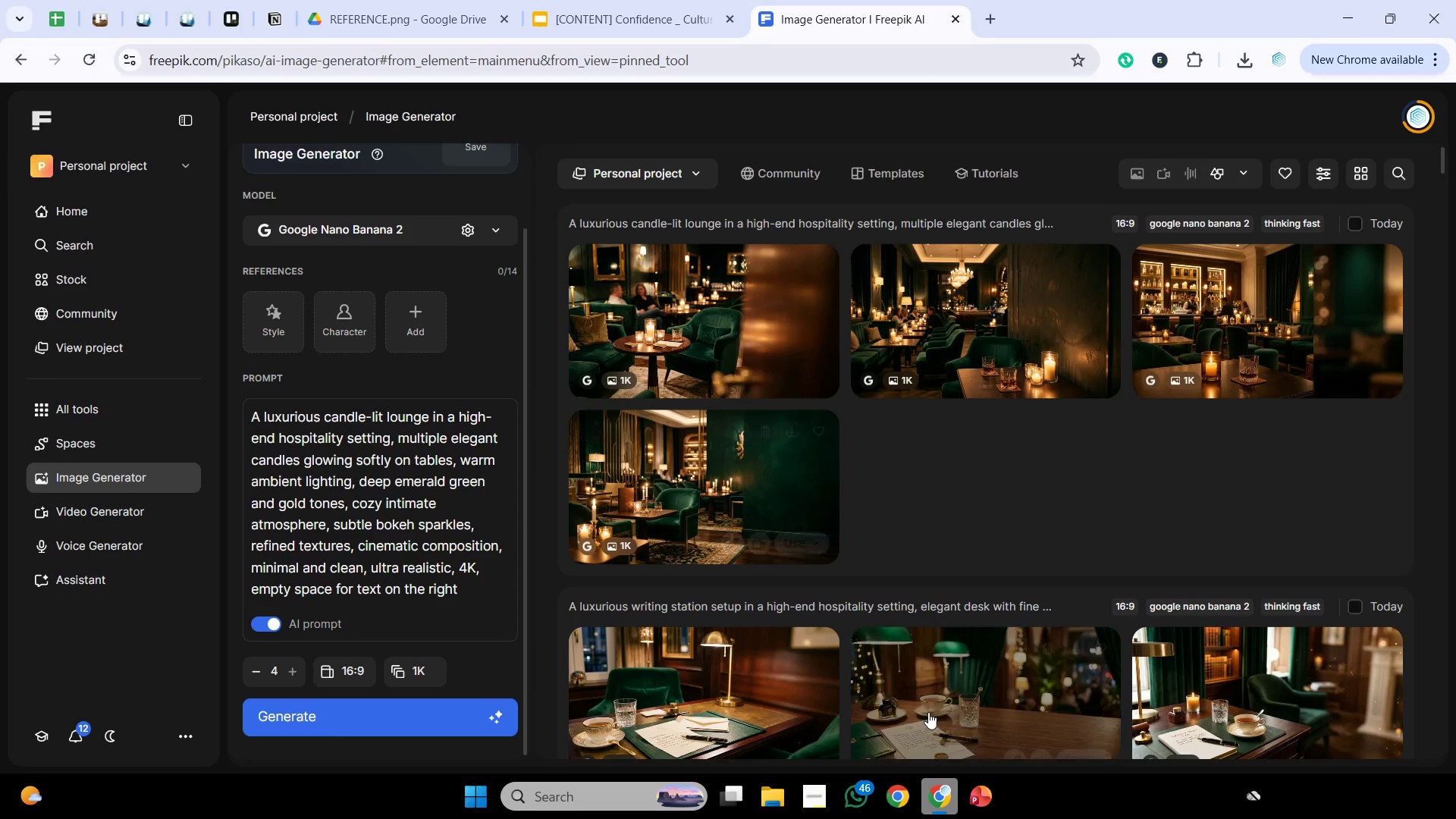 
mouse_move([984, 774])
 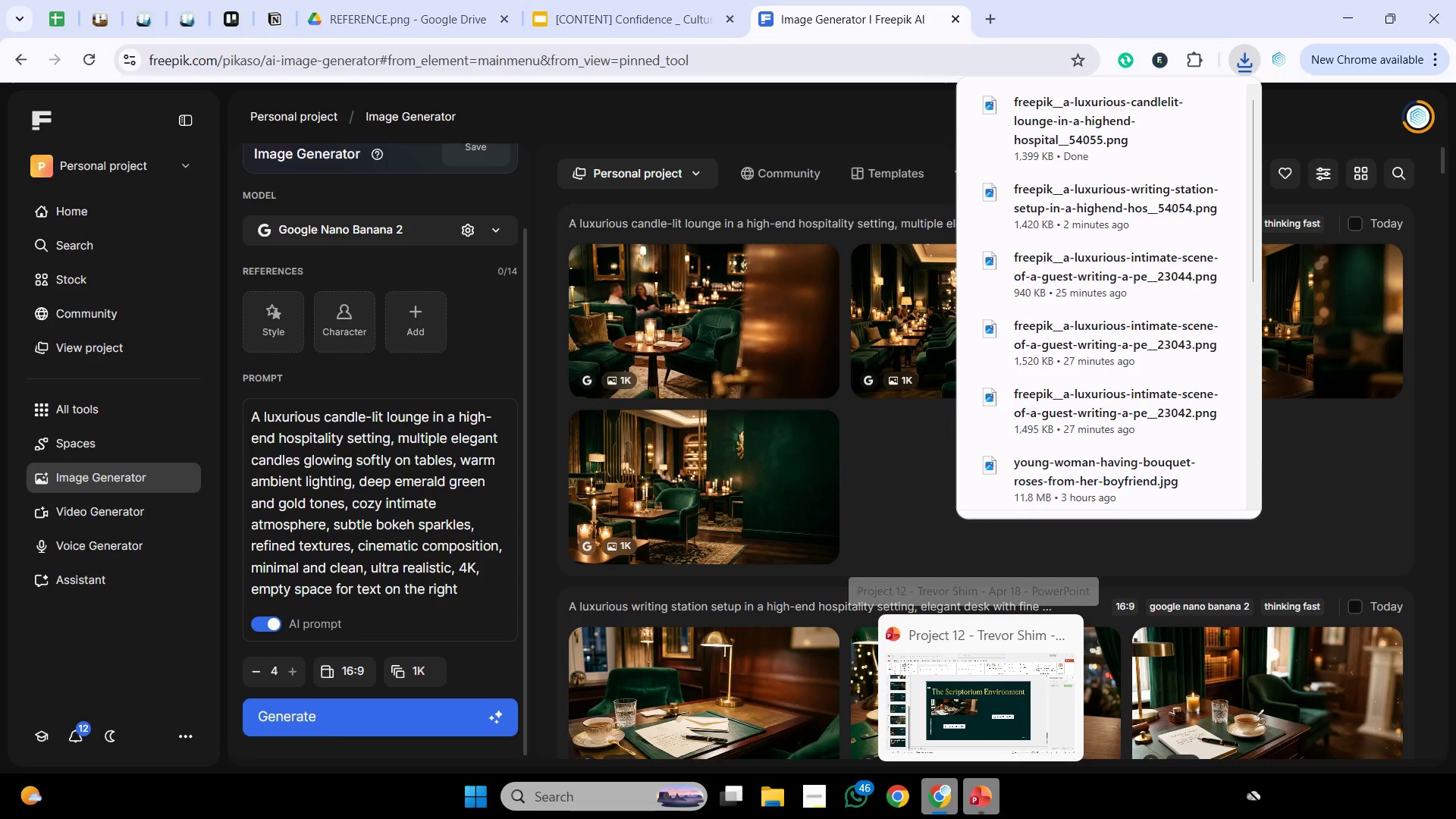 
wait(7.85)
 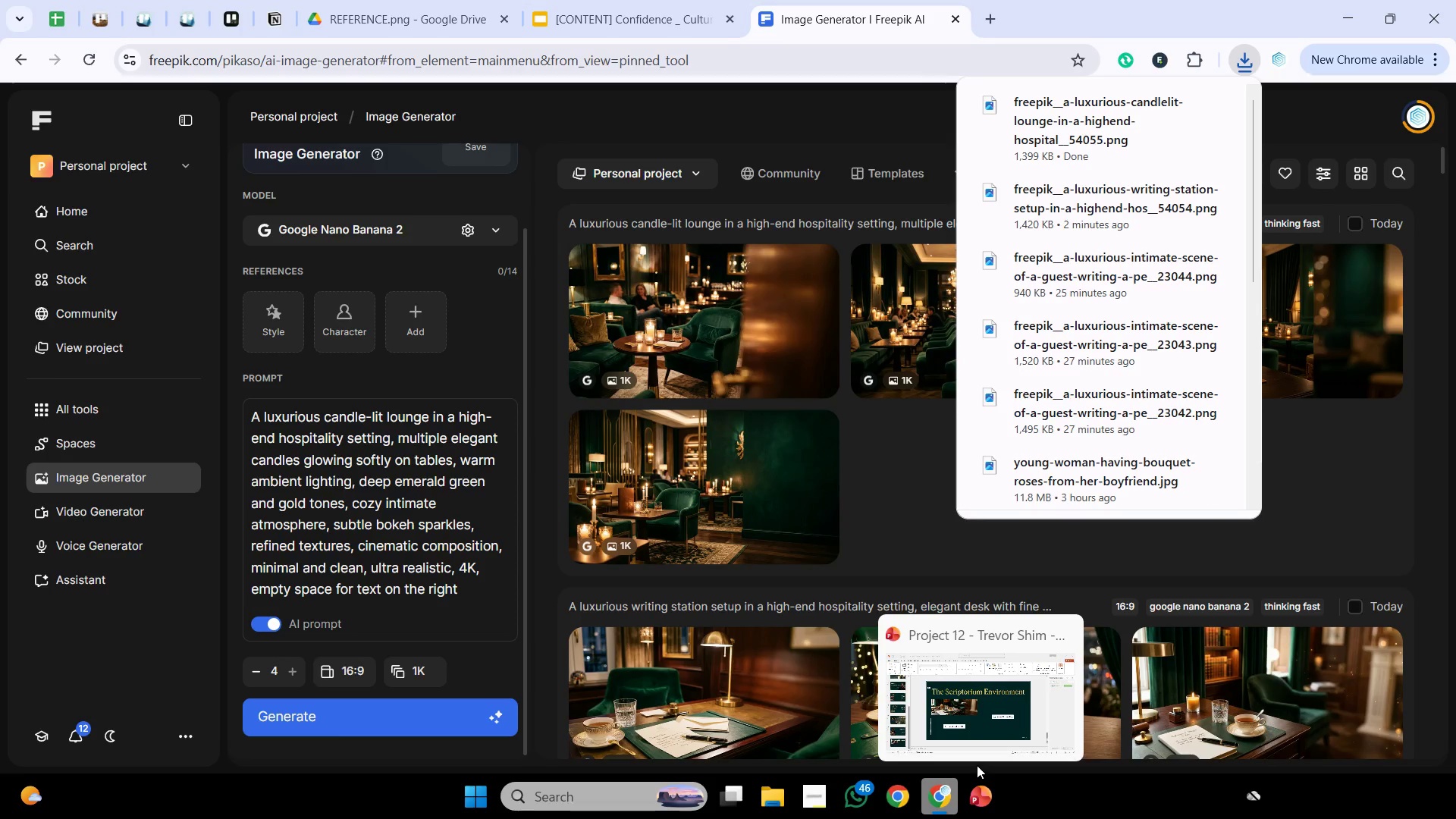 
left_click([579, 549])
 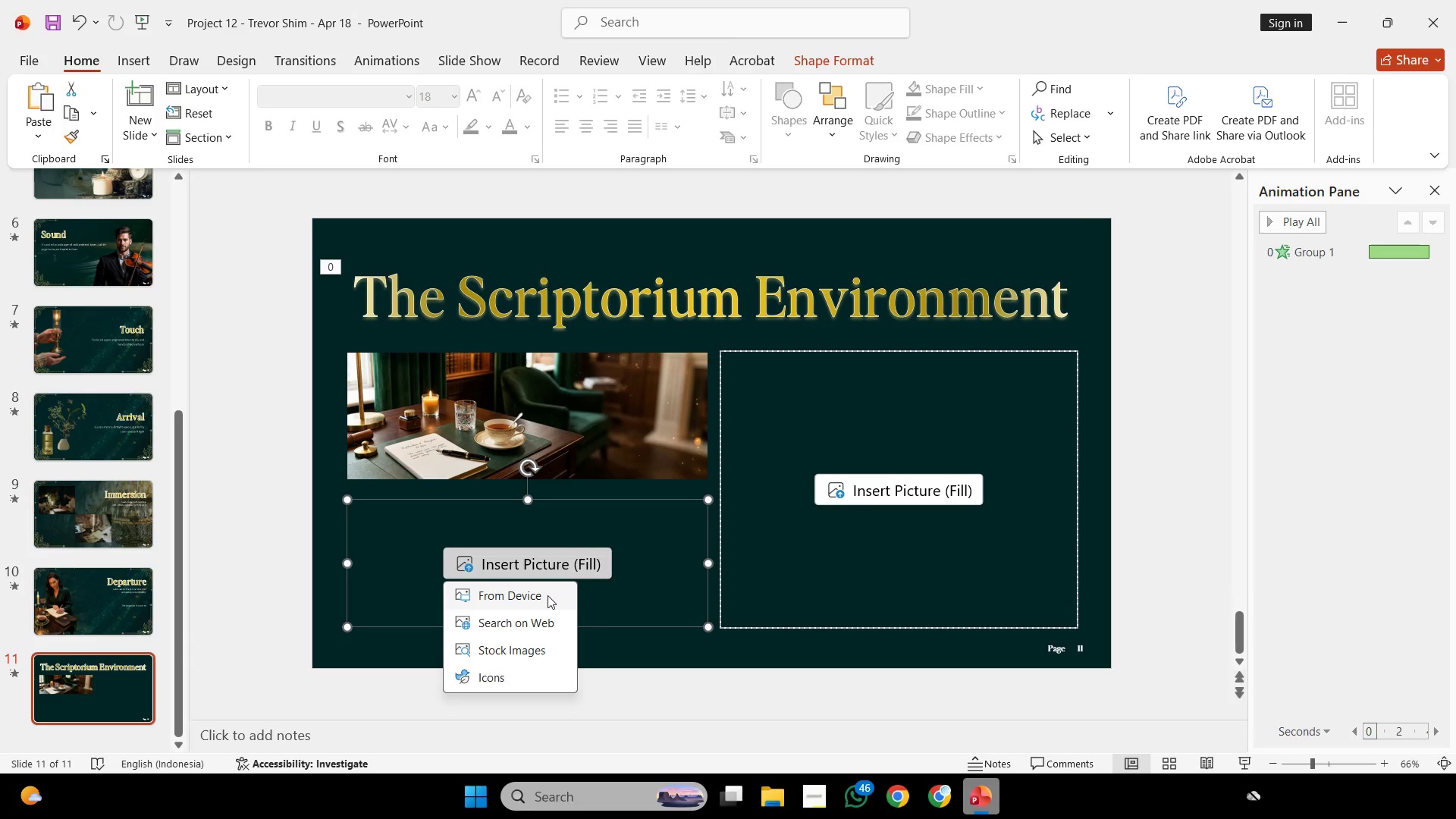 
left_click([548, 595])
 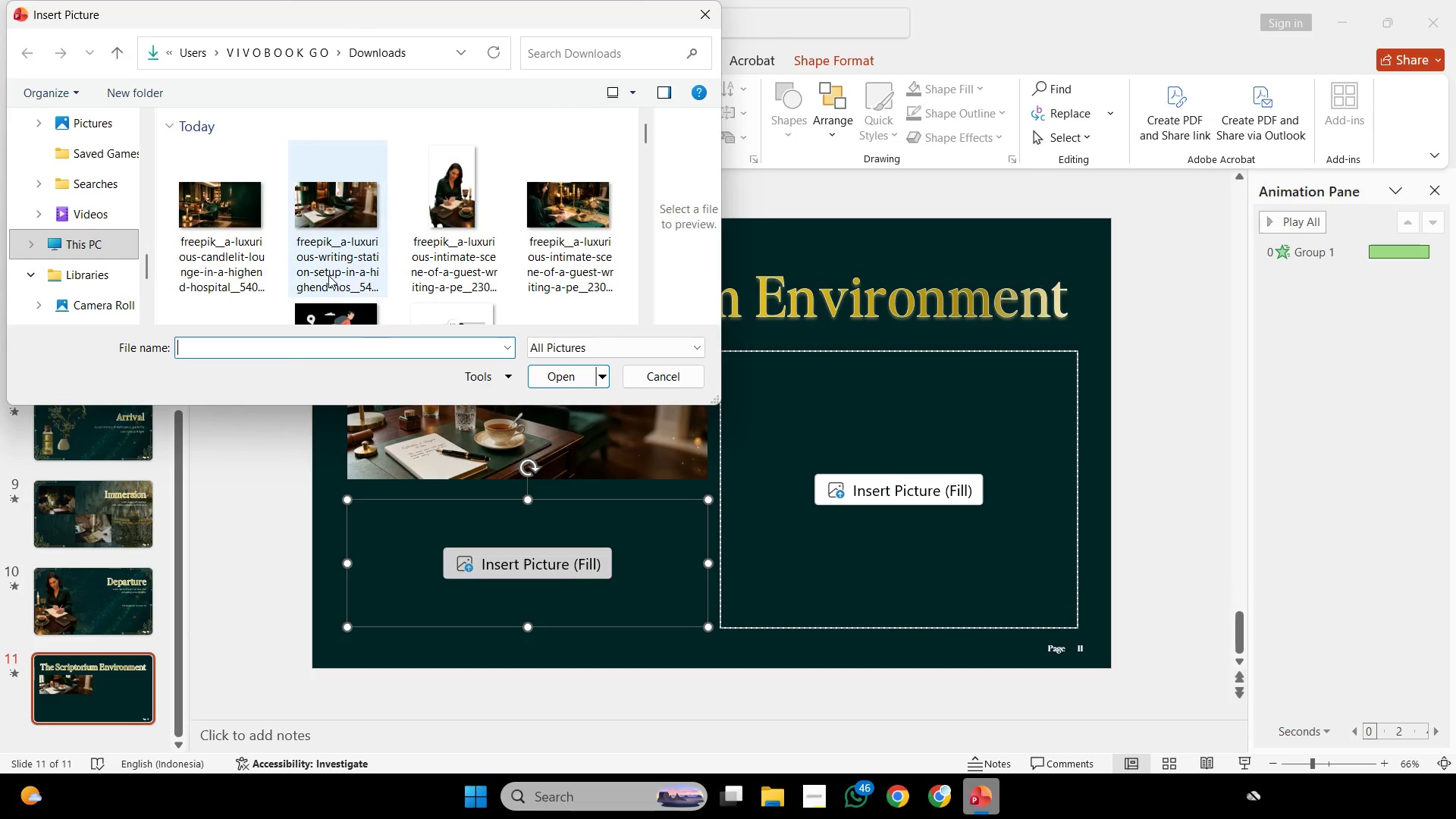 
double_click([247, 233])
 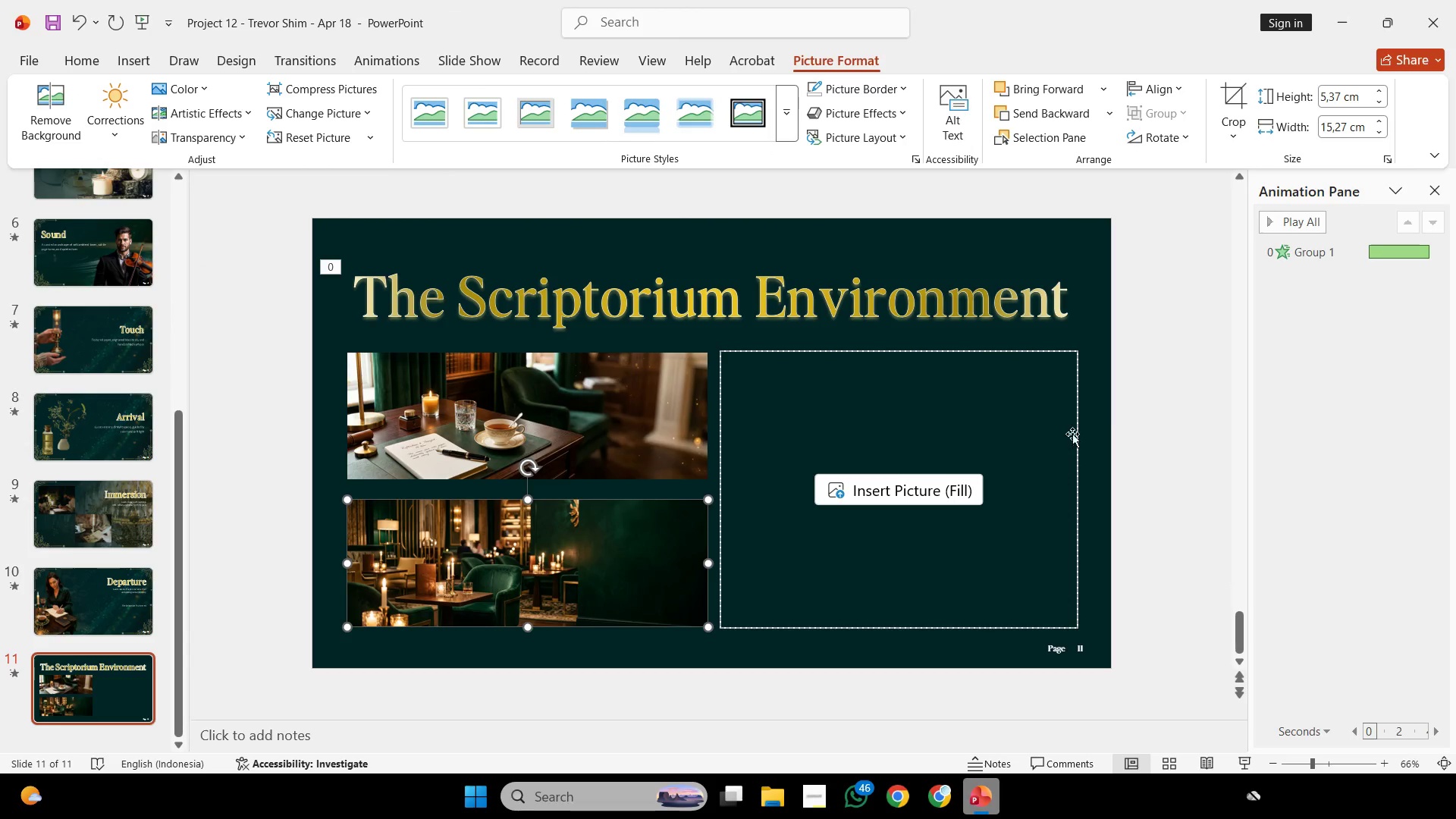 
left_click([1129, 408])
 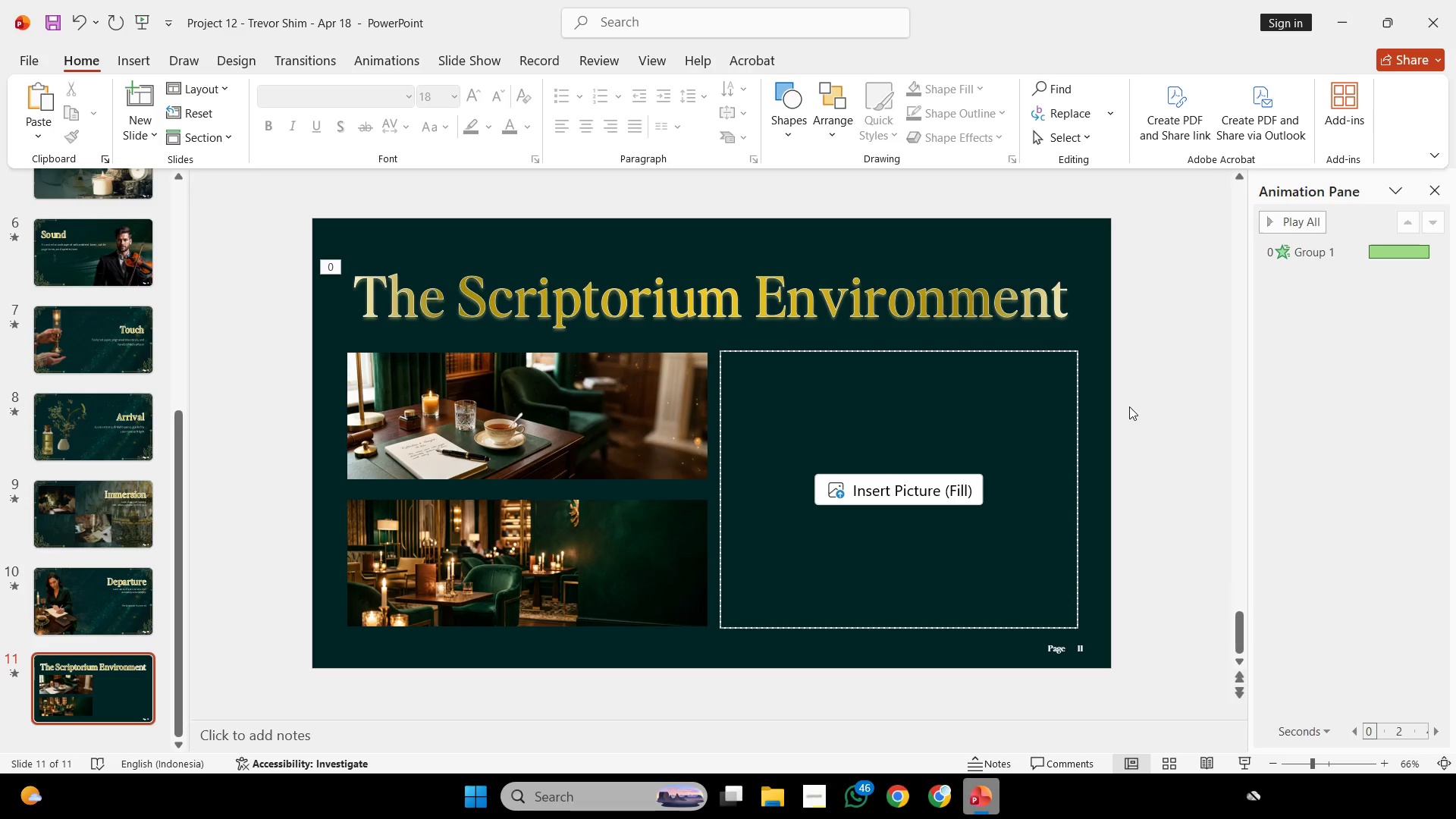 
wait(18.39)
 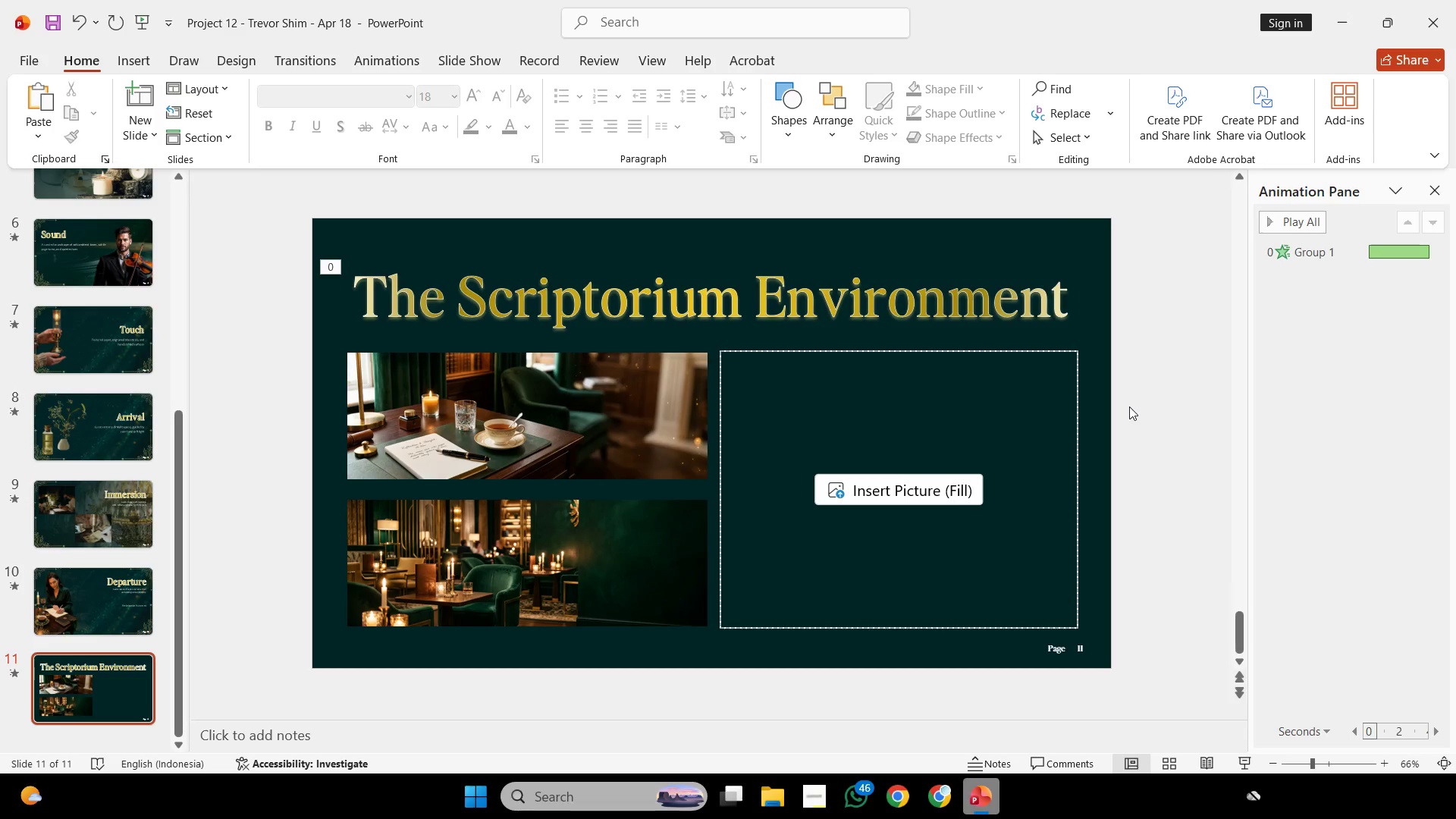 
left_click([899, 799])
 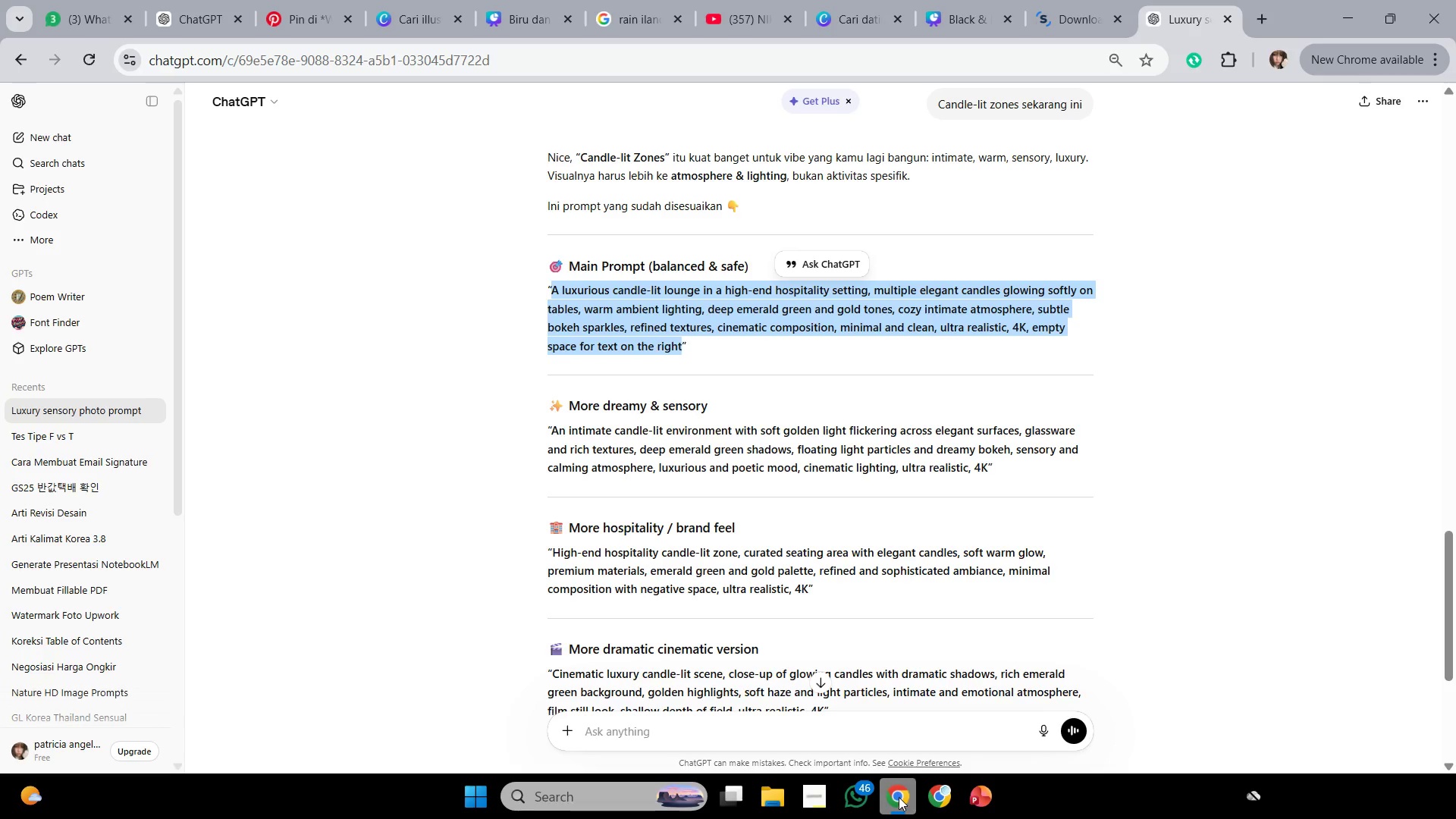 
left_click([899, 795])
 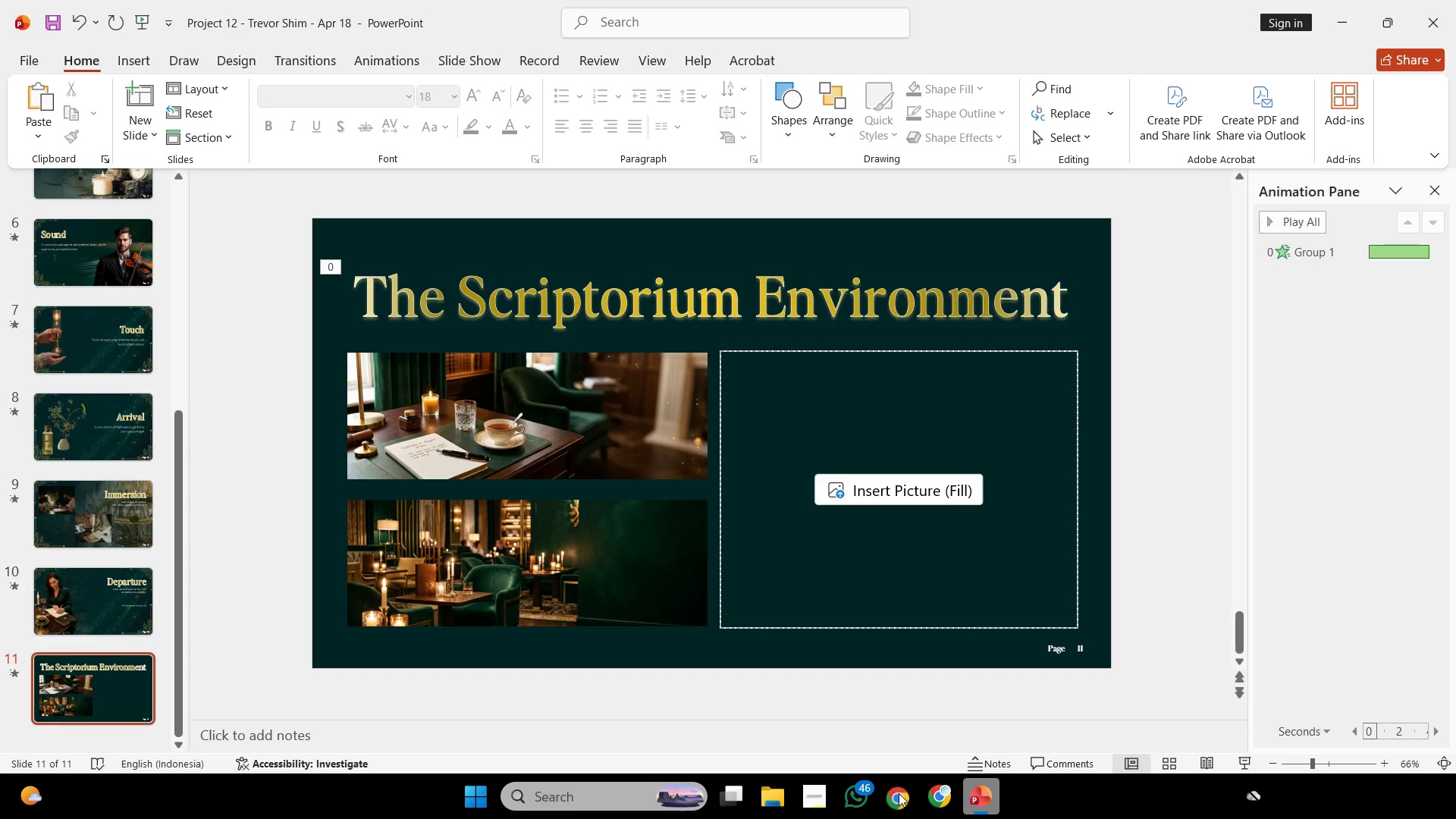 
left_click([899, 793])
 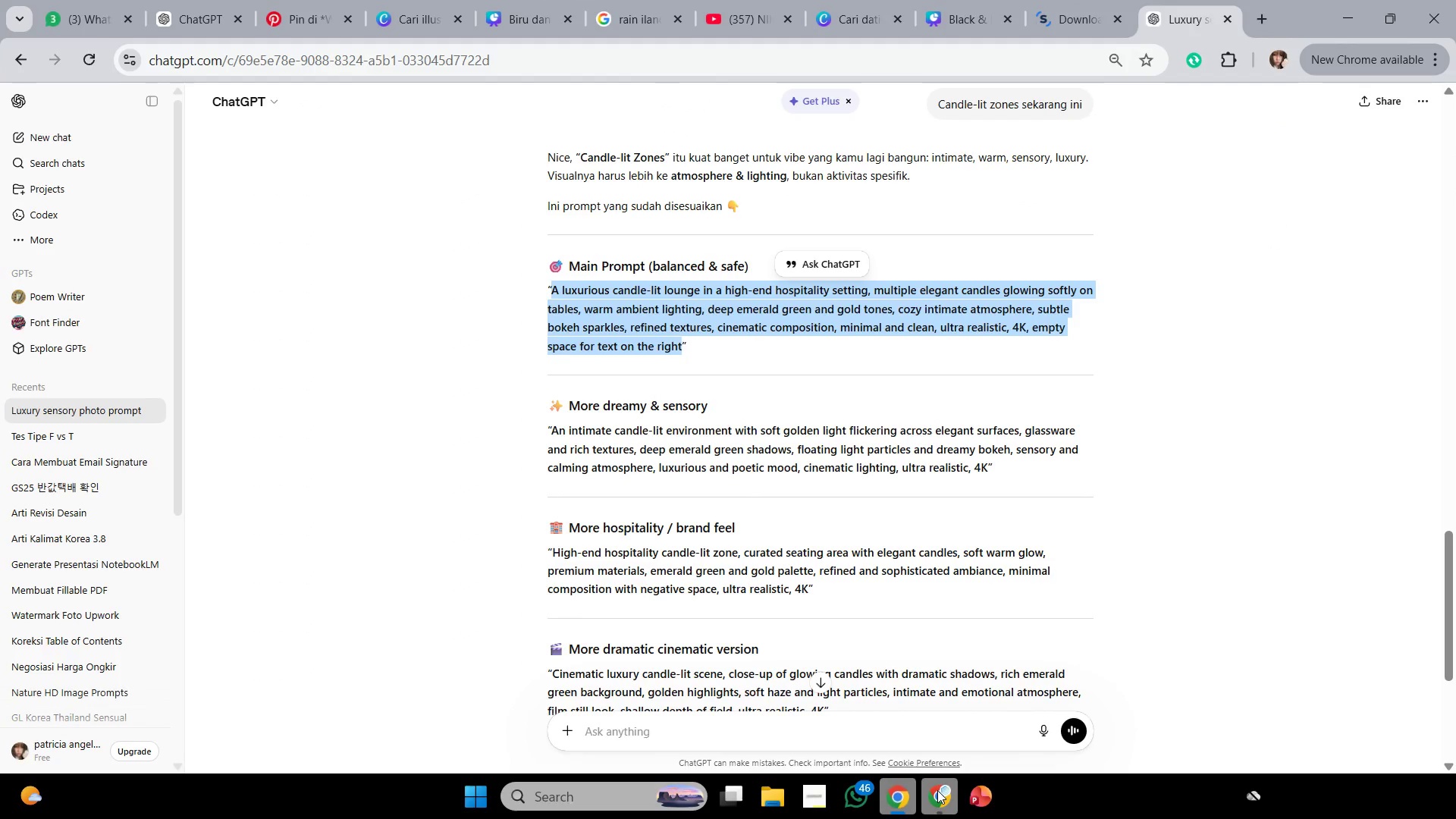 
left_click([937, 790])
 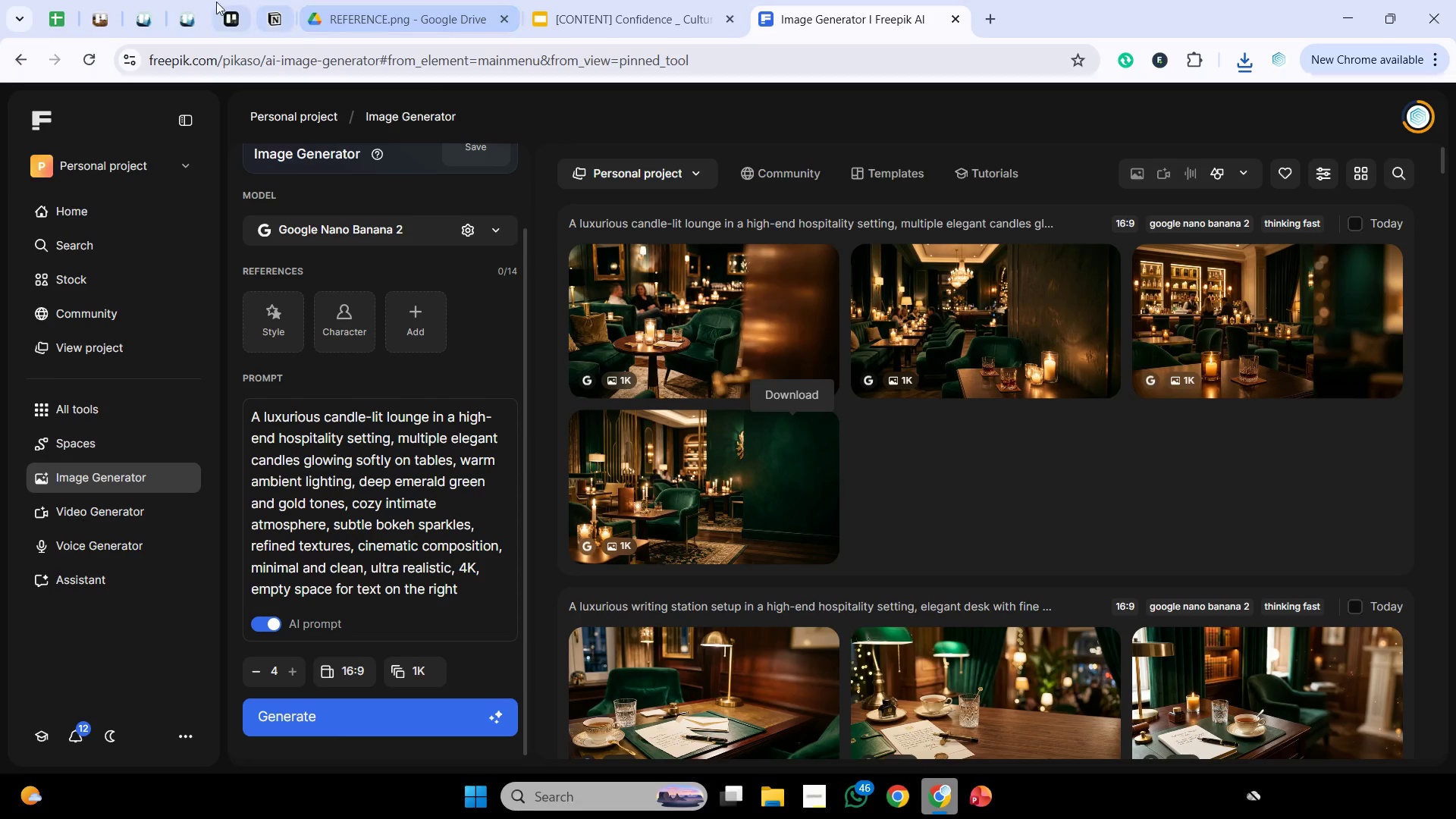 
left_click([191, 0])
 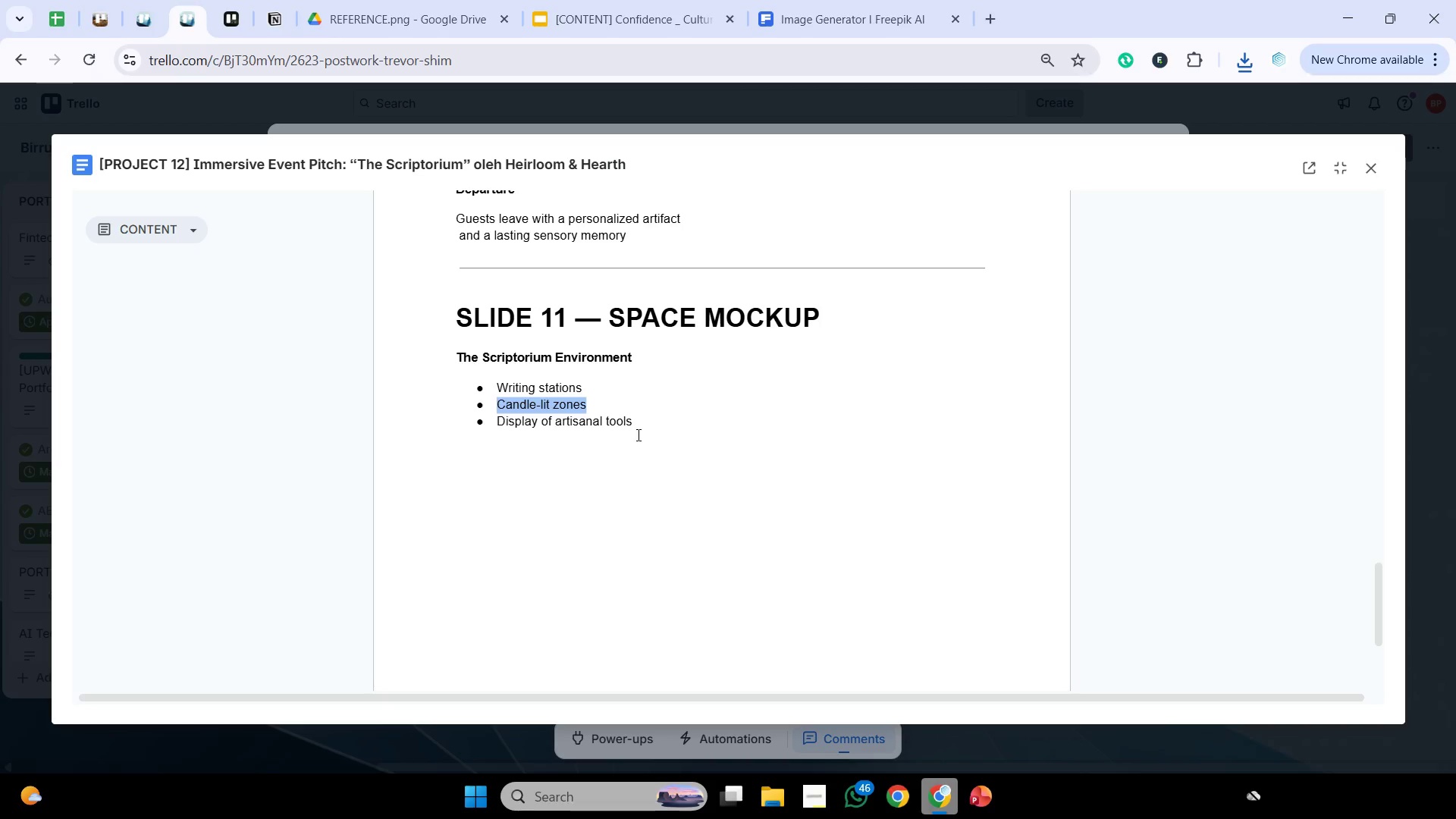 
left_click_drag(start_coordinate=[651, 427], to_coordinate=[462, 431])
 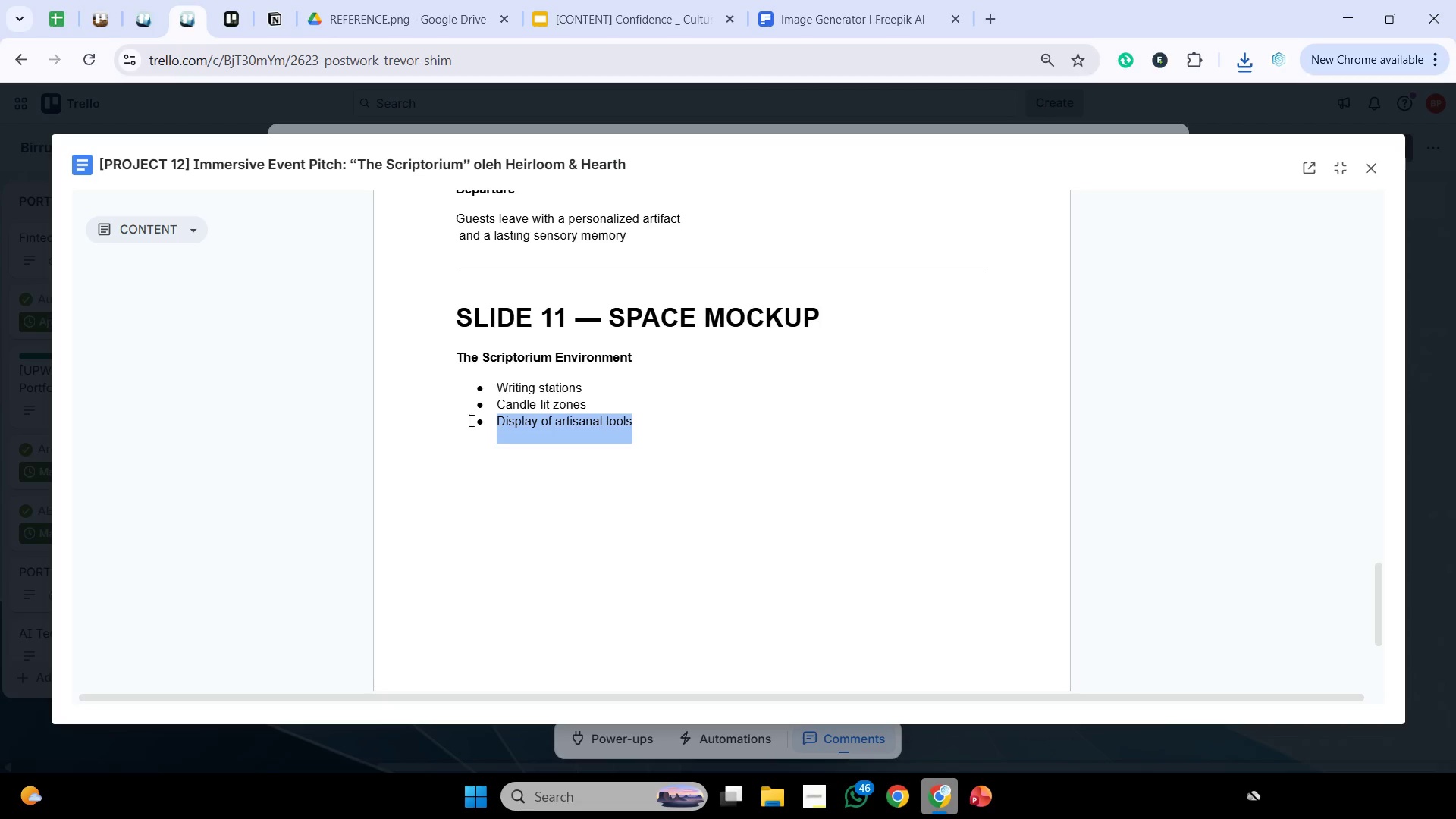 
key(Control+C)
 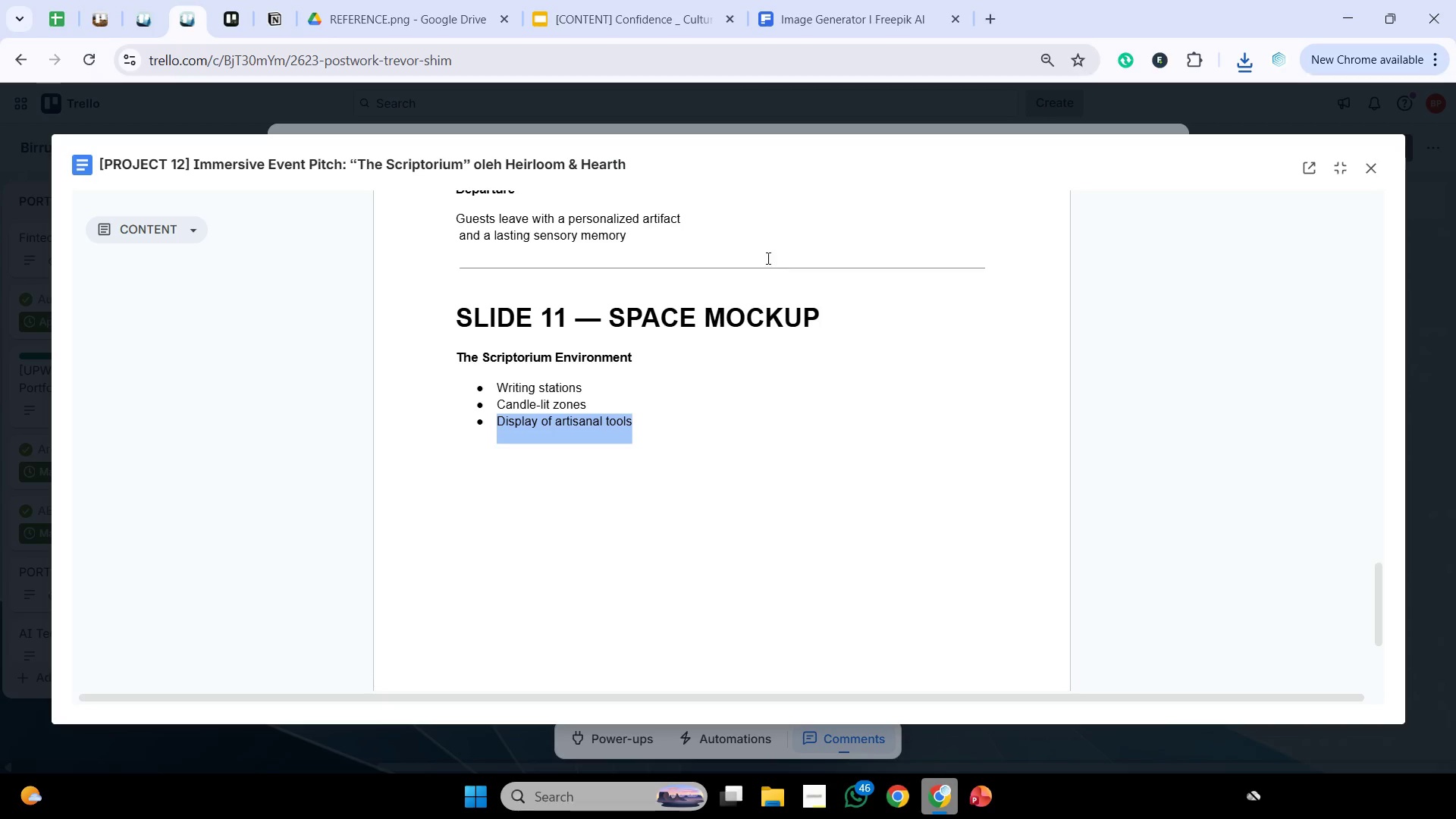 
key(Control+C)
 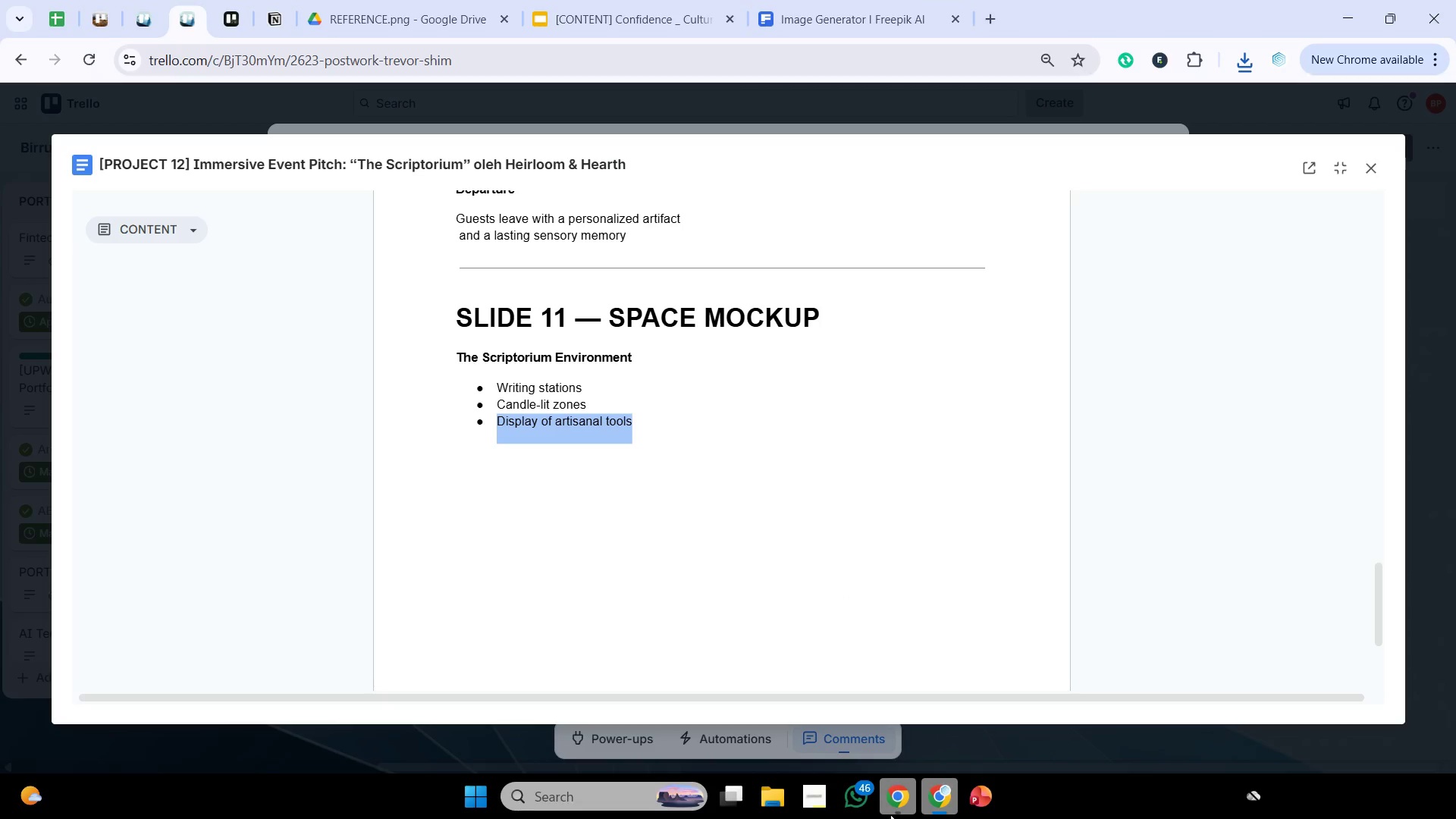 
left_click([905, 810])
 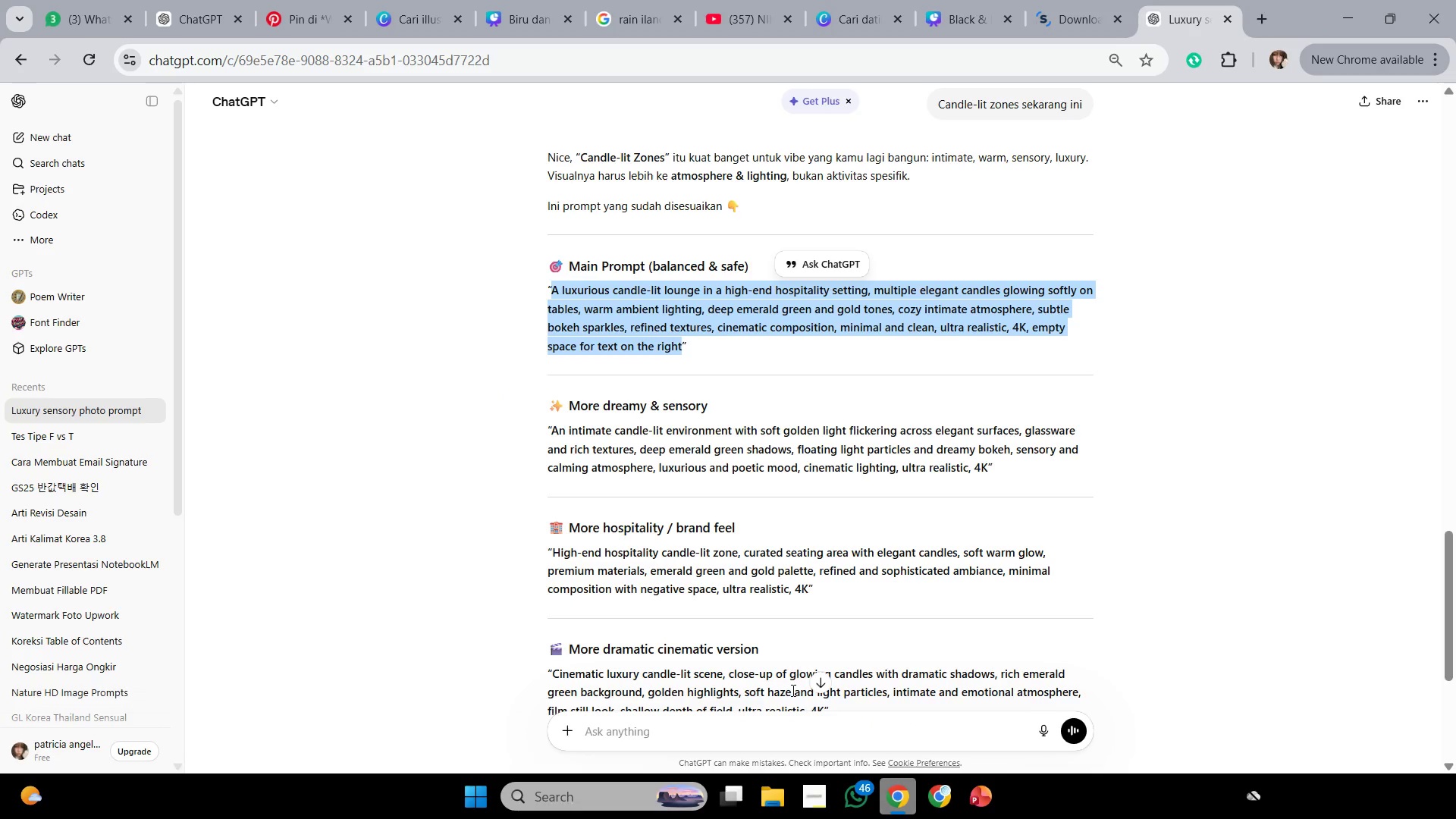 
left_click([775, 740])
 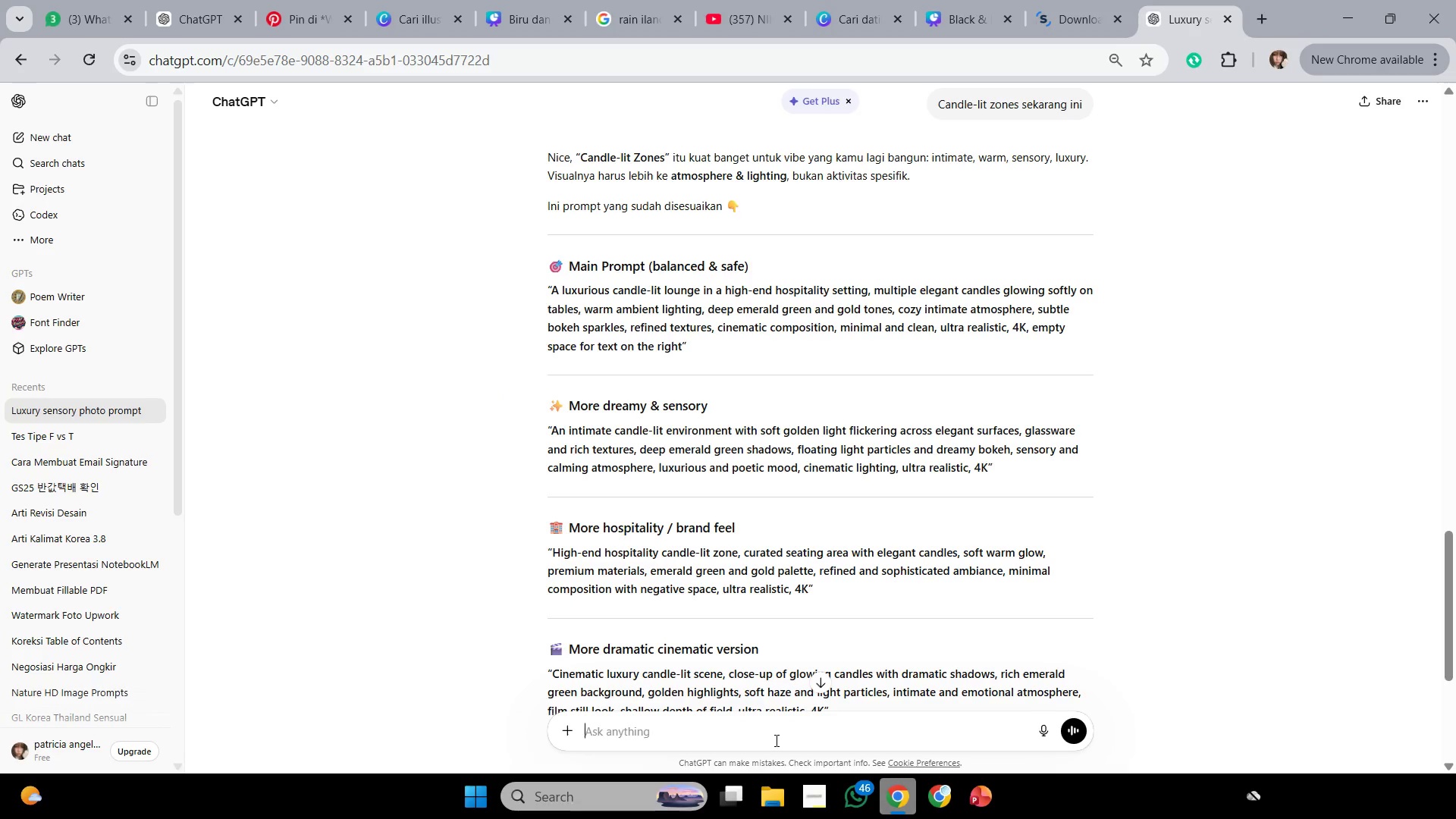 
key(Control+V)
 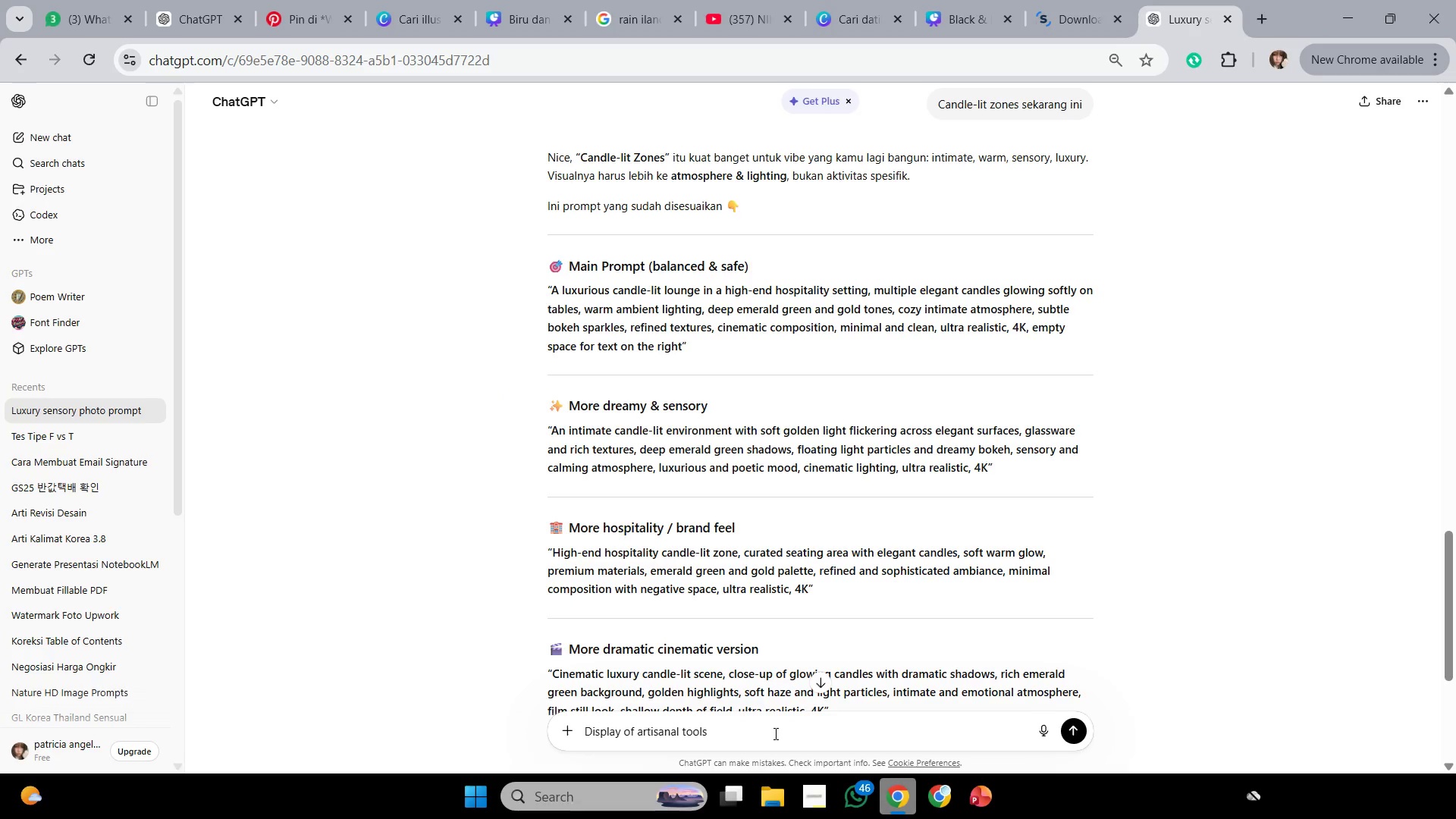 
type( kalau i)
key(Backspace)
type(untuk ini)
 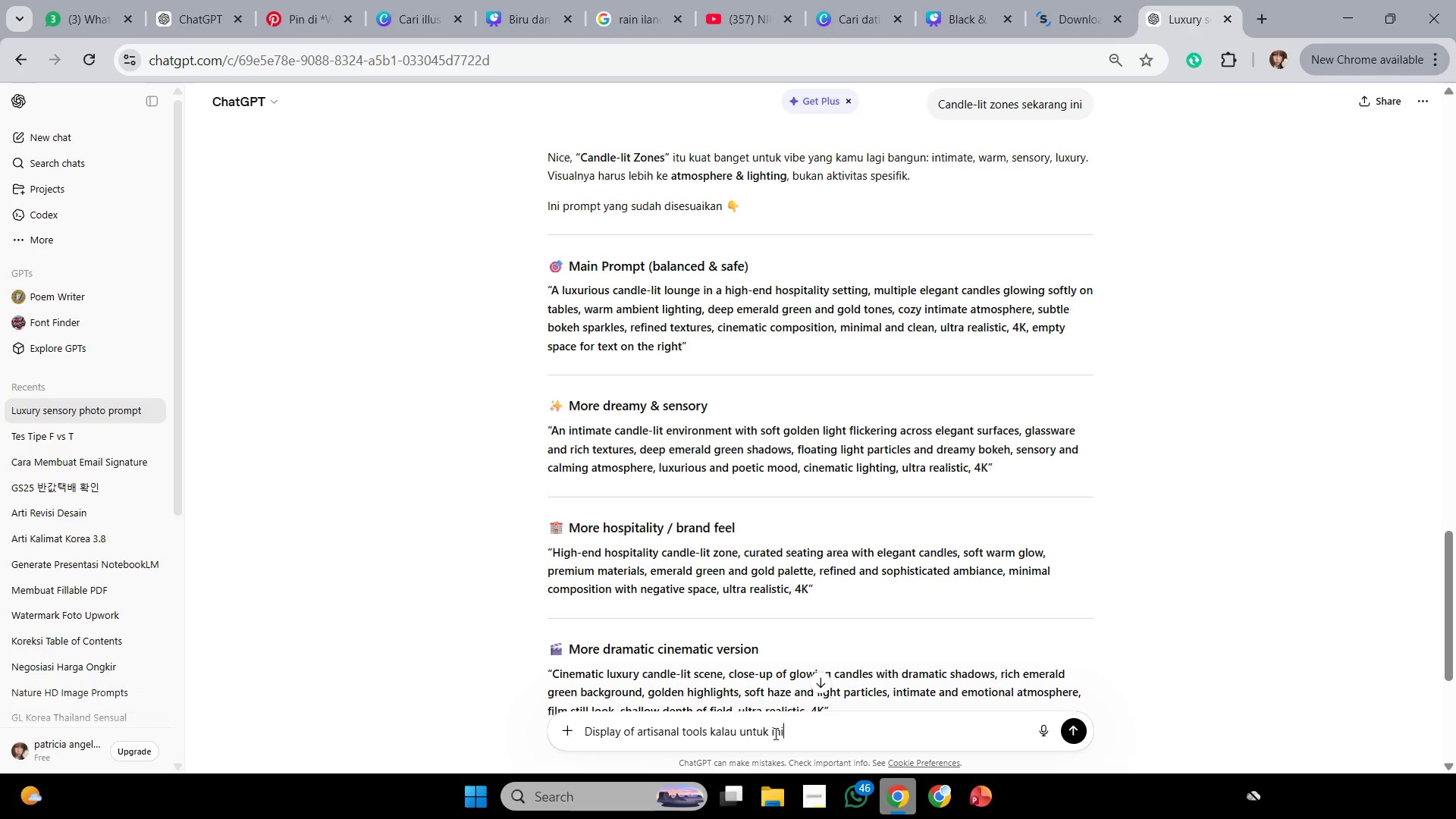 
key(Enter)
 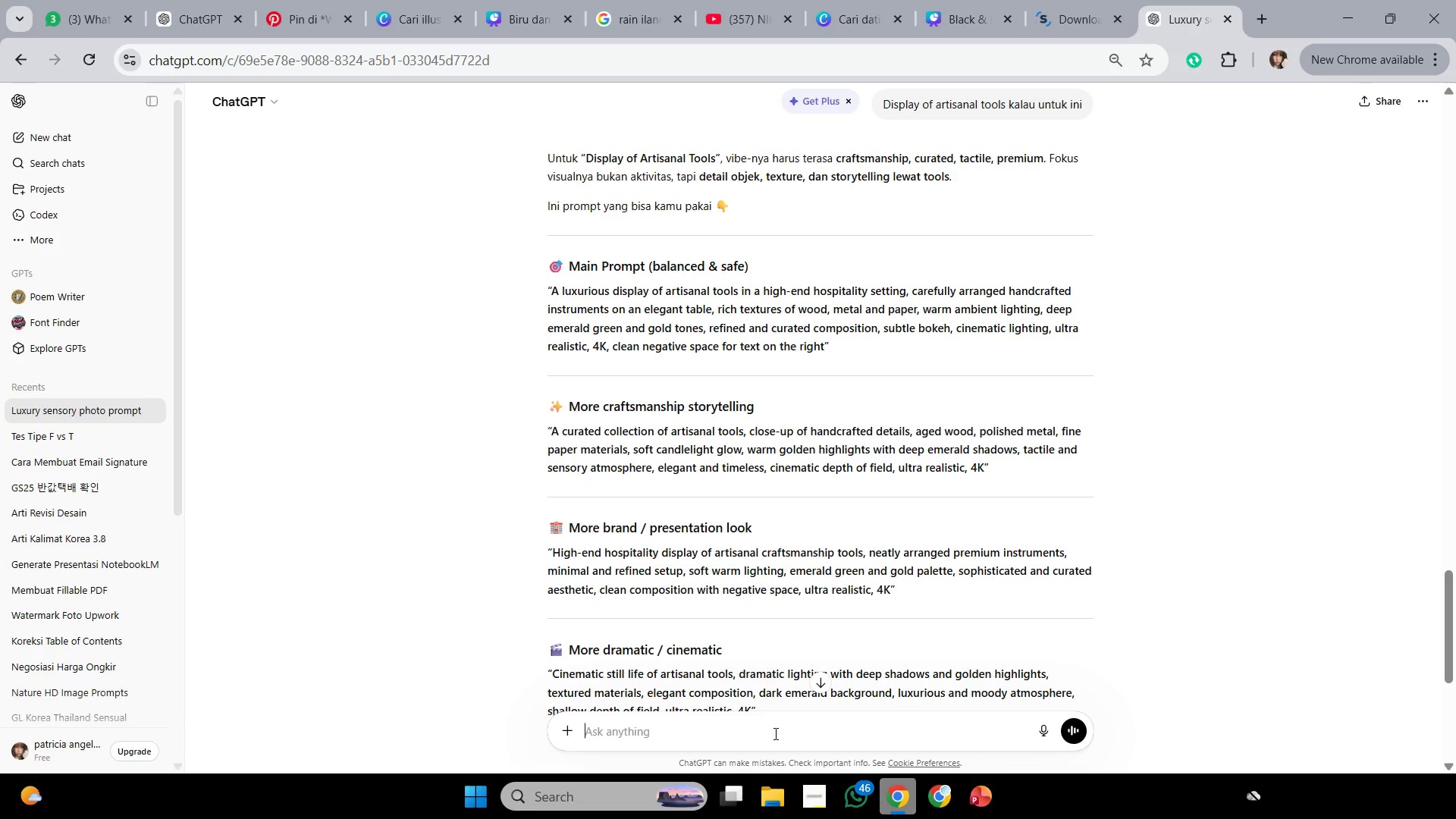 
wait(23.58)
 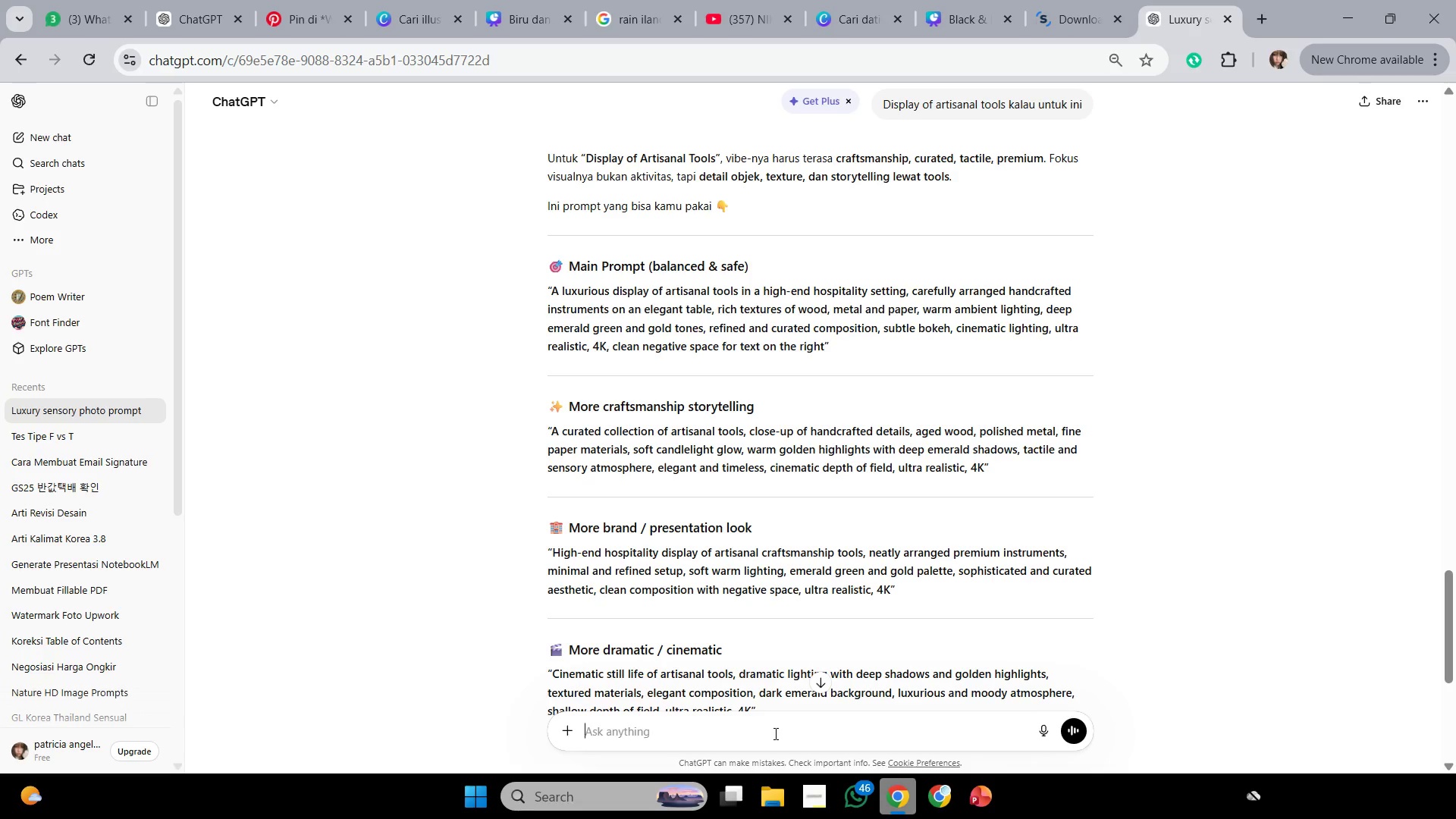 
left_click_drag(start_coordinate=[554, 287], to_coordinate=[824, 353])
 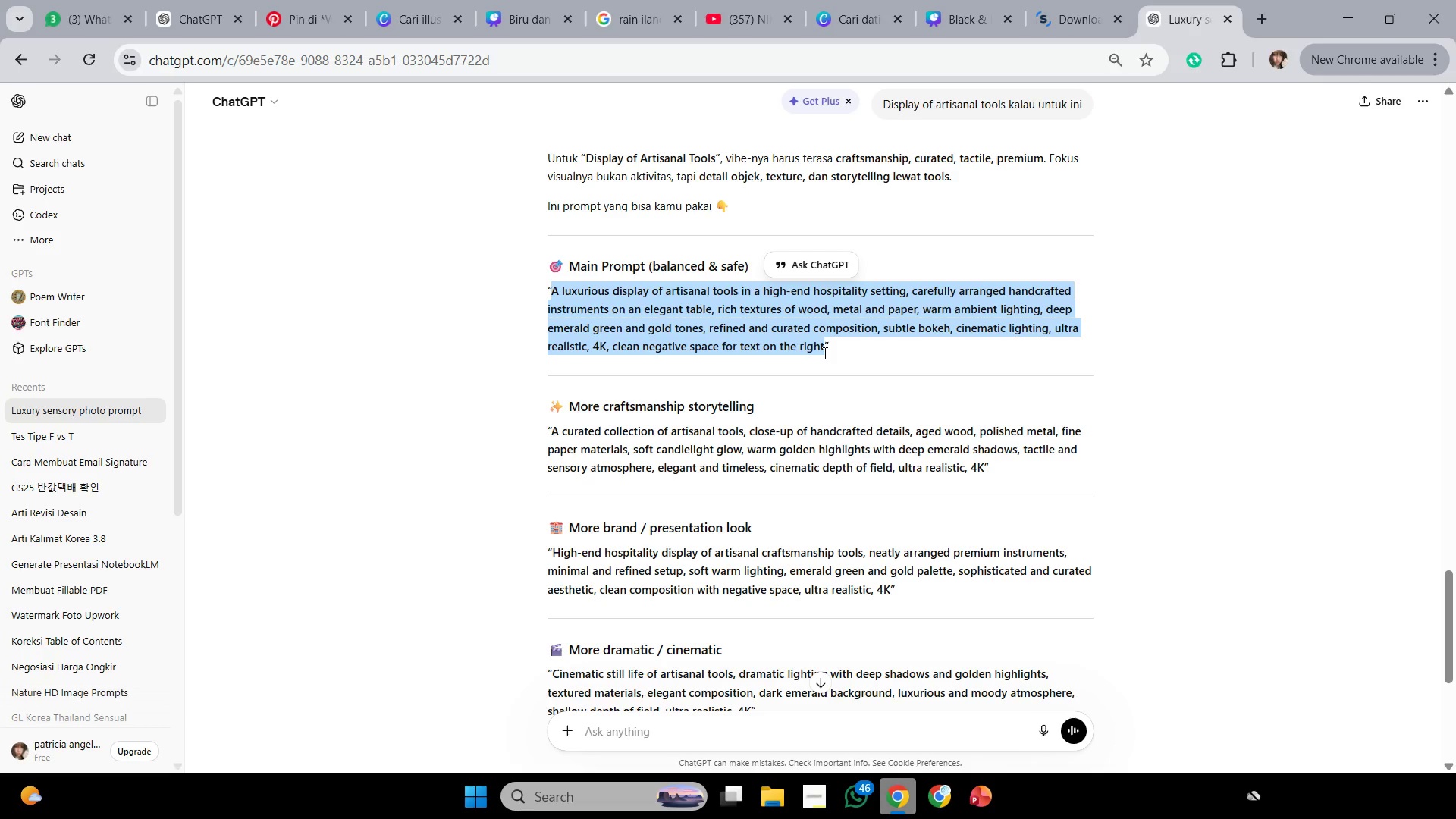 
key(Control+C)
 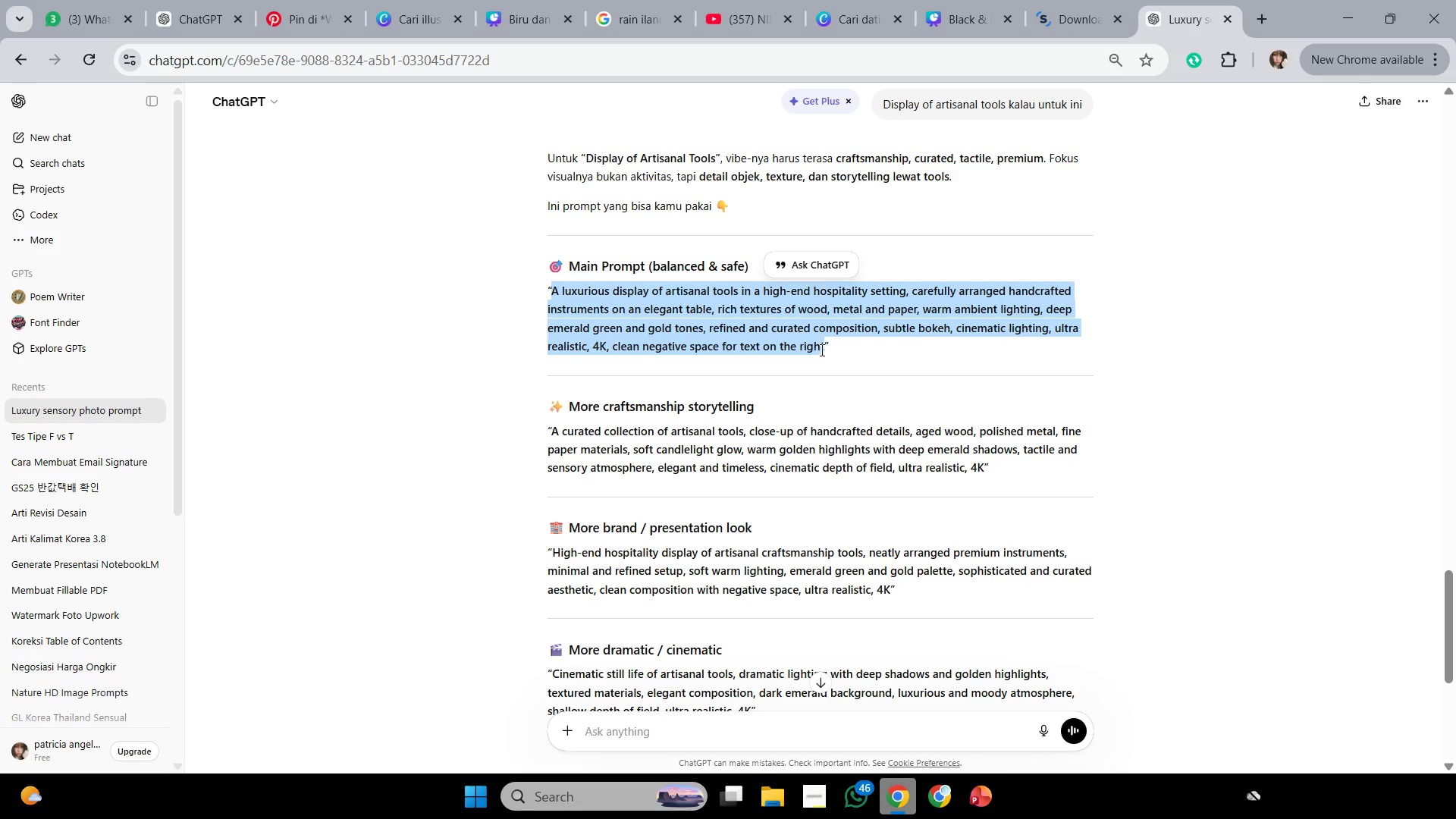 
key(Control+C)
 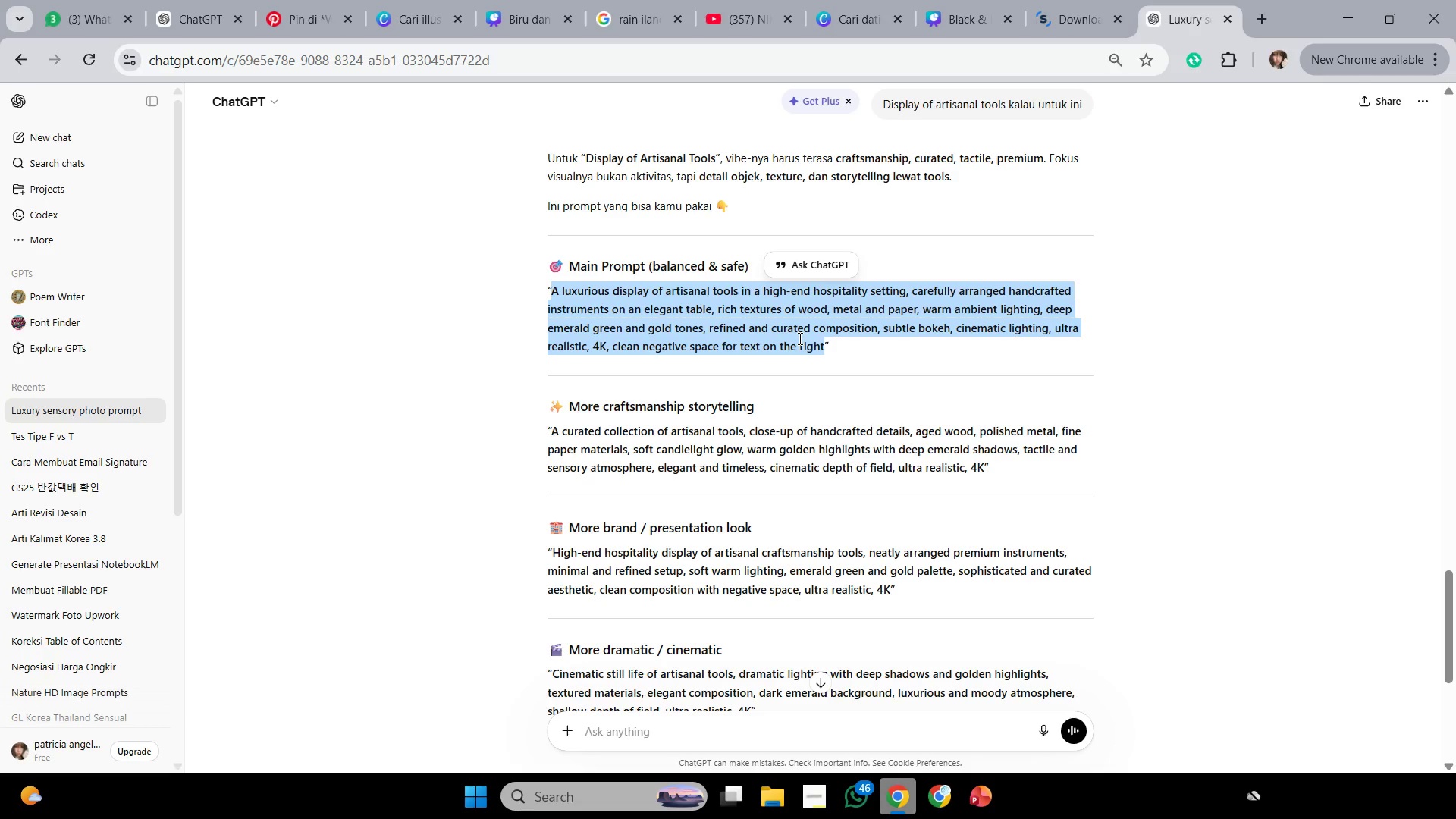 
wait(20.75)
 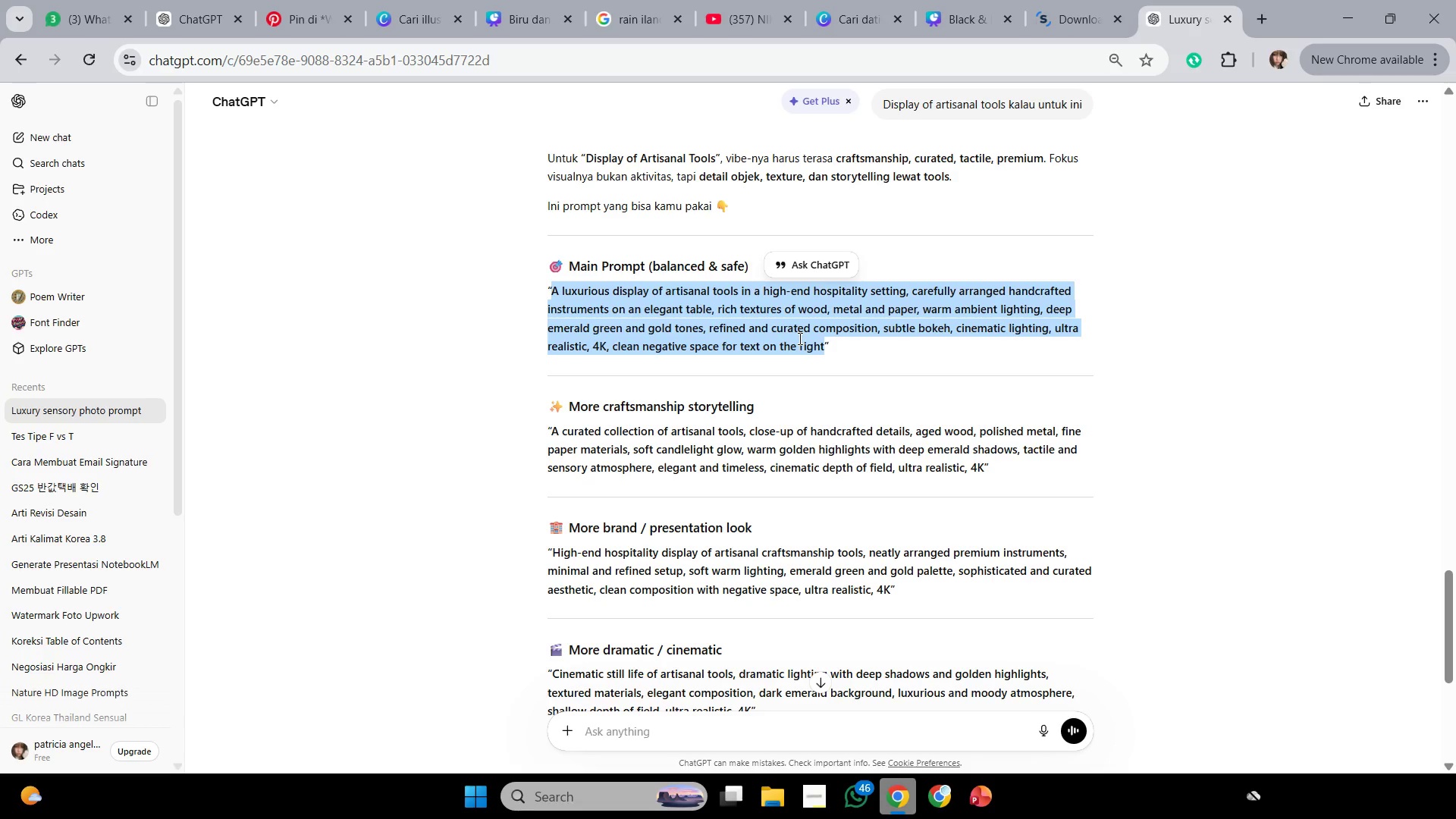 
left_click([933, 797])
 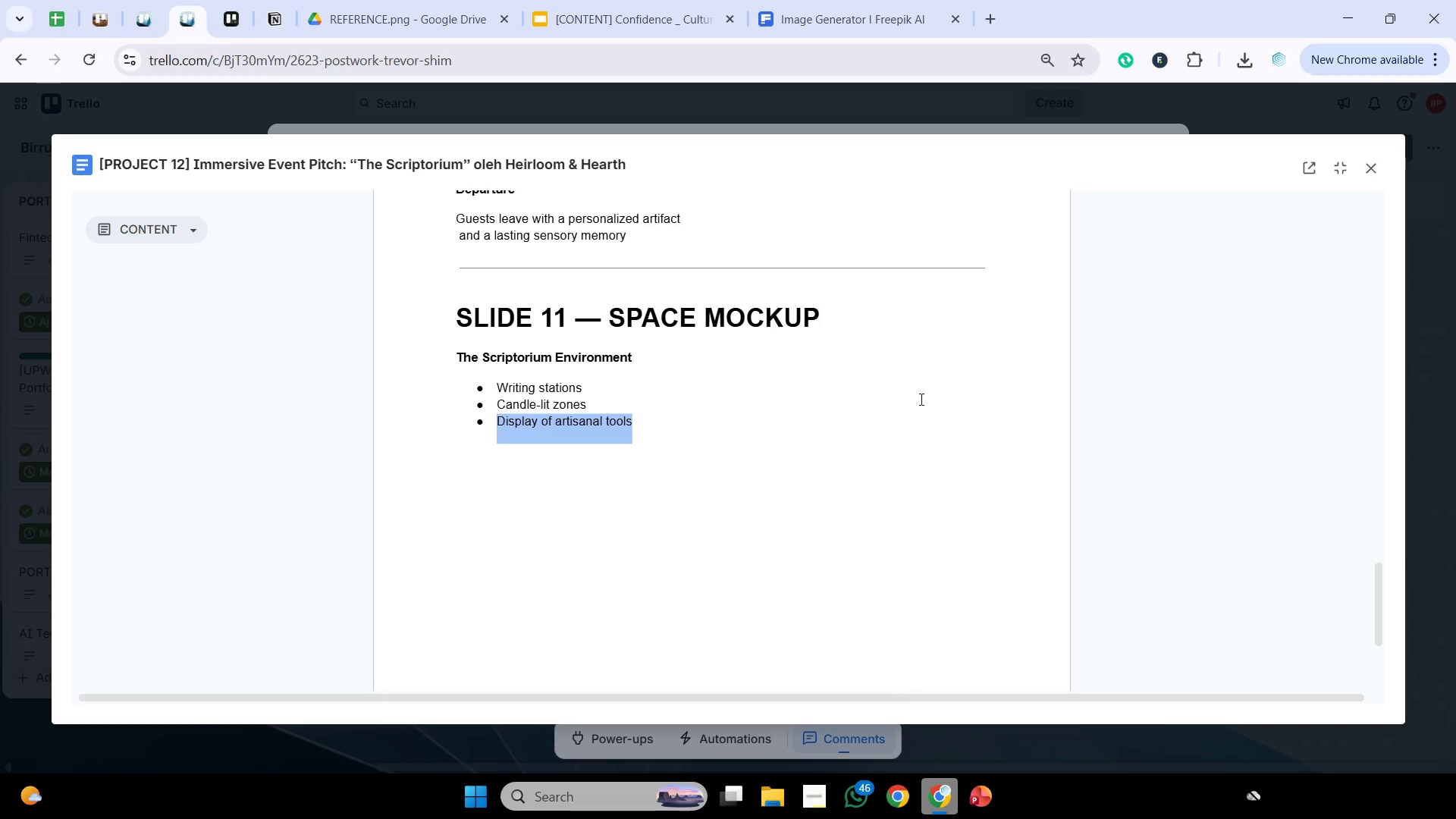 
left_click([846, 0])
 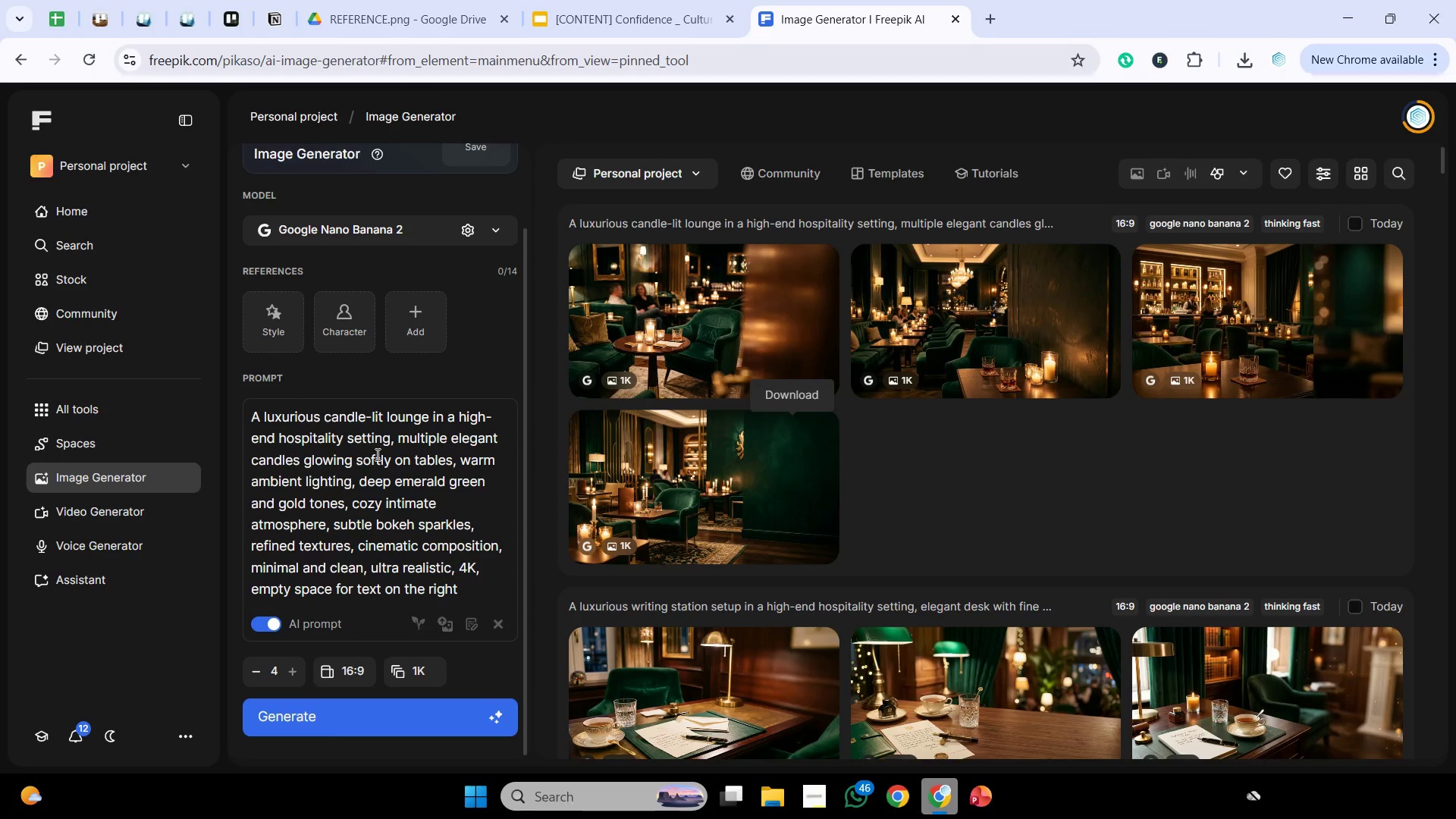 
left_click([376, 455])
 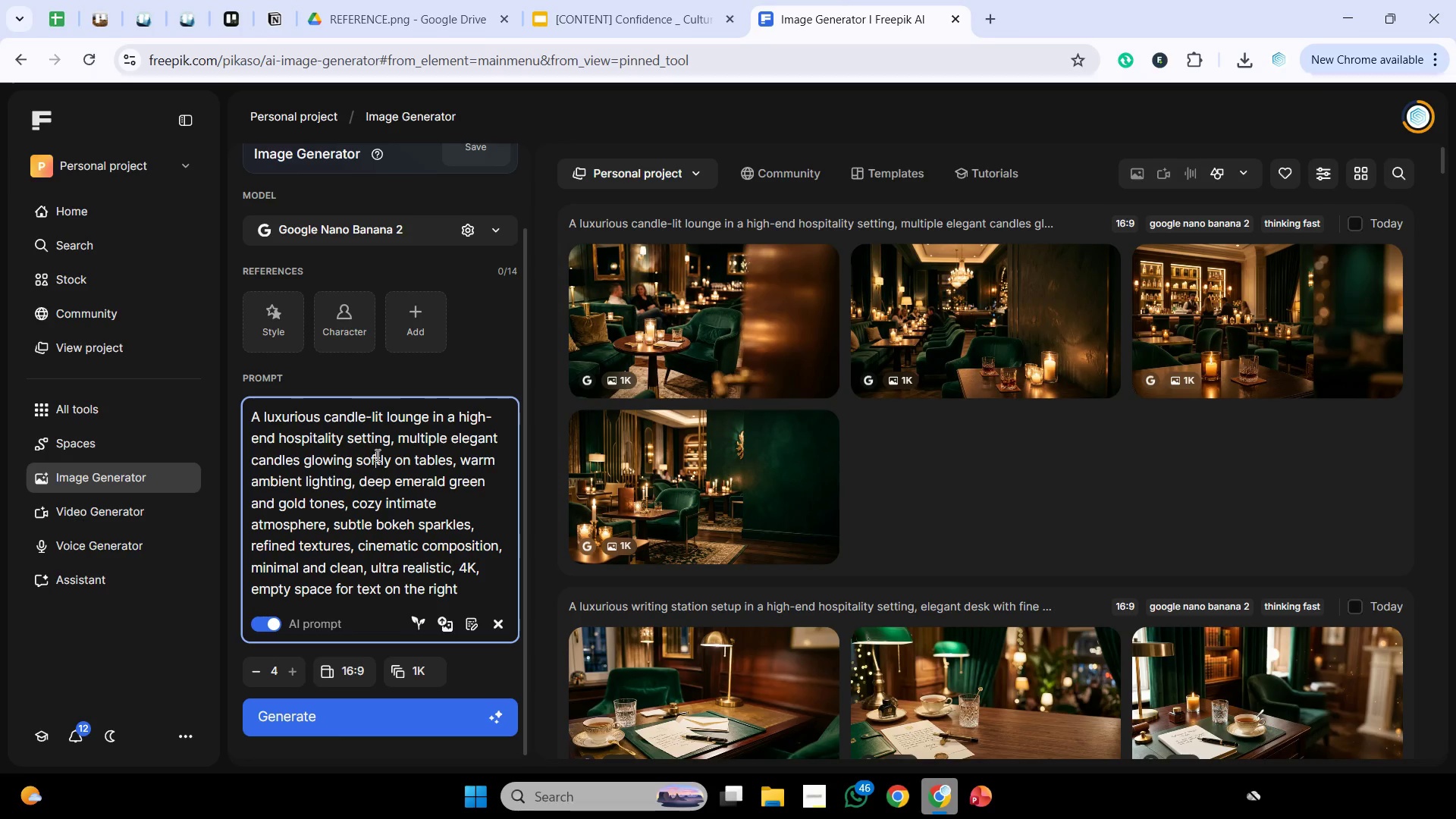 
key(Control+A)
 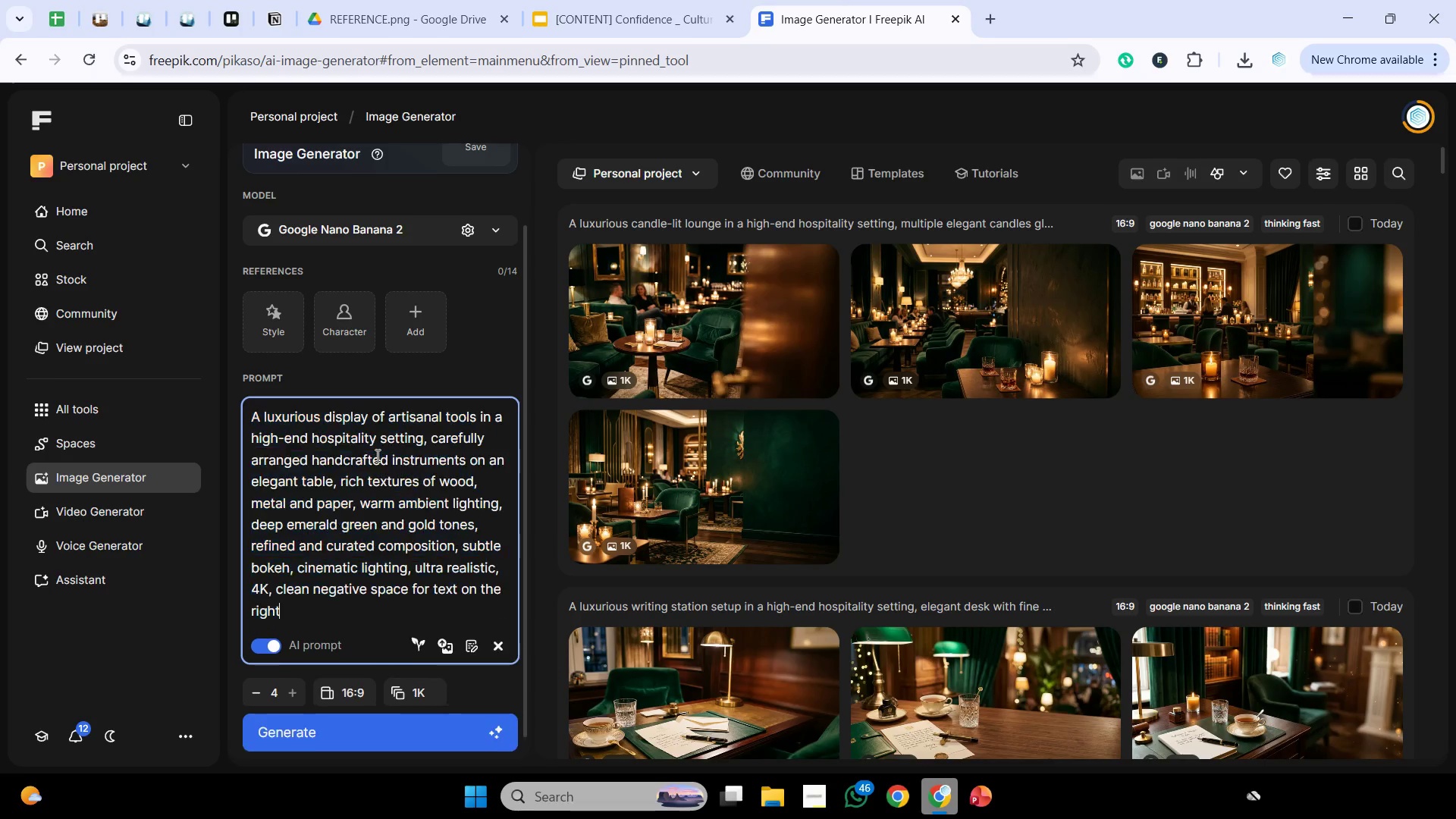 
key(Control+V)
 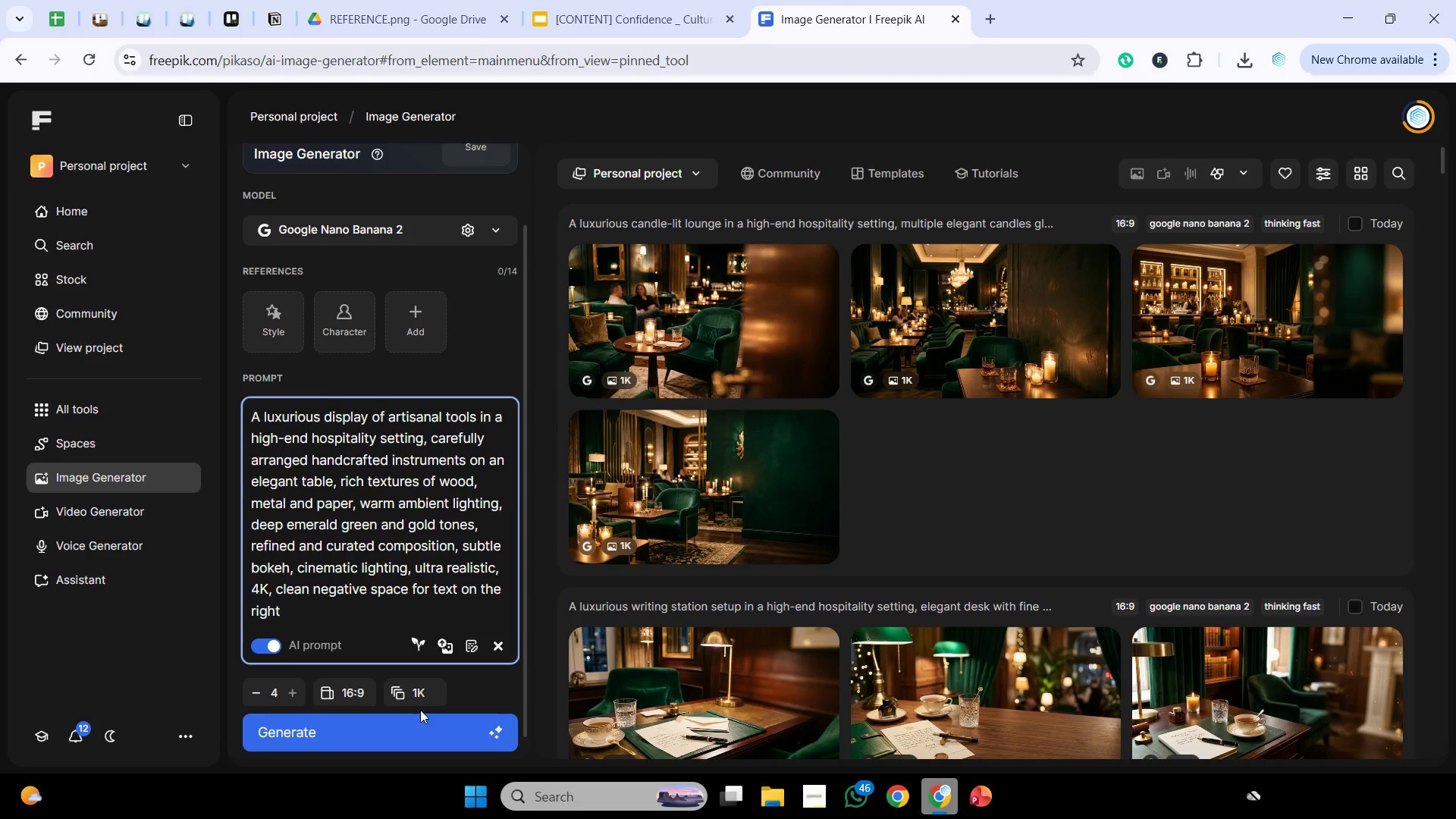 
left_click([420, 724])
 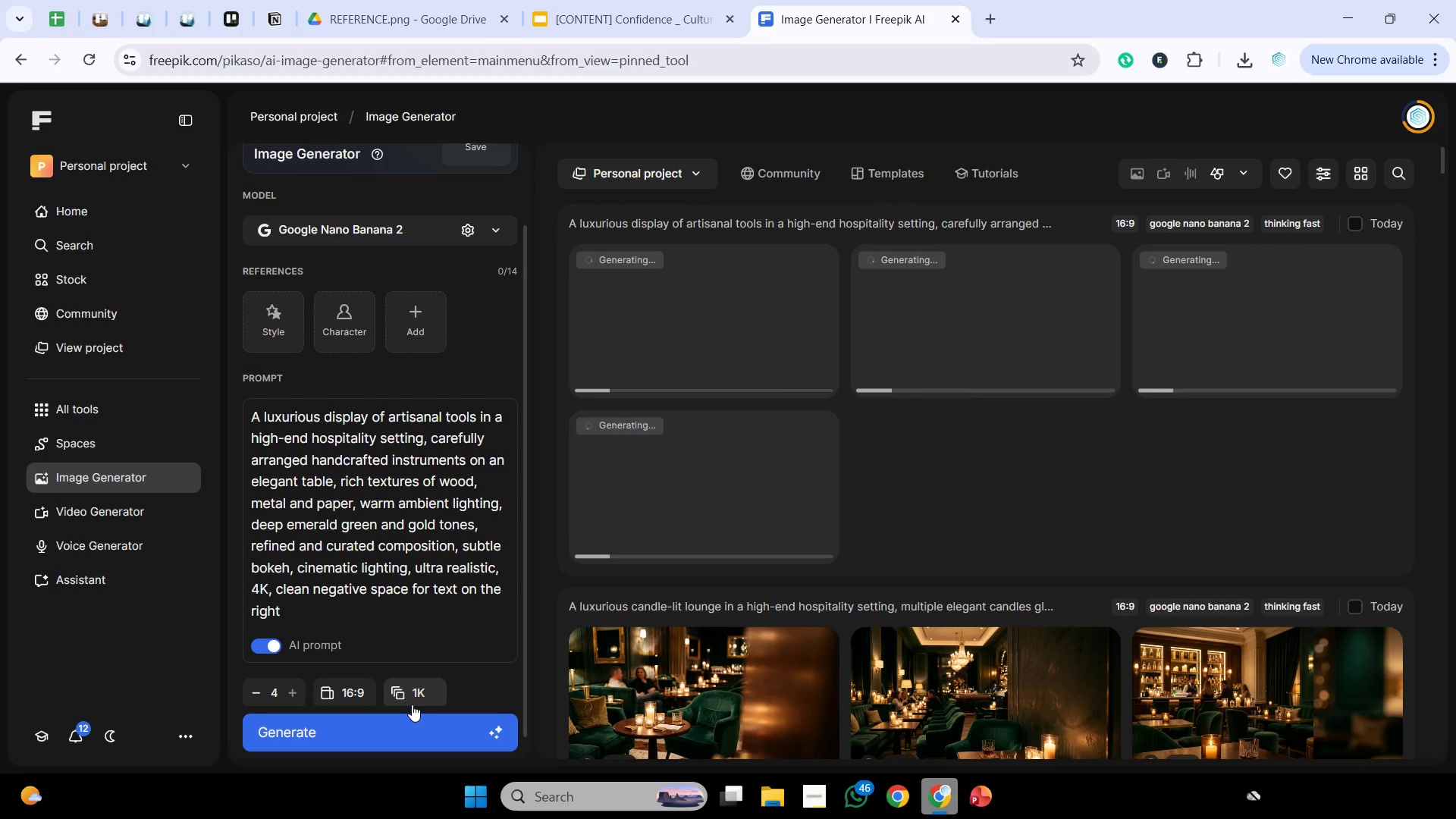 
wait(16.49)
 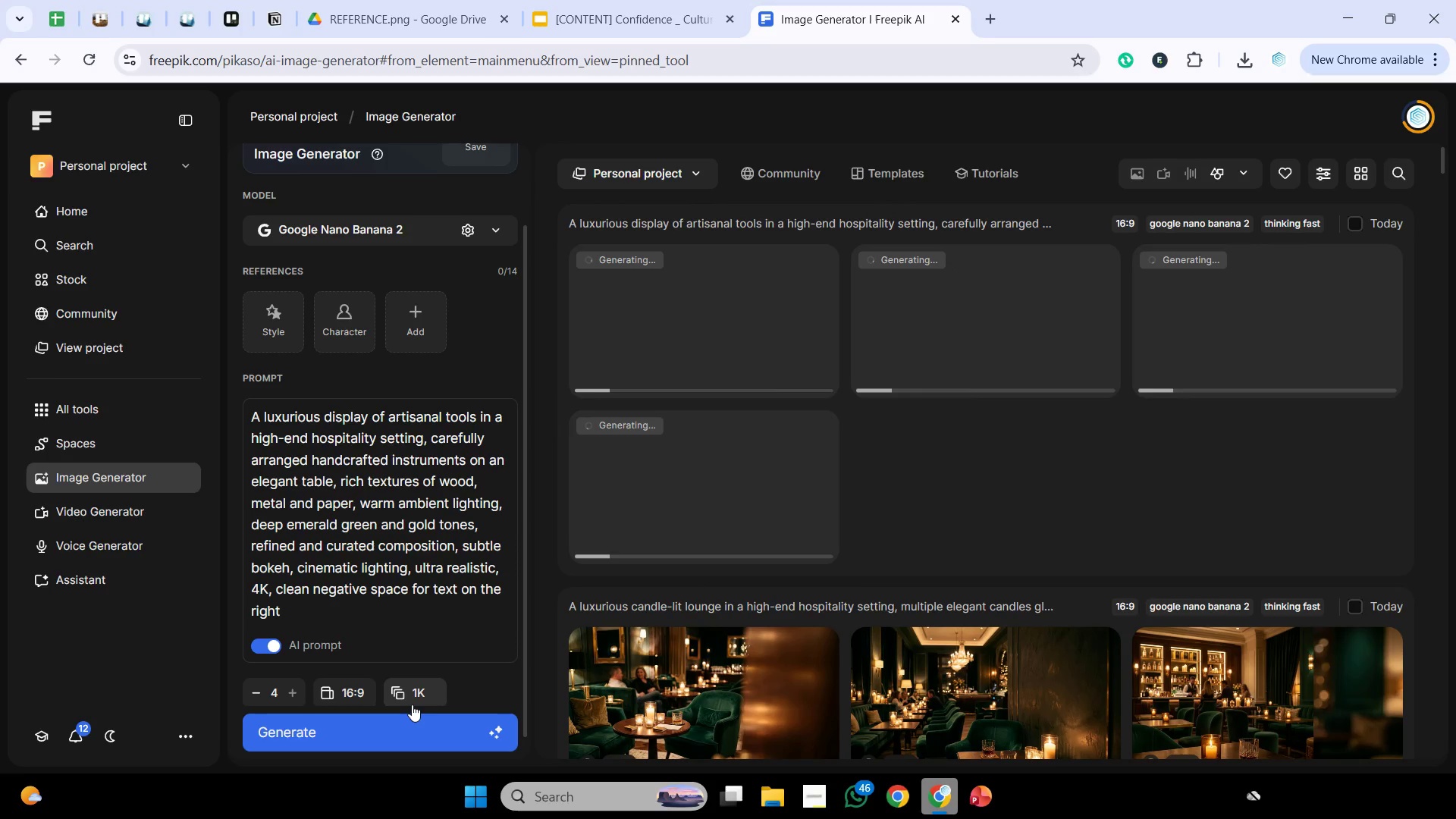 
mouse_move([359, 627])
 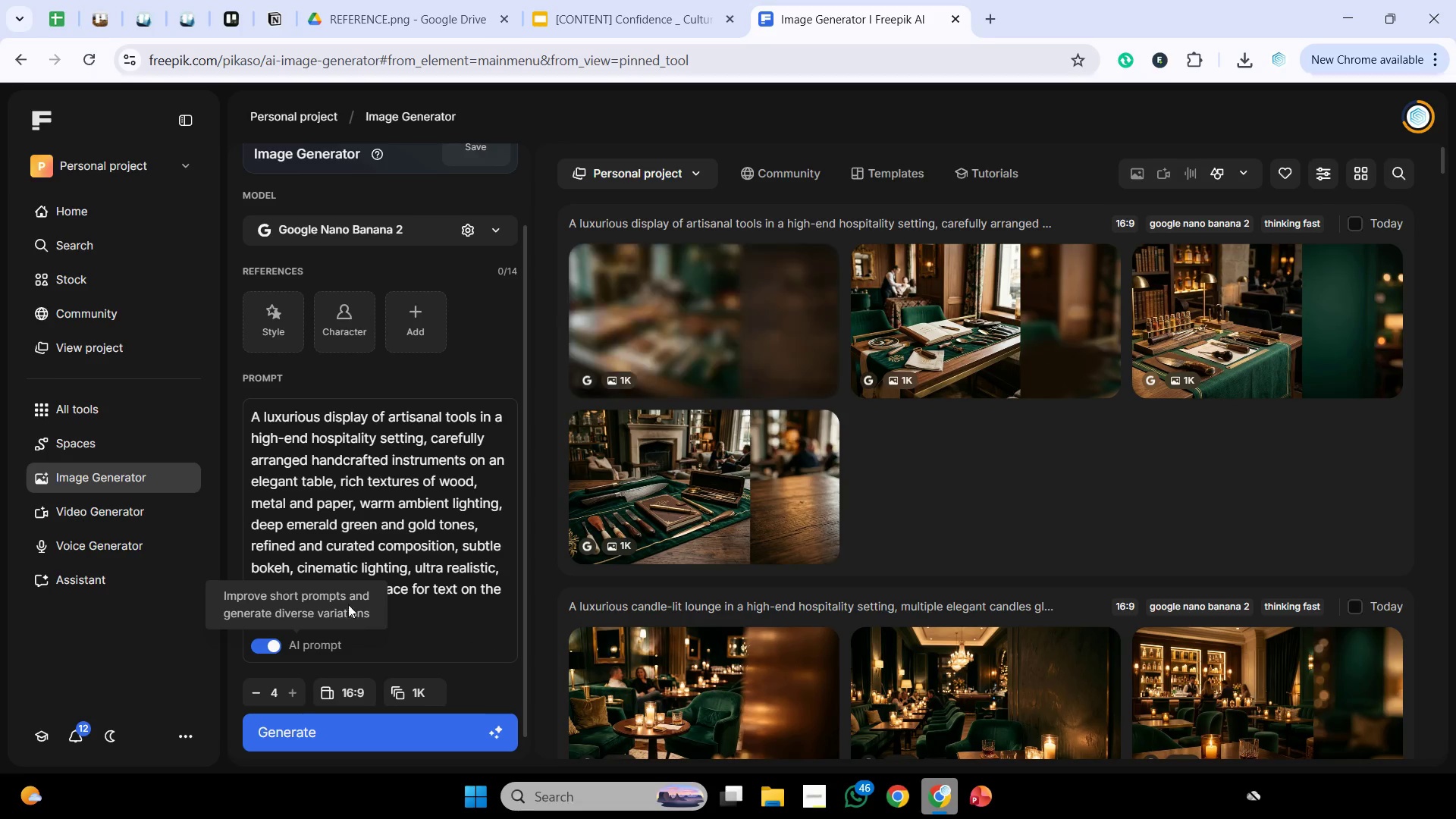 
wait(17.77)
 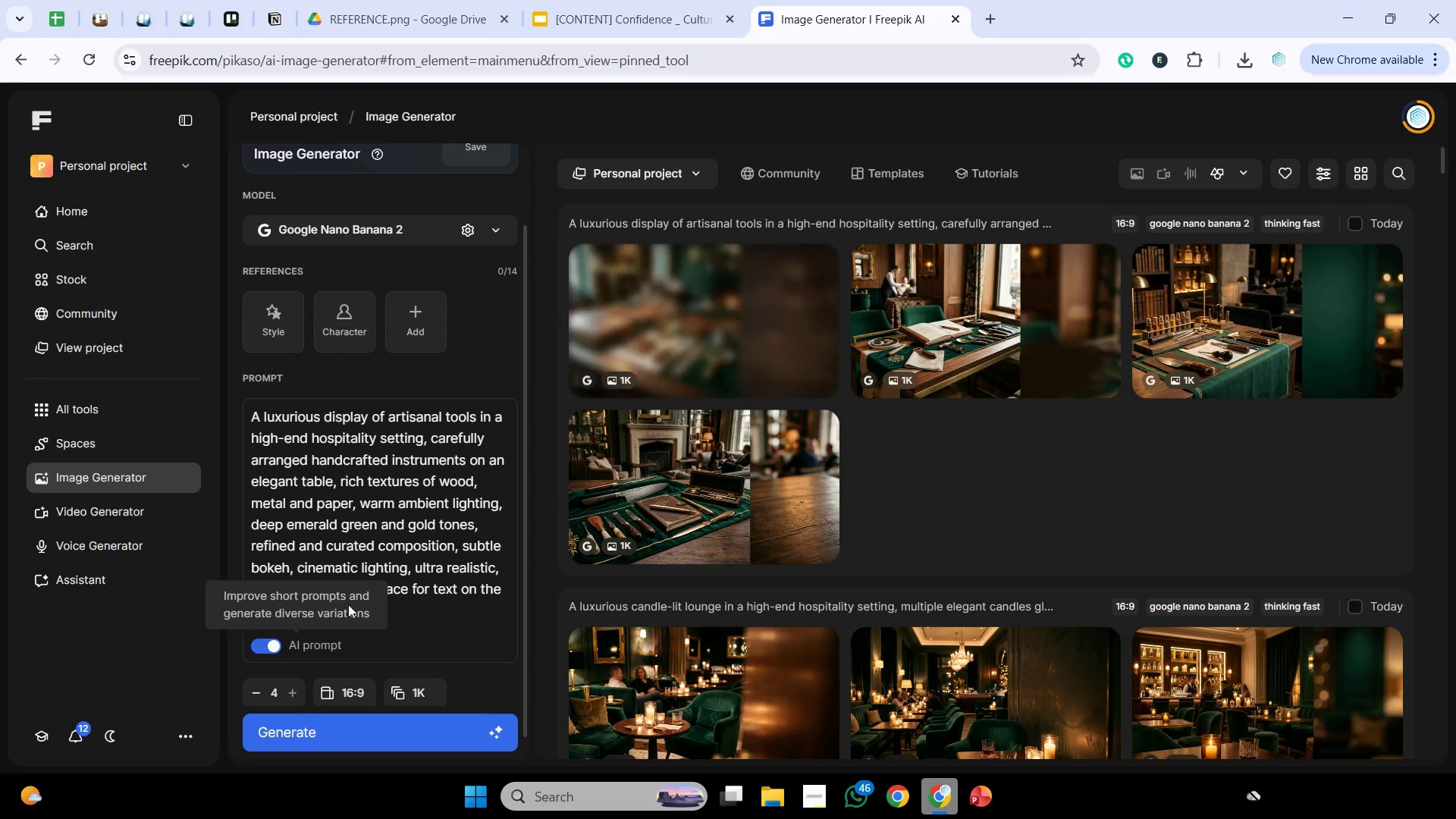 
left_click([1354, 262])
 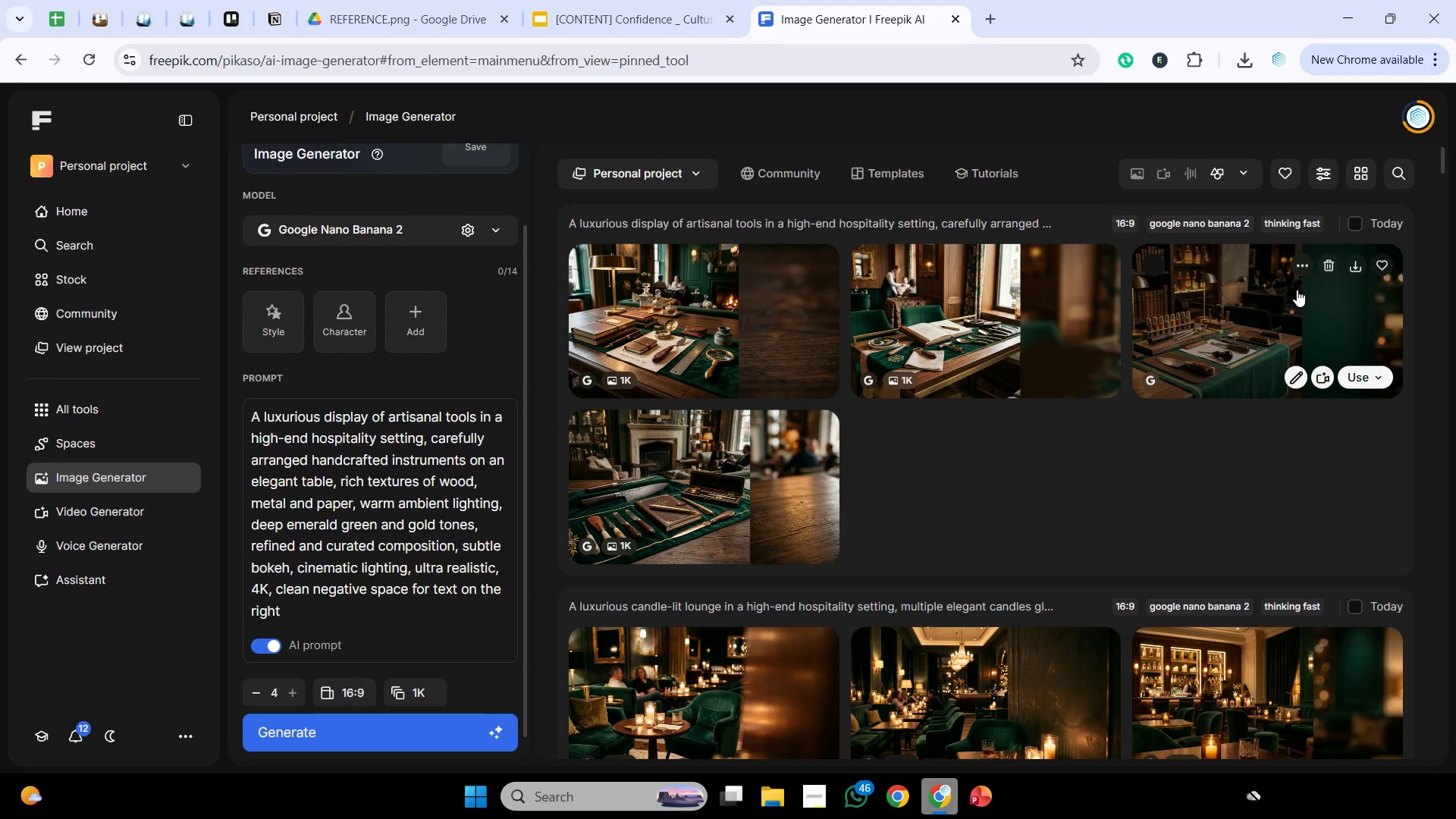 
left_click_drag(start_coordinate=[1261, 313], to_coordinate=[1256, 325])
 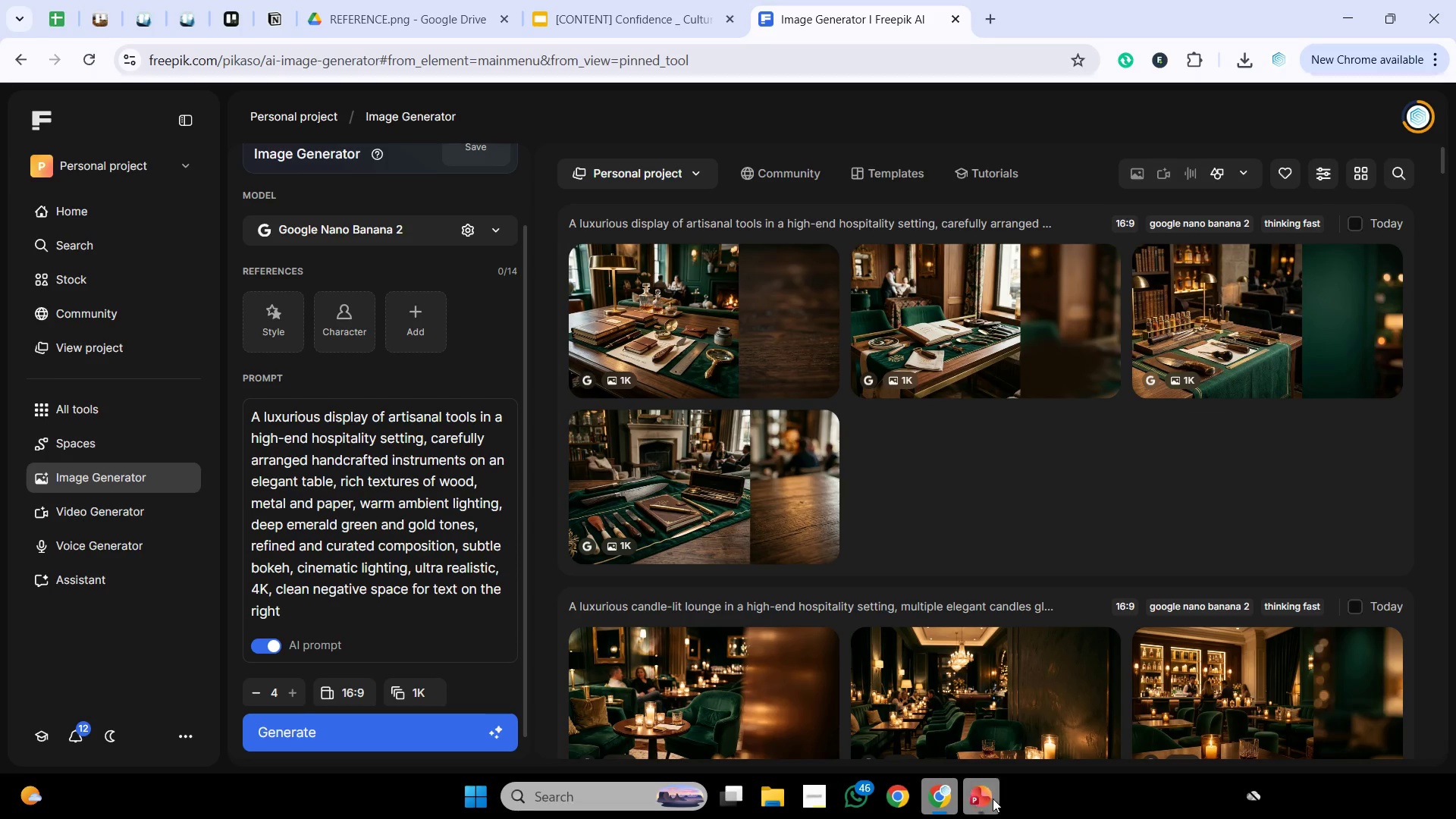 
left_click([975, 783])
 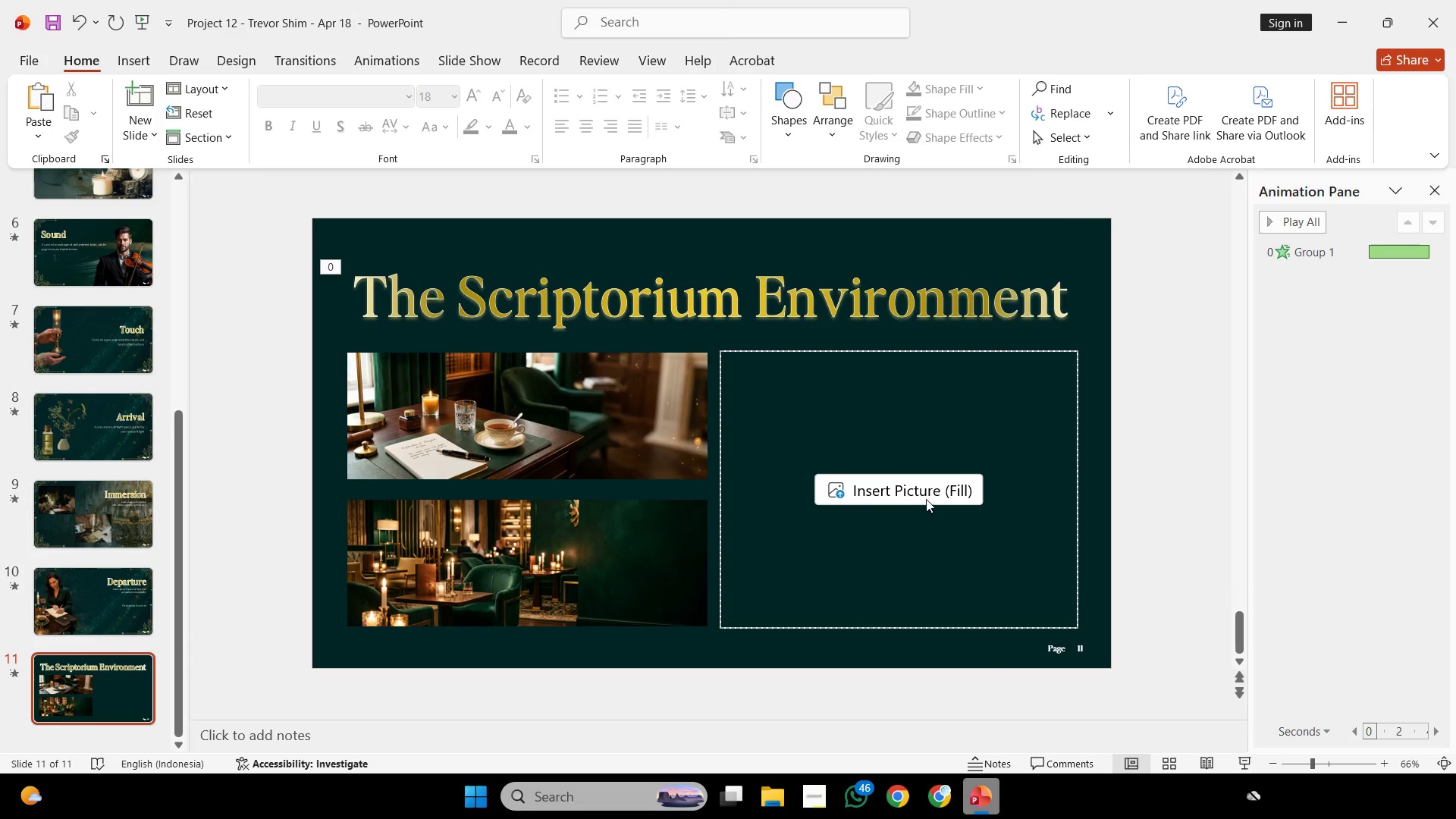 
left_click([926, 499])
 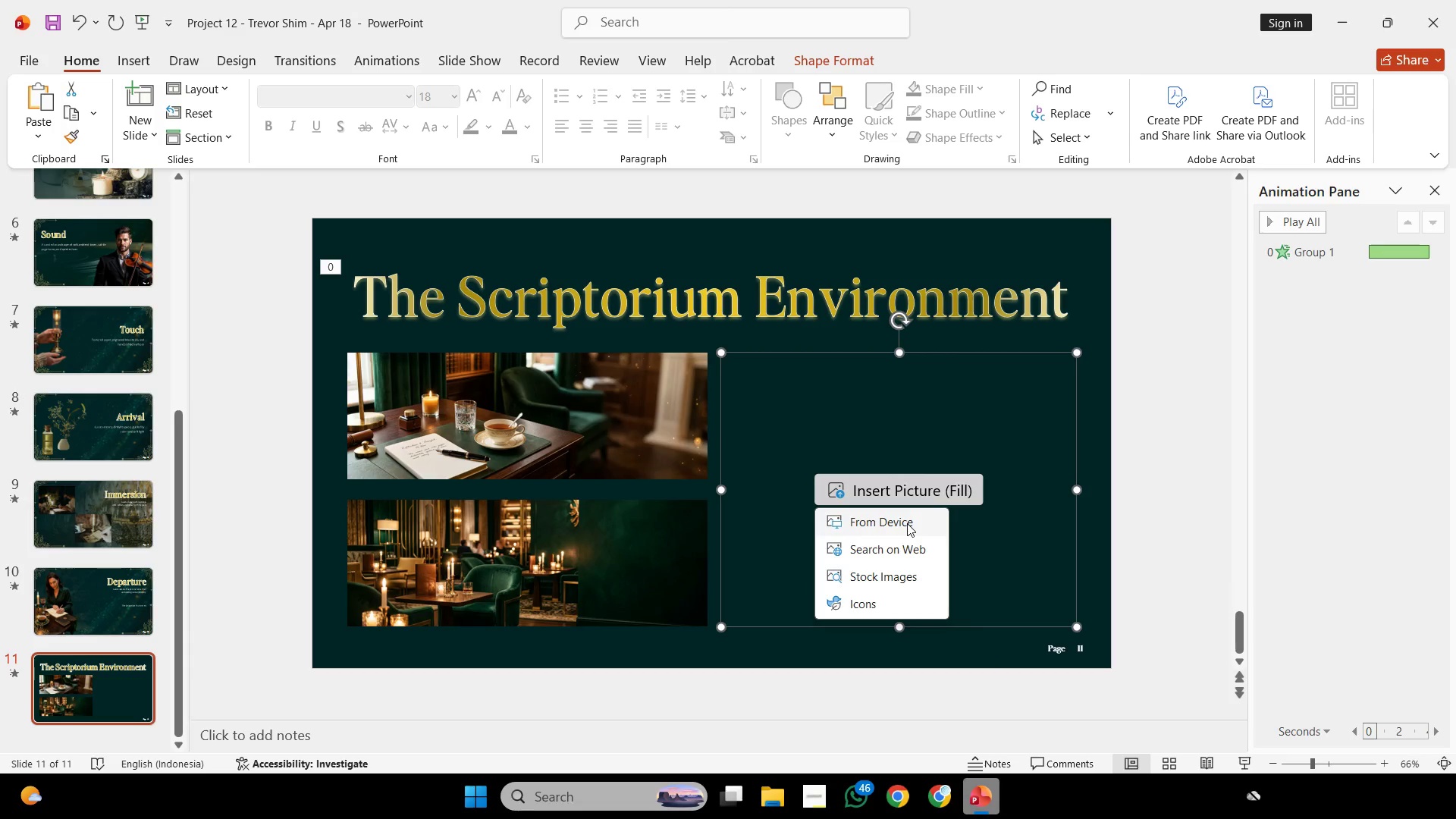 
left_click([907, 523])
 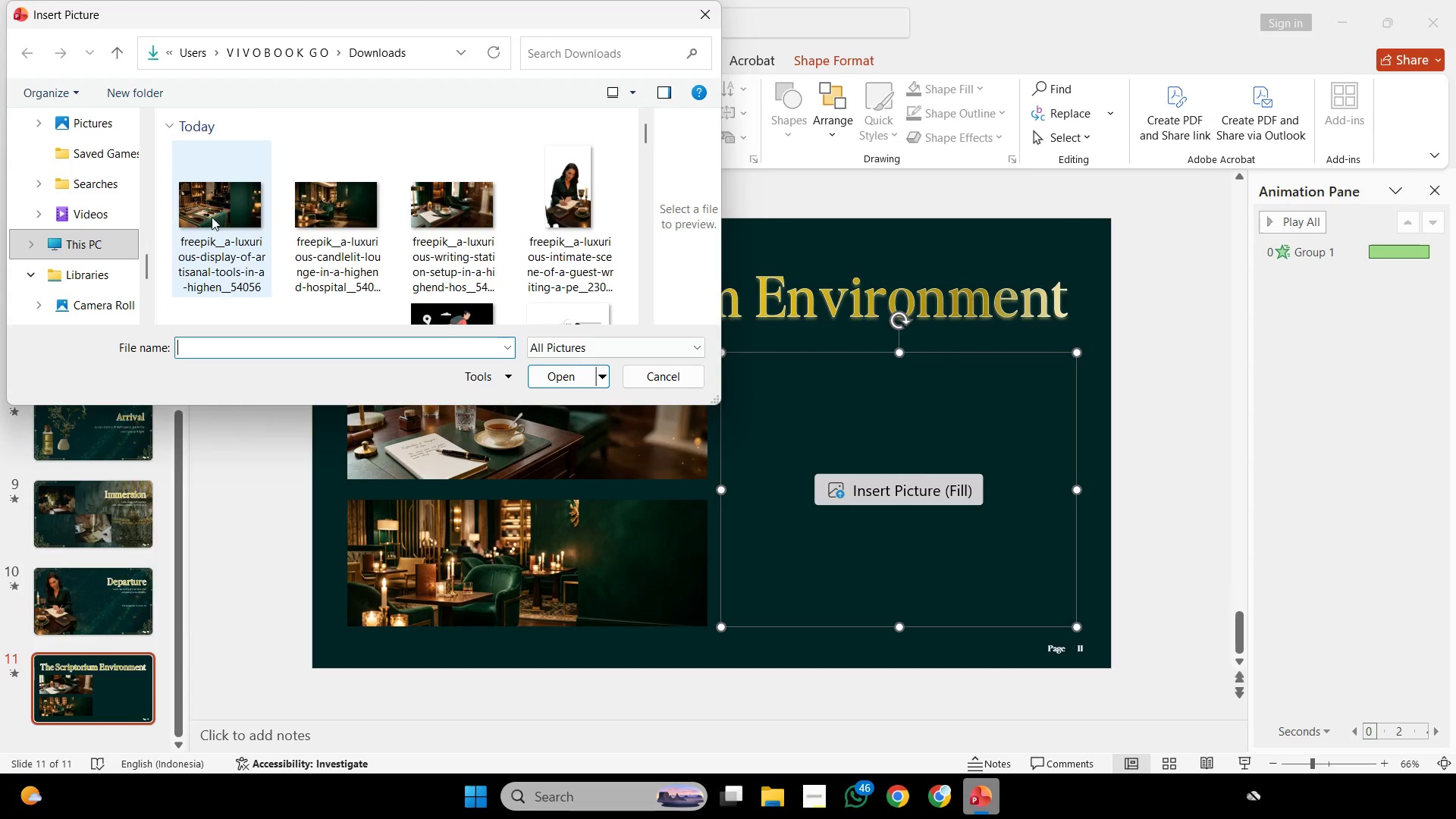 
double_click([201, 214])
 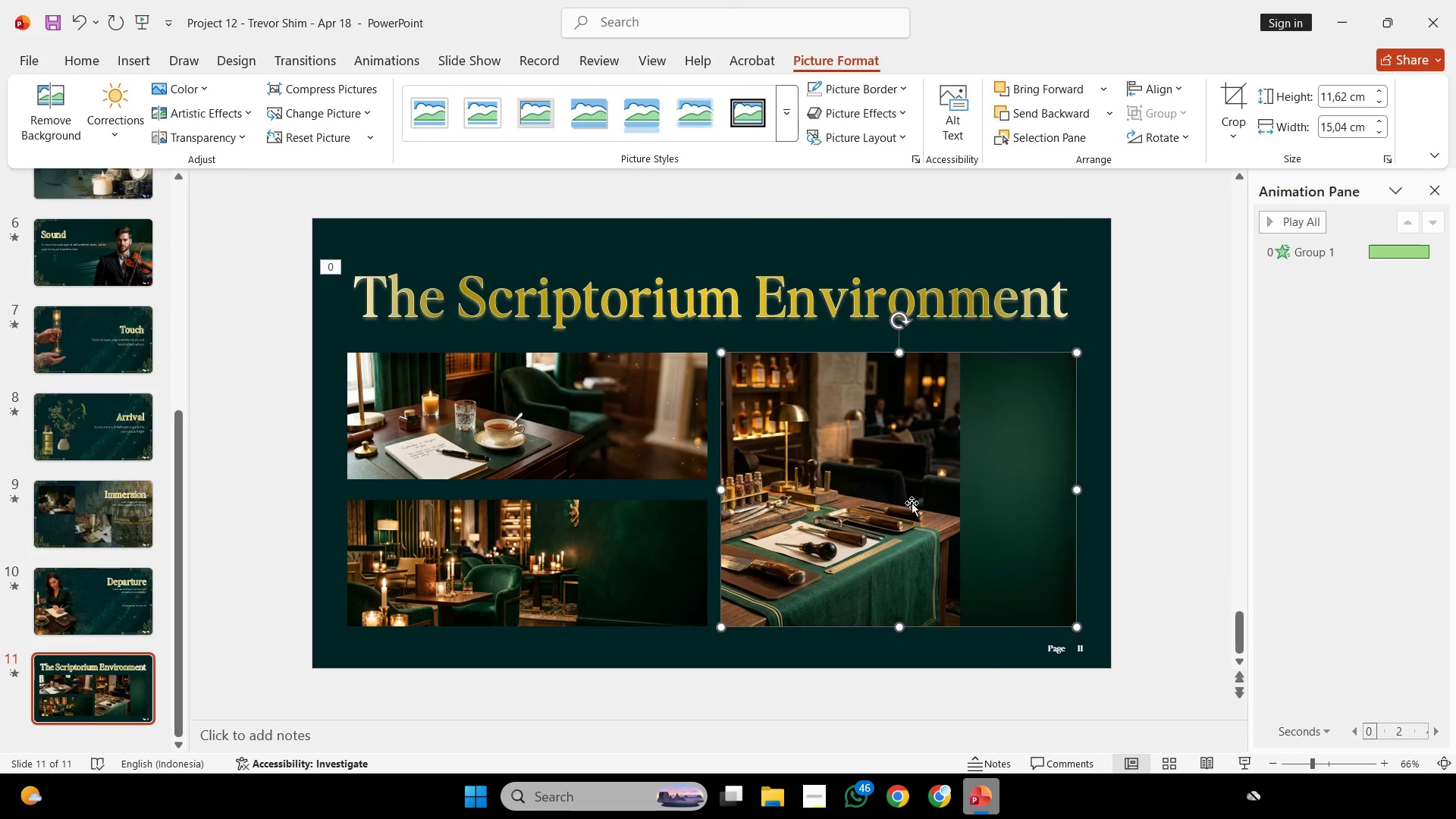 
double_click([932, 505])
 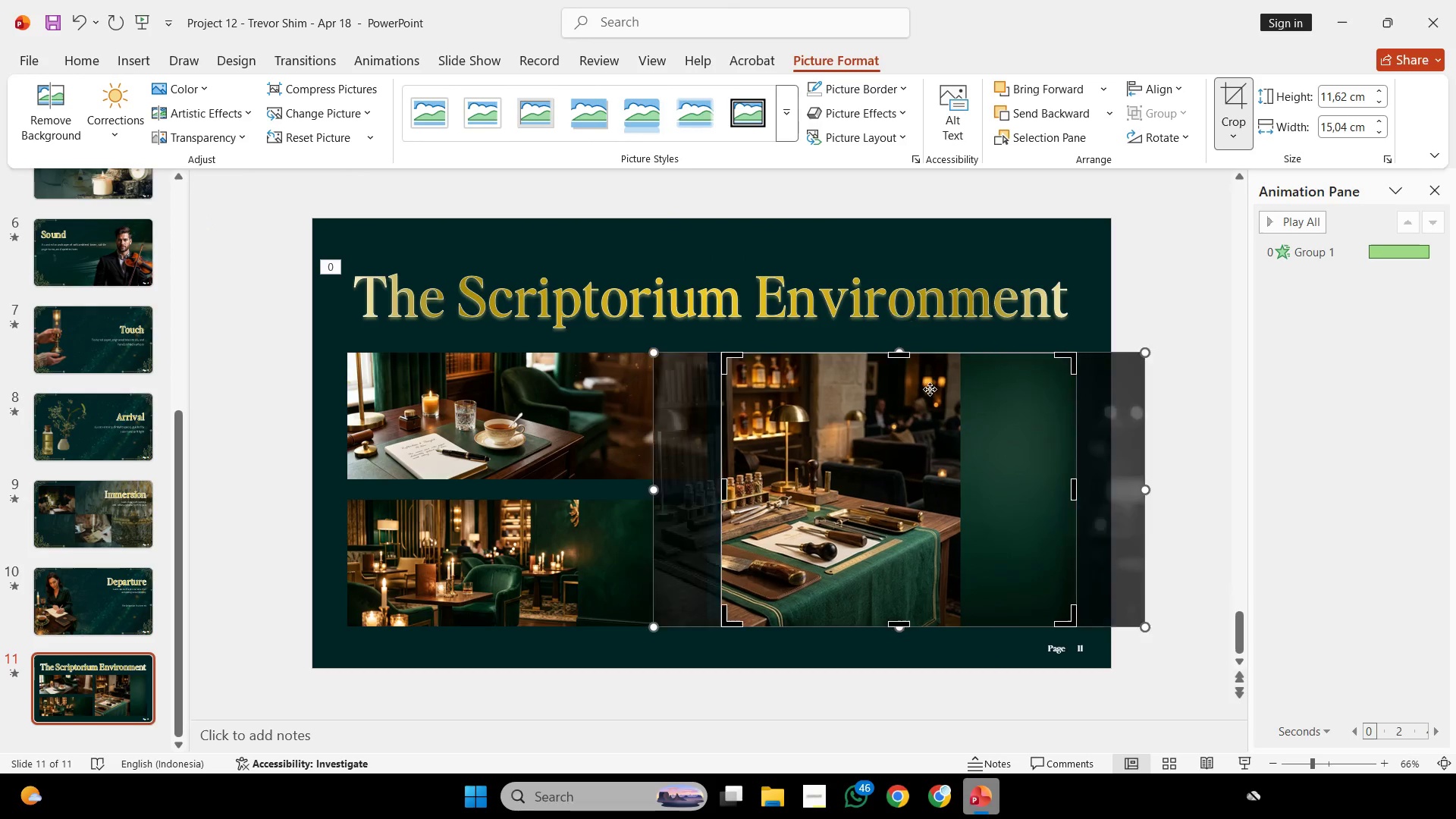 
hold_key(key=ShiftLeft, duration=7.33)
left_click_drag(start_coordinate=[871, 494], to_coordinate=[941, 500])
 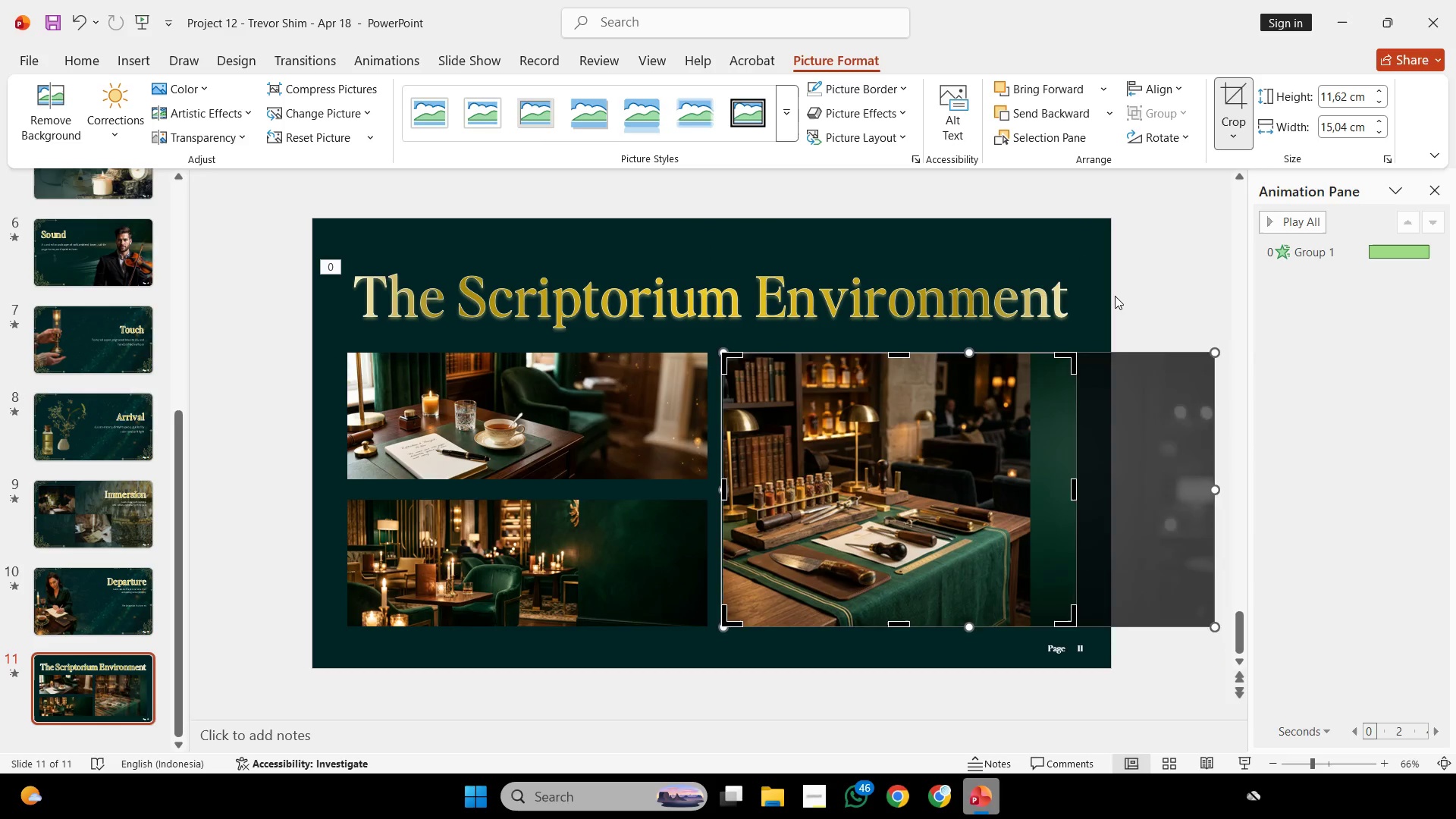 
left_click([1115, 296])
 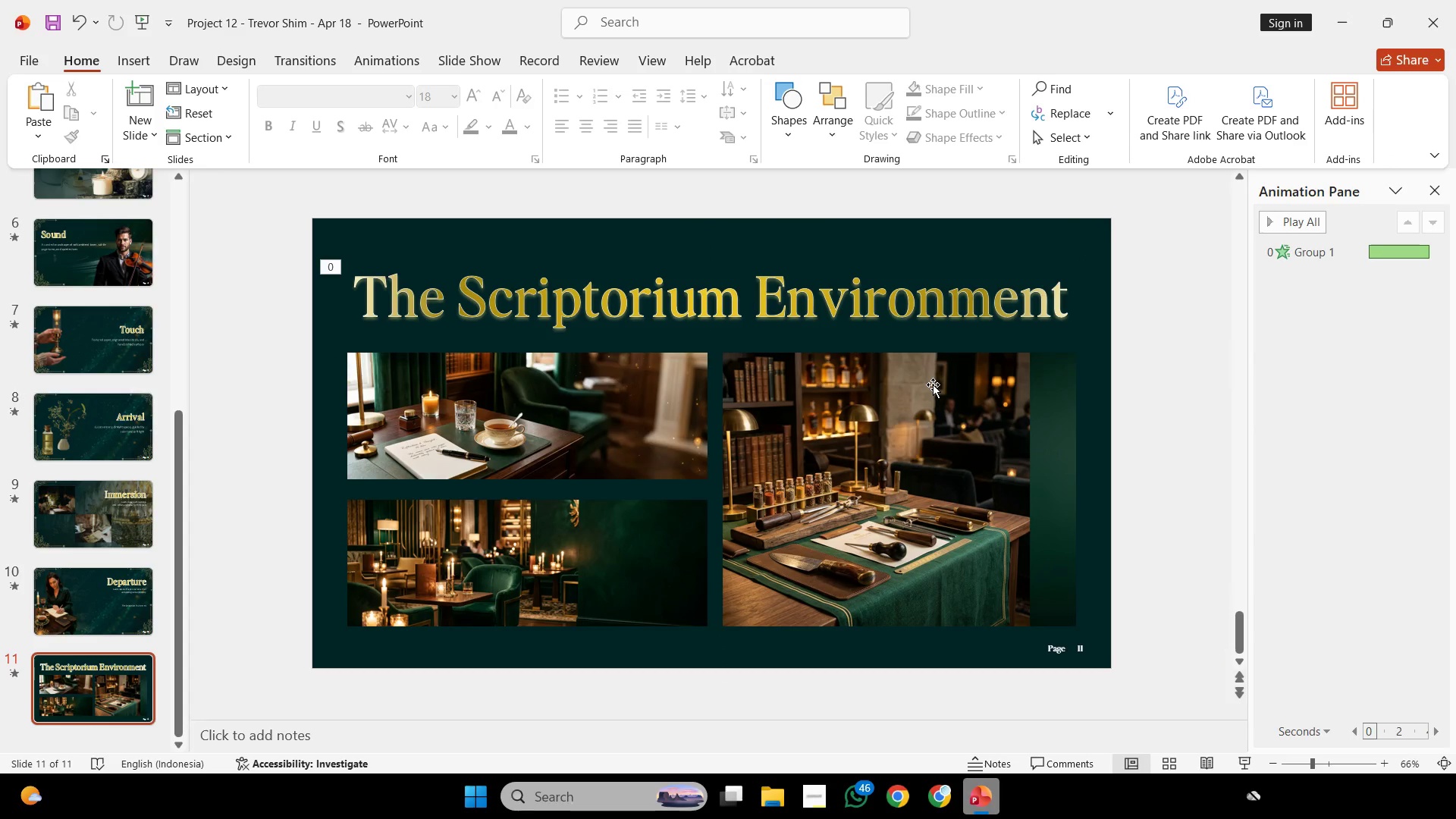 
left_click([1076, 212])
 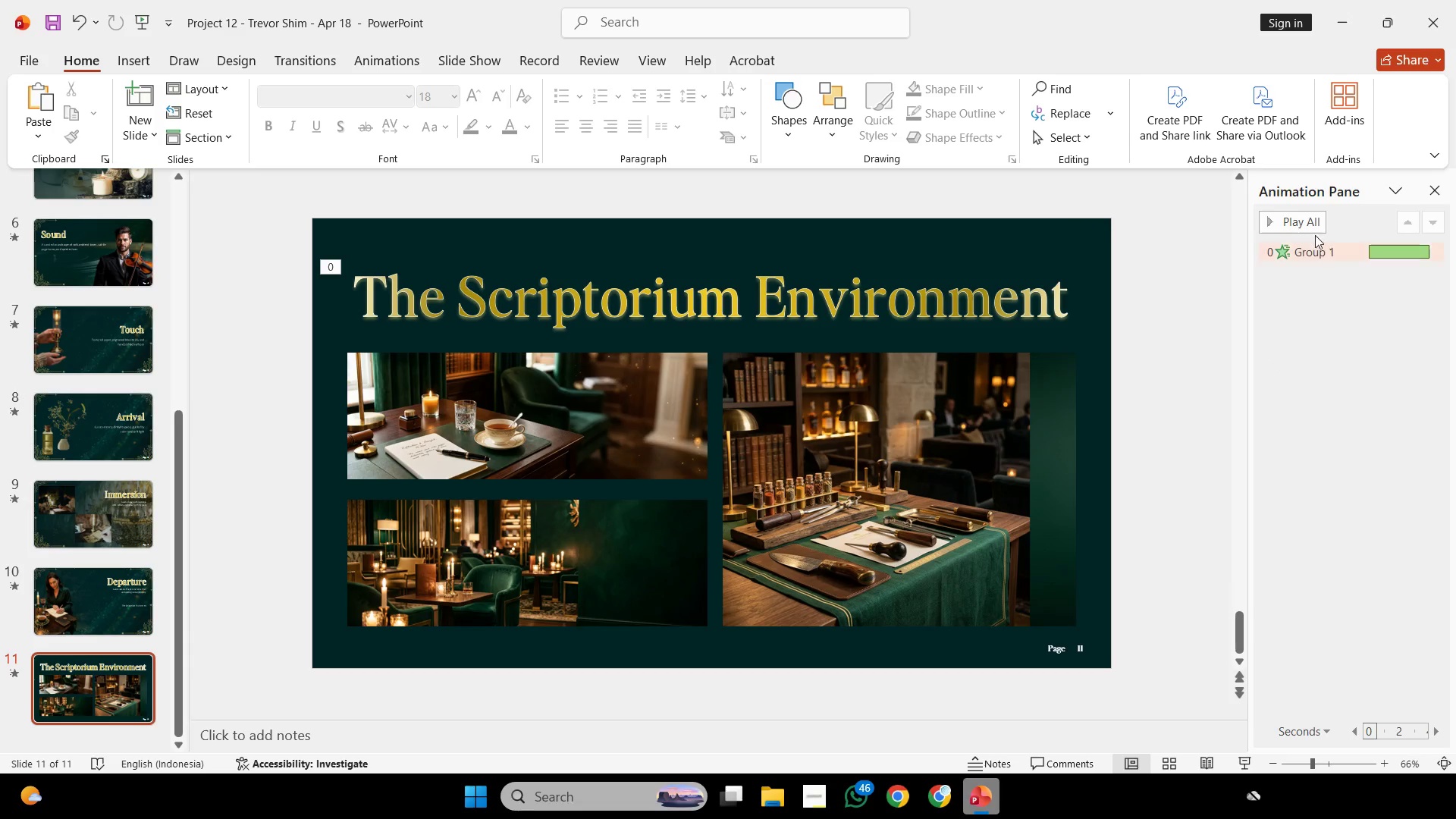 
left_click([1144, 233])
 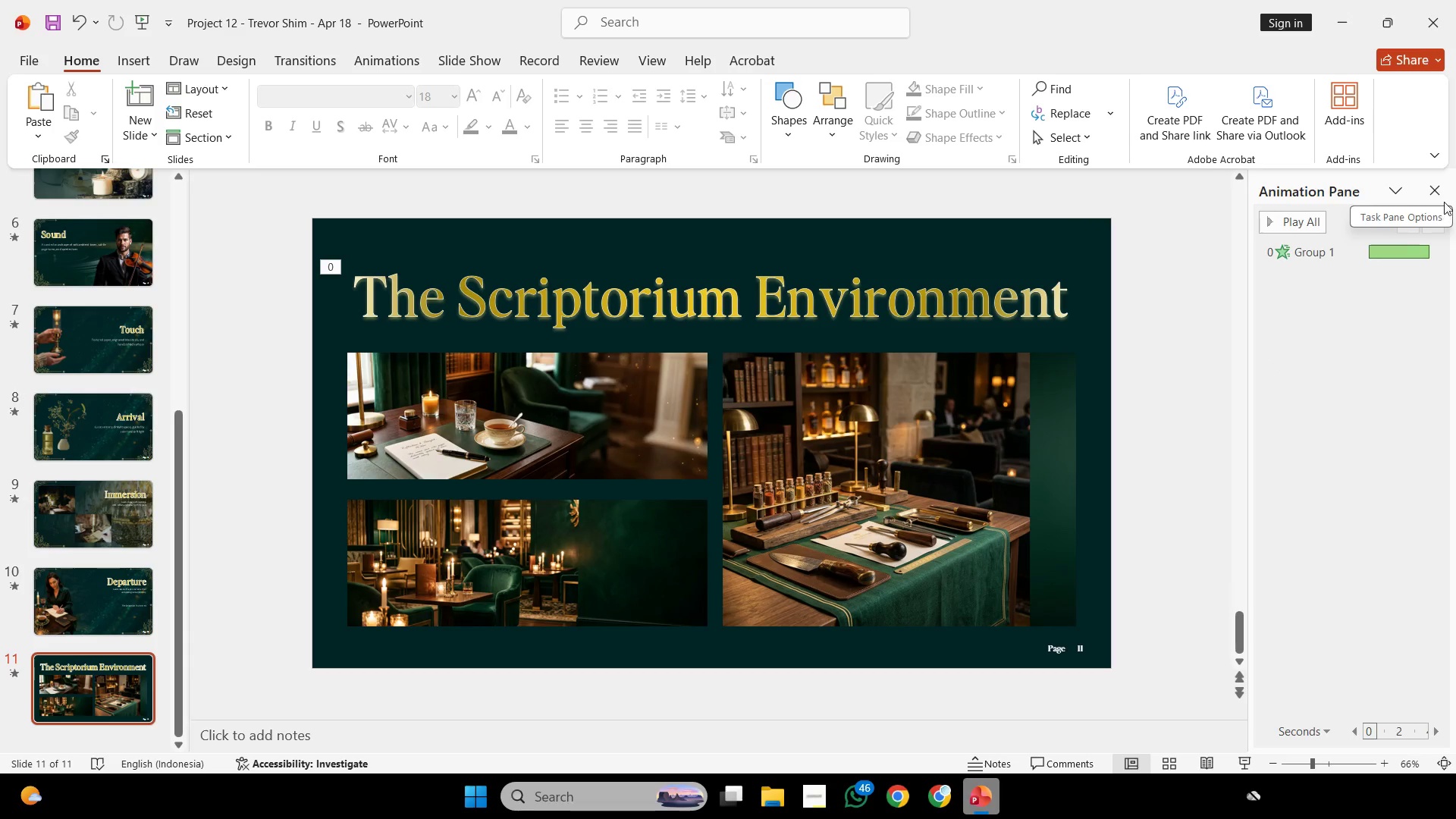 
left_click([1442, 195])
 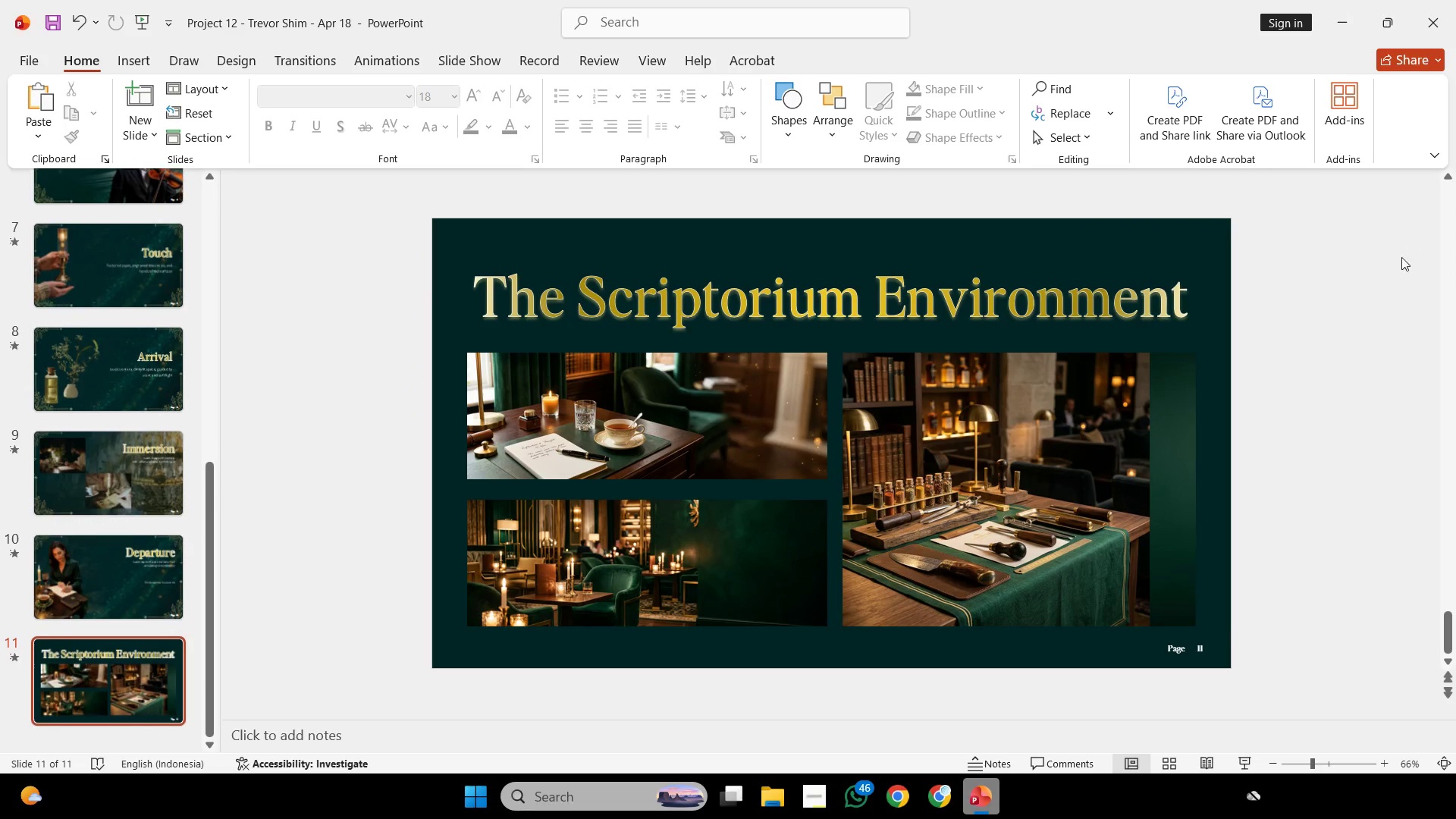 
right_click([1331, 278])
 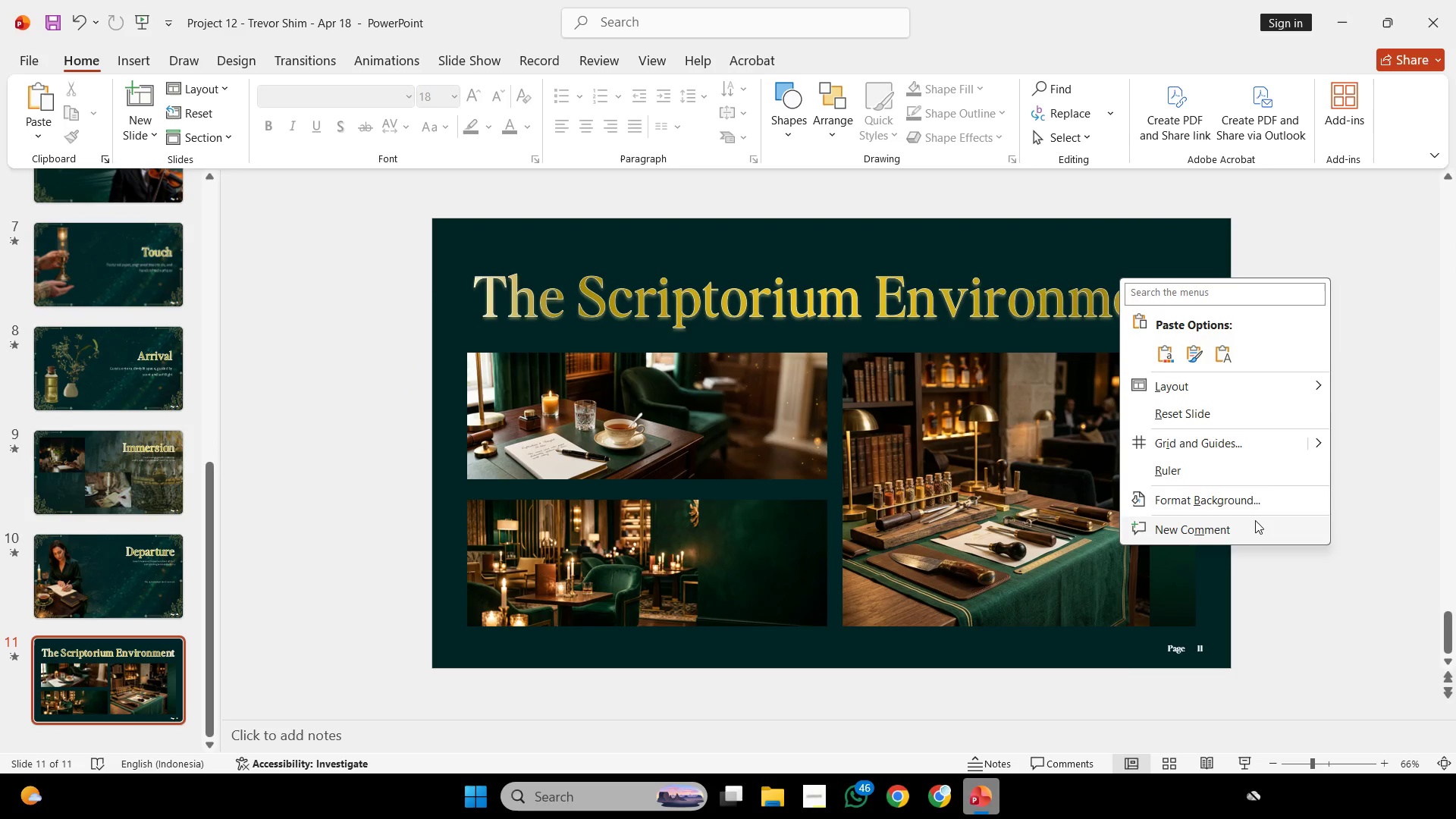 
left_click([1264, 499])
 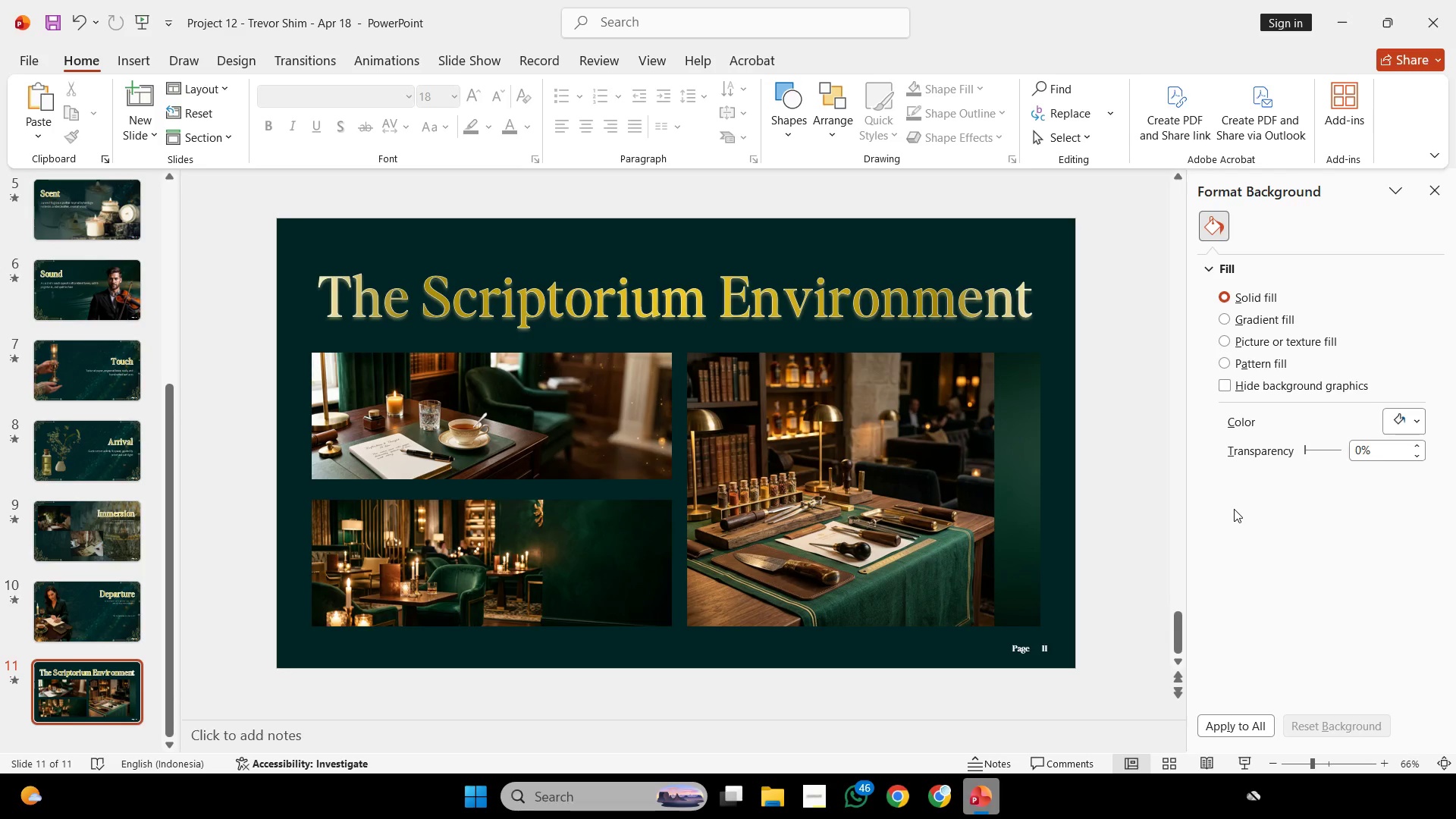 
wait(17.2)
 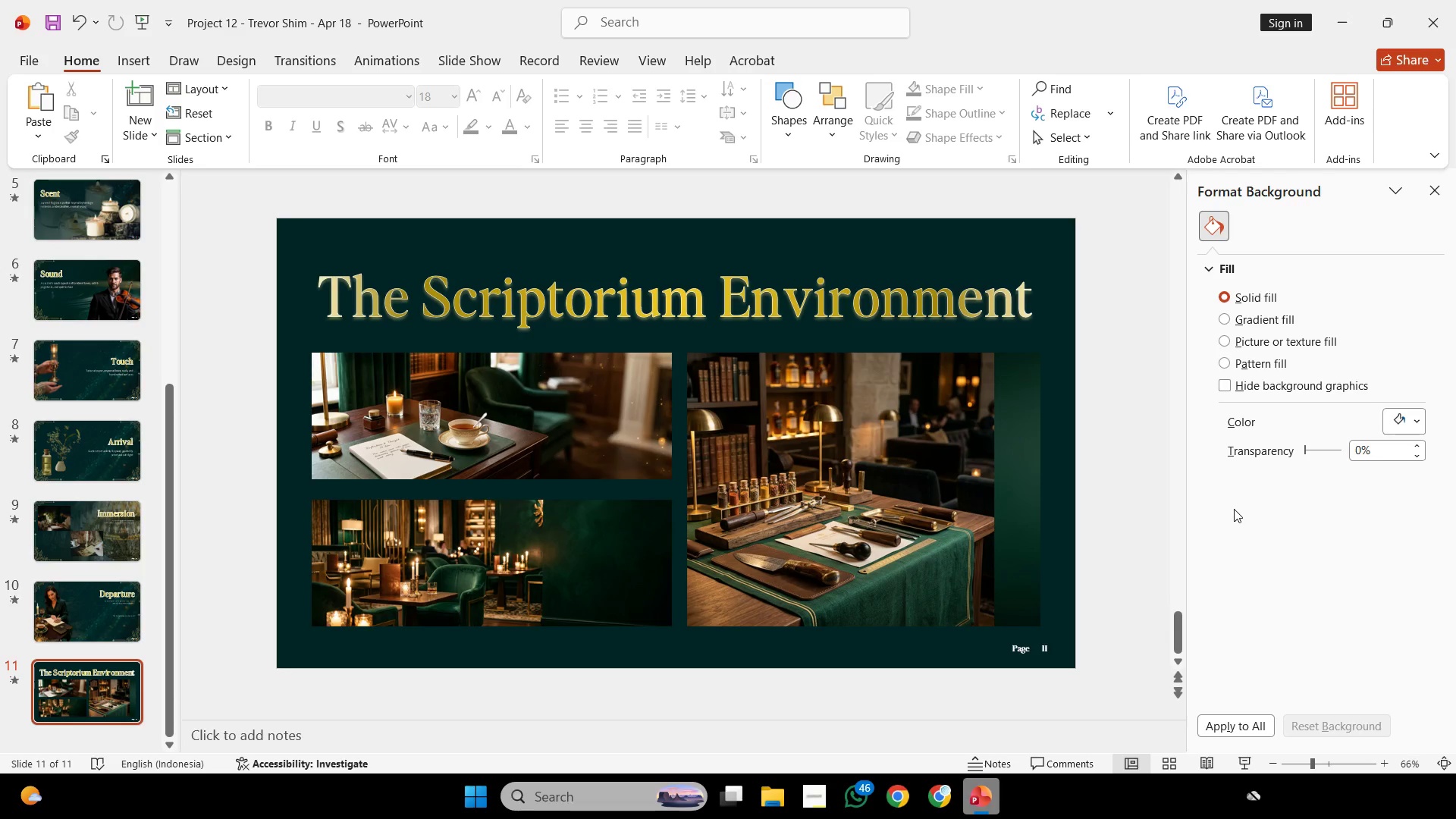 
left_click([1266, 318])
 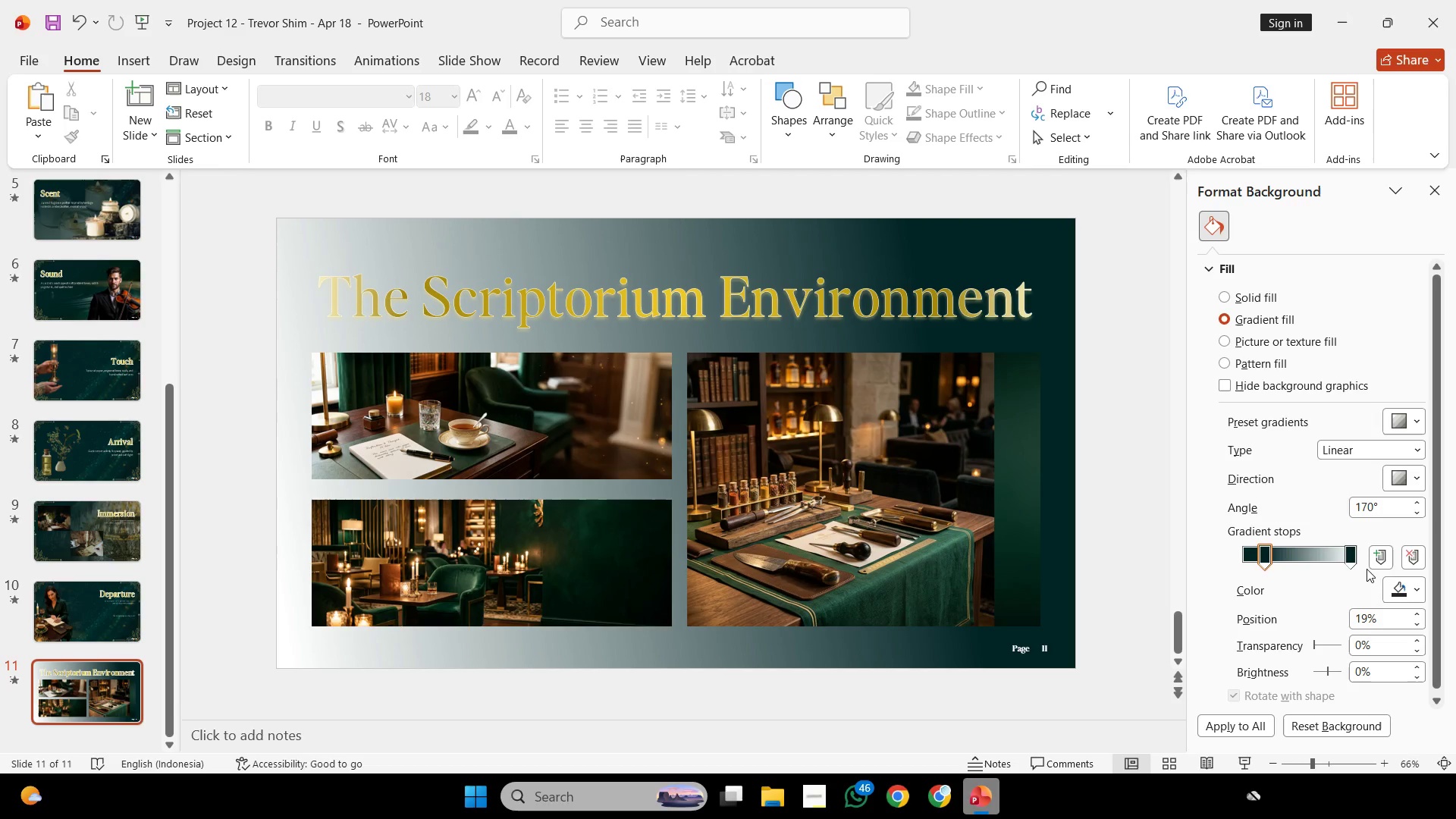 
left_click([1353, 556])
 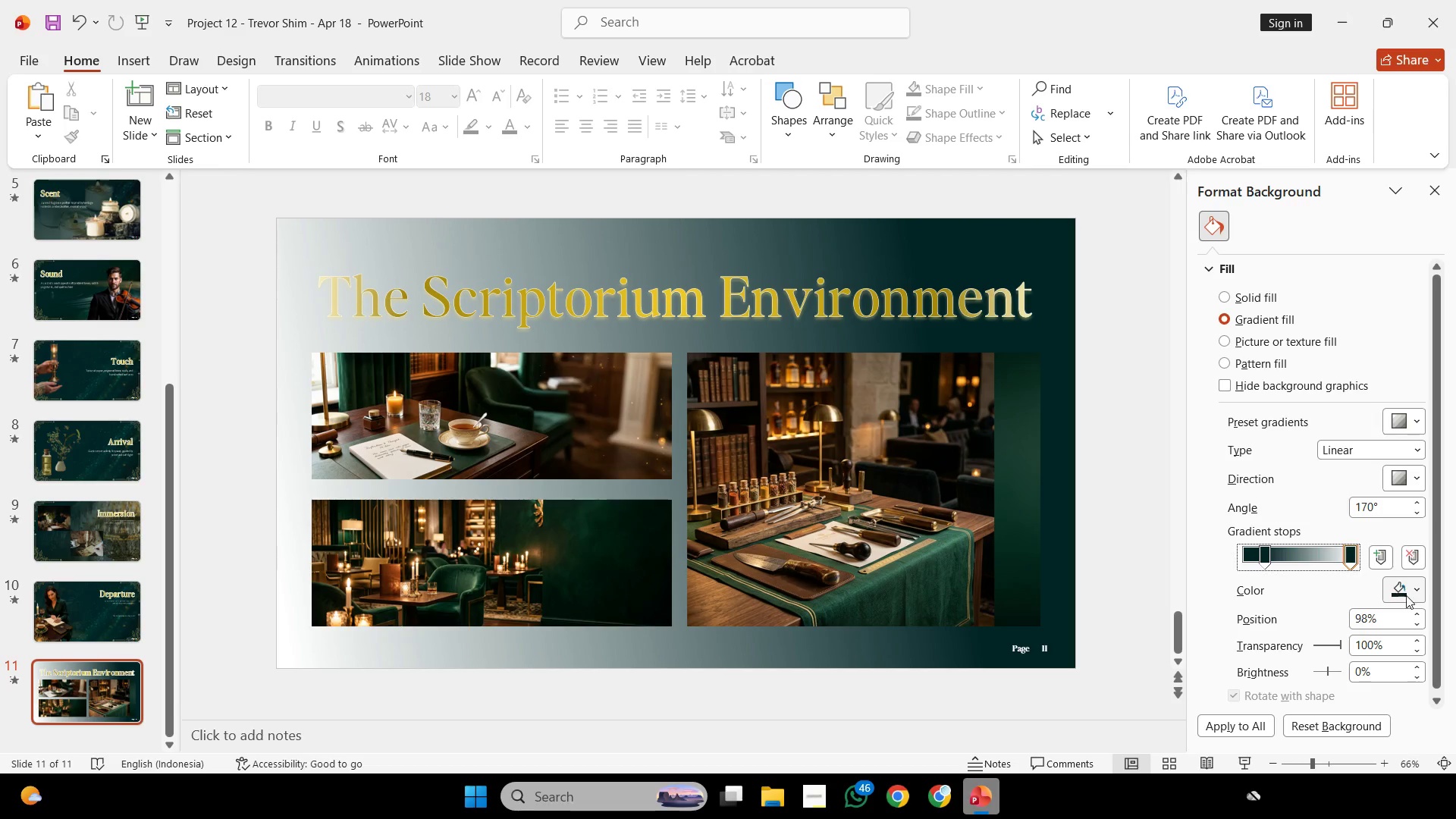 
left_click([1409, 597])
 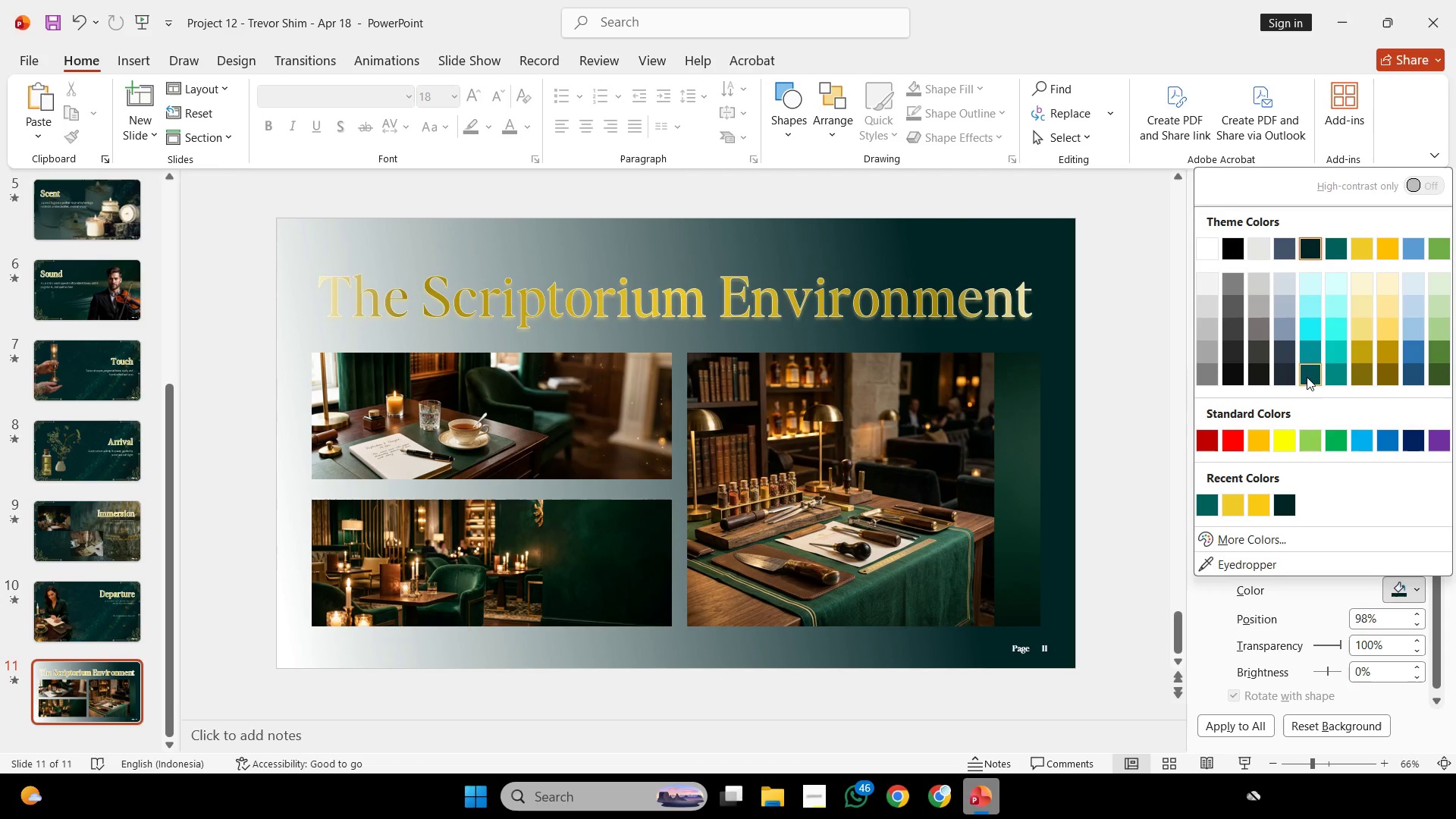 
left_click([1305, 370])
 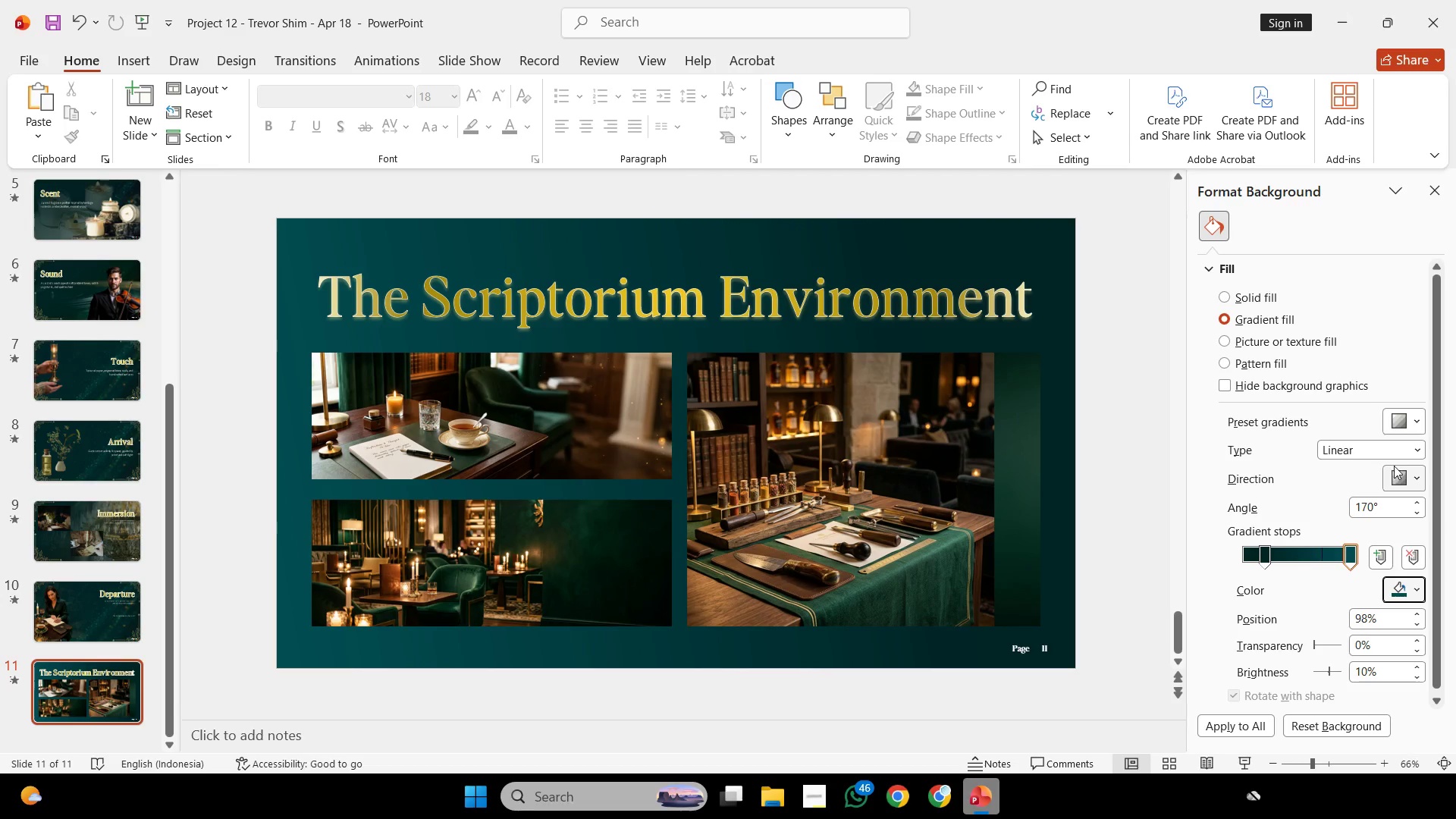 
double_click([1395, 450])
 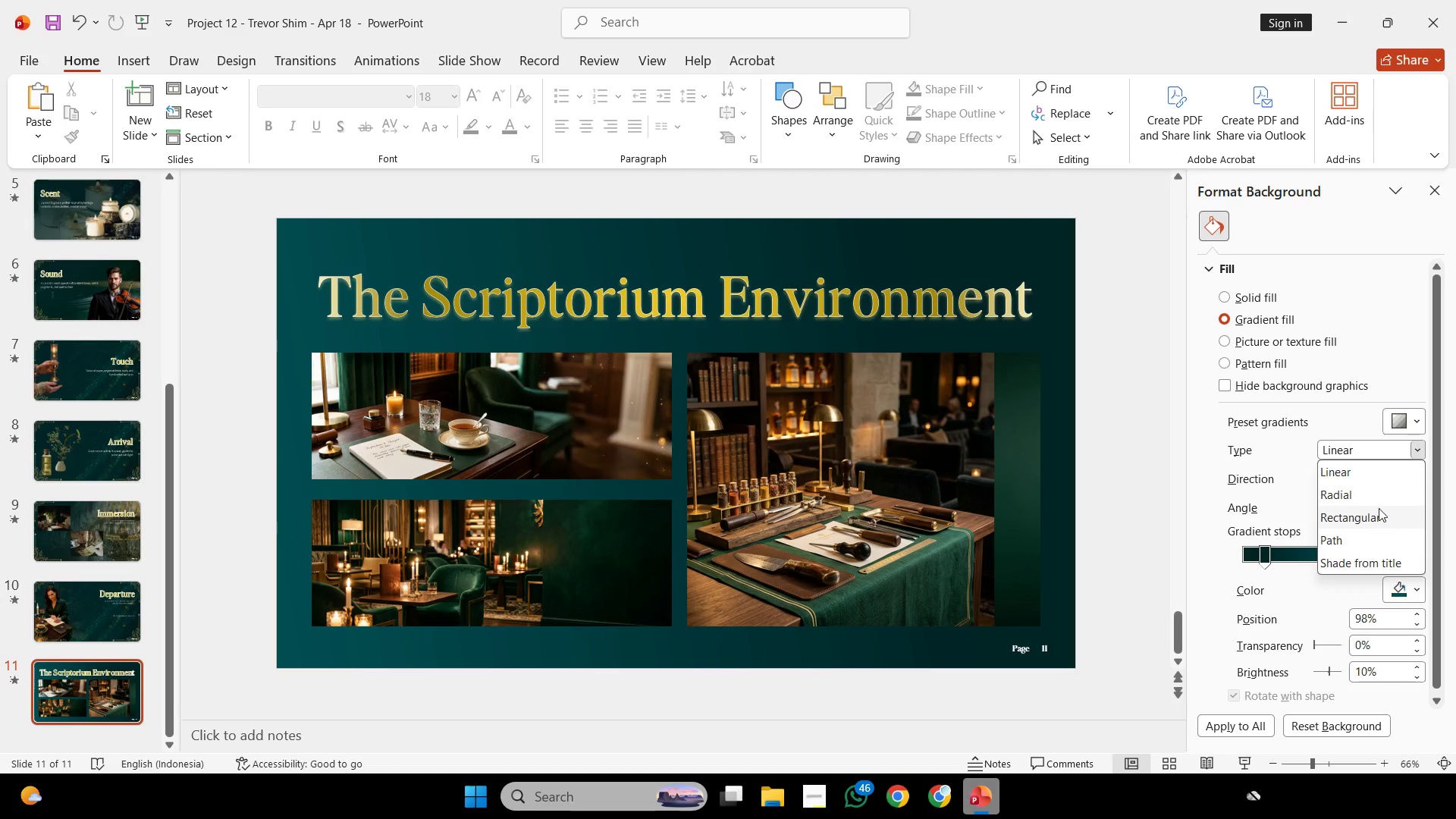 
left_click([1380, 494])
 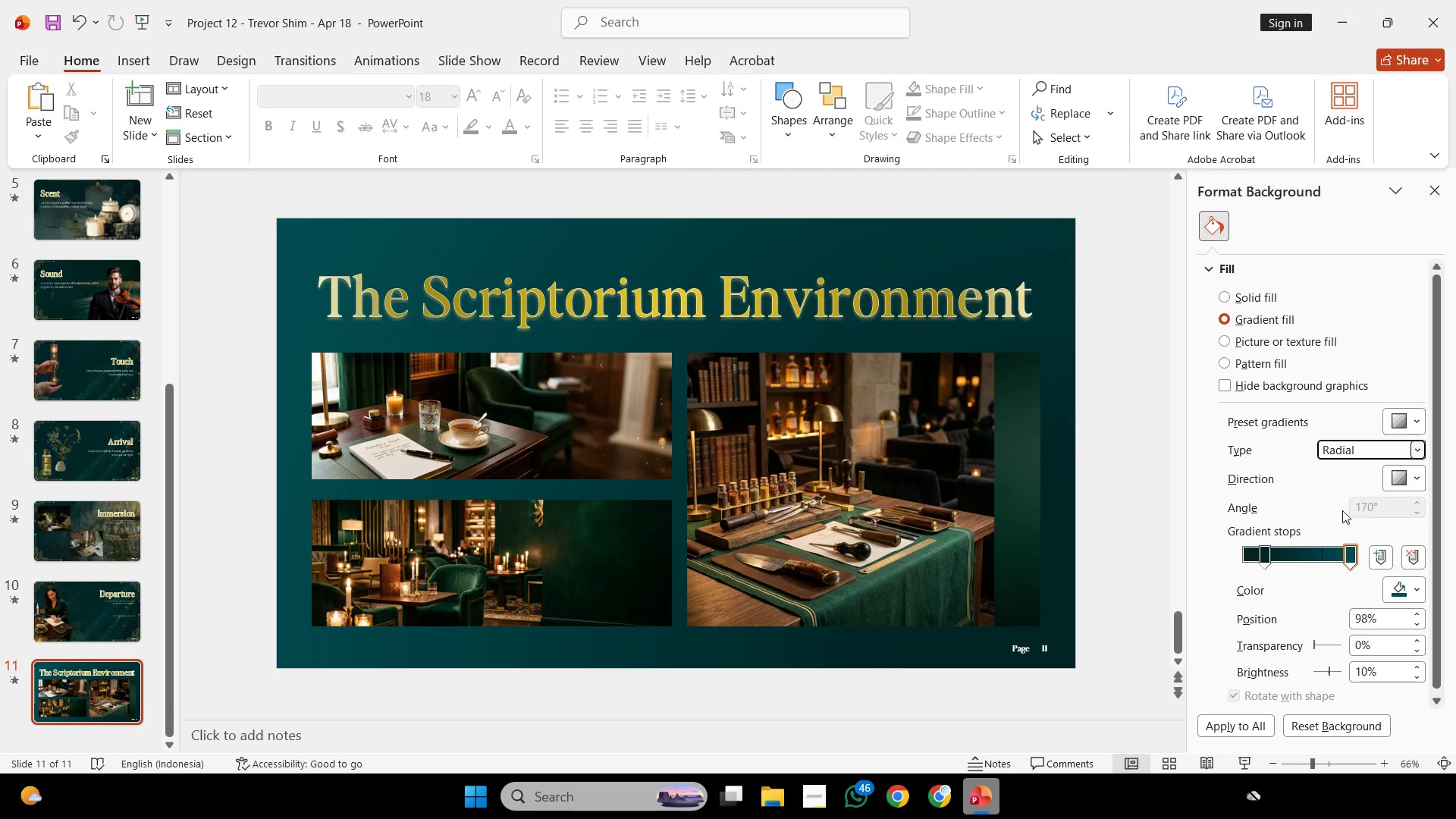 
left_click([1404, 473])
 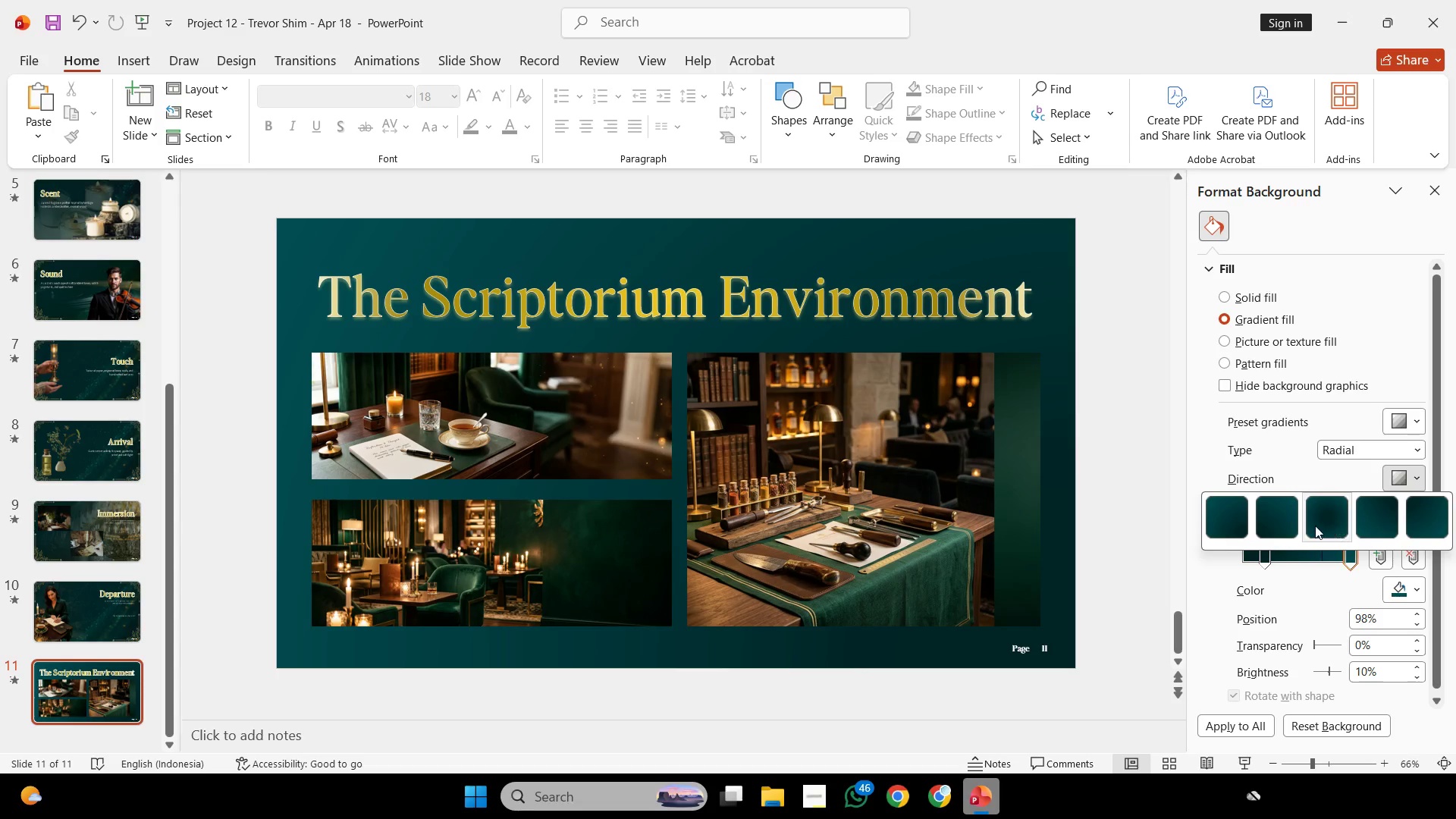 
left_click([1315, 526])
 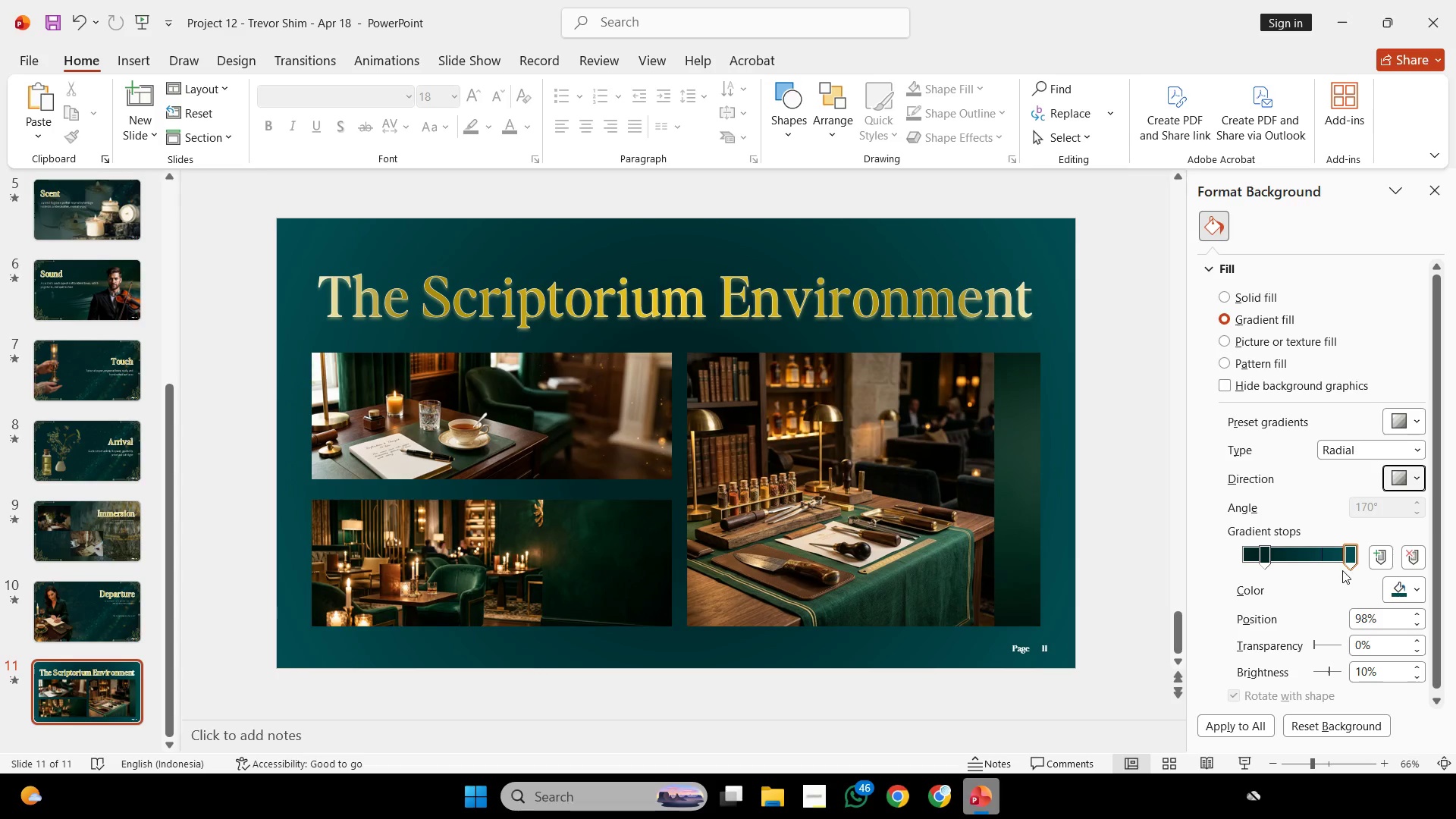 
left_click_drag(start_coordinate=[1346, 551], to_coordinate=[1302, 553])
 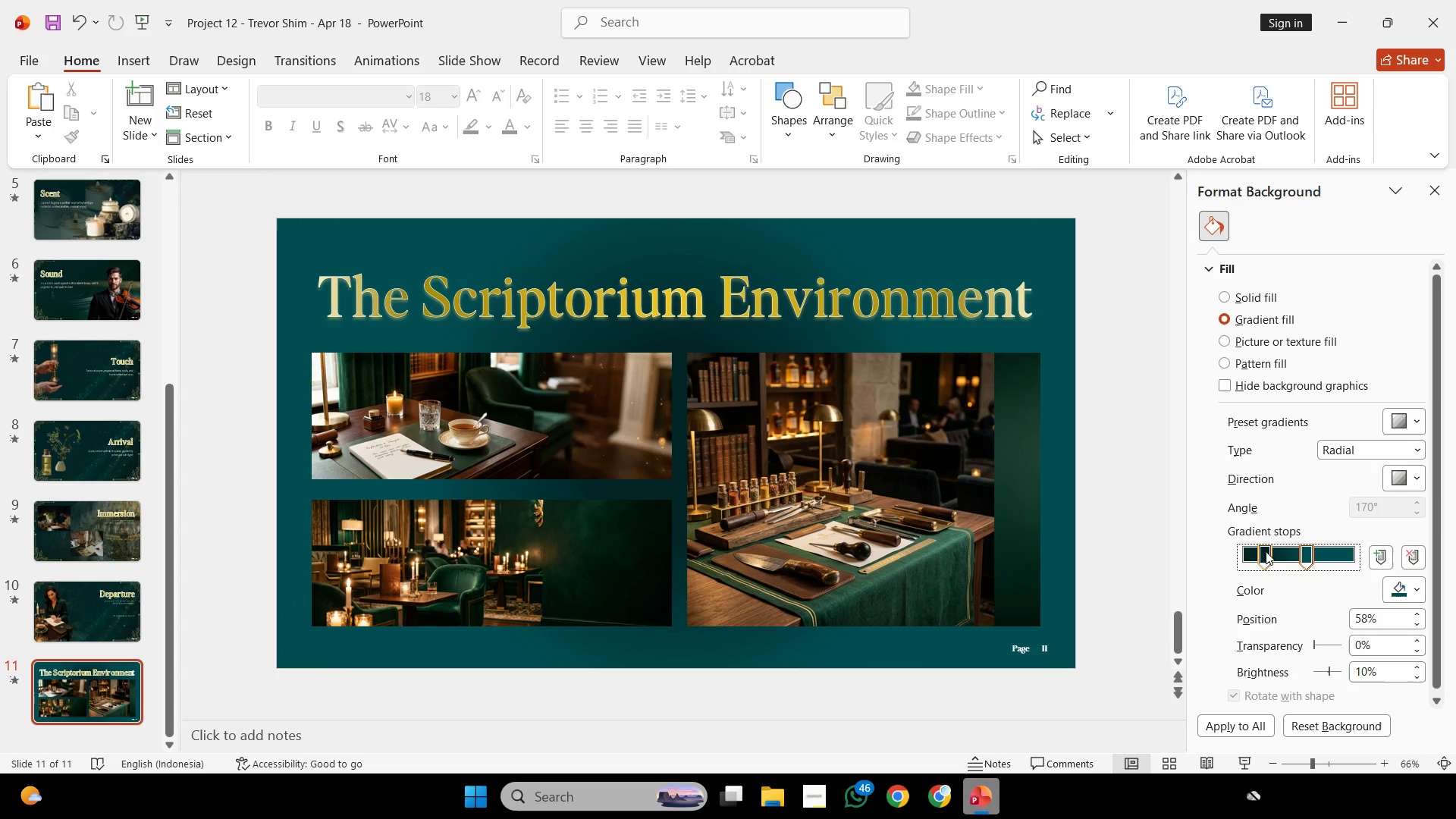 
left_click_drag(start_coordinate=[1263, 550], to_coordinate=[1407, 556])
 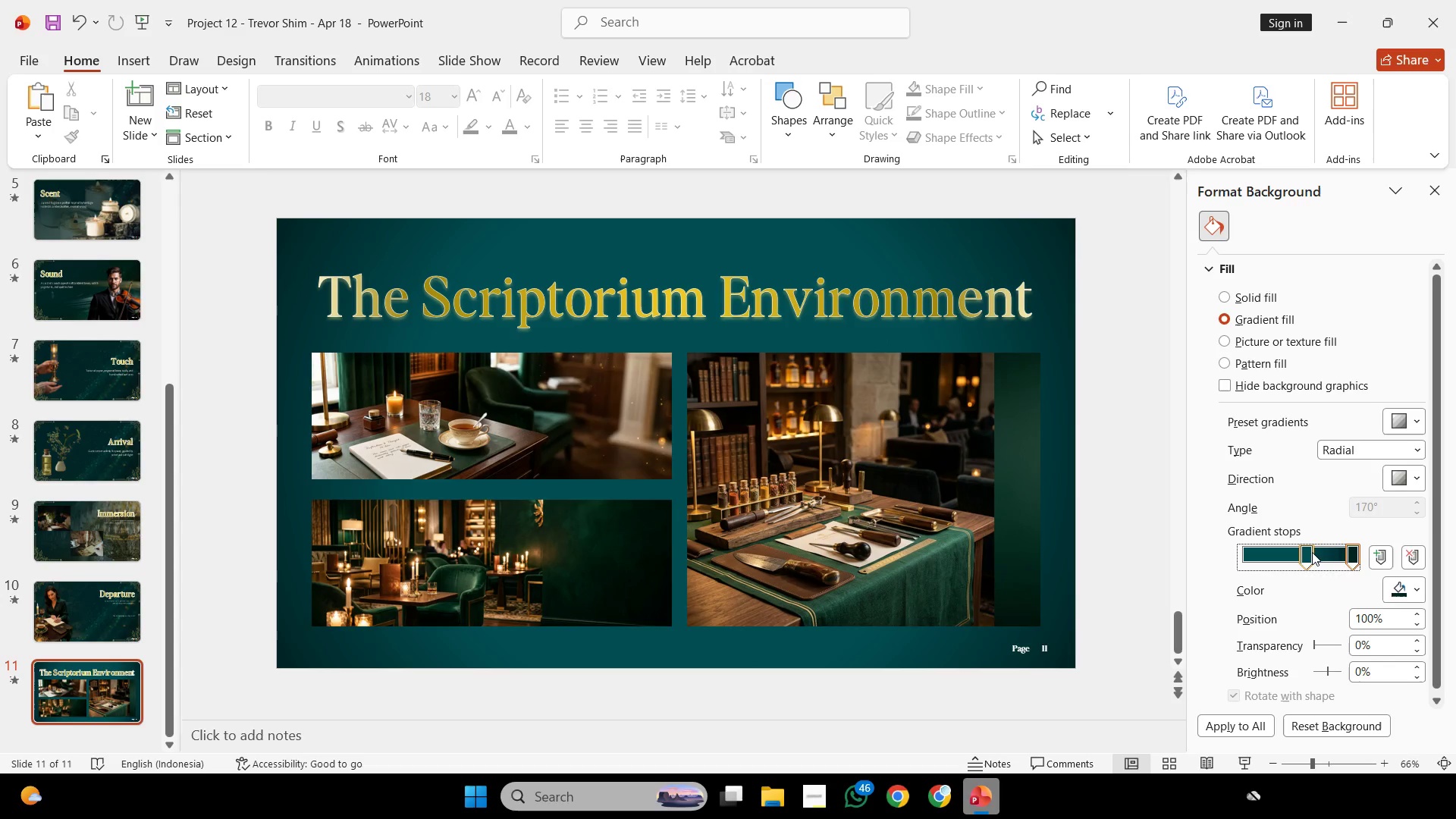 
left_click_drag(start_coordinate=[1312, 552], to_coordinate=[1172, 554])
 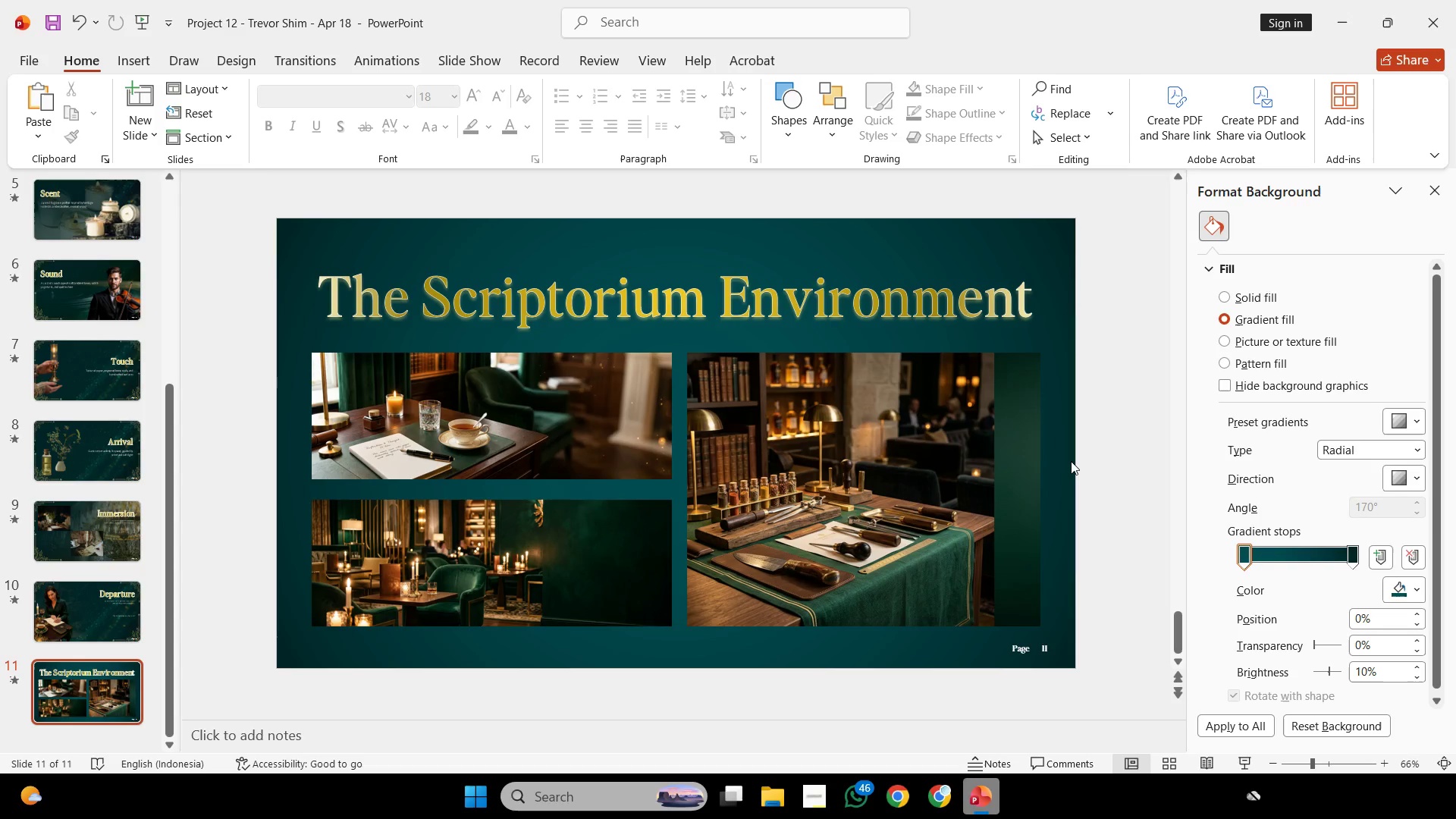 
wait(14.61)
 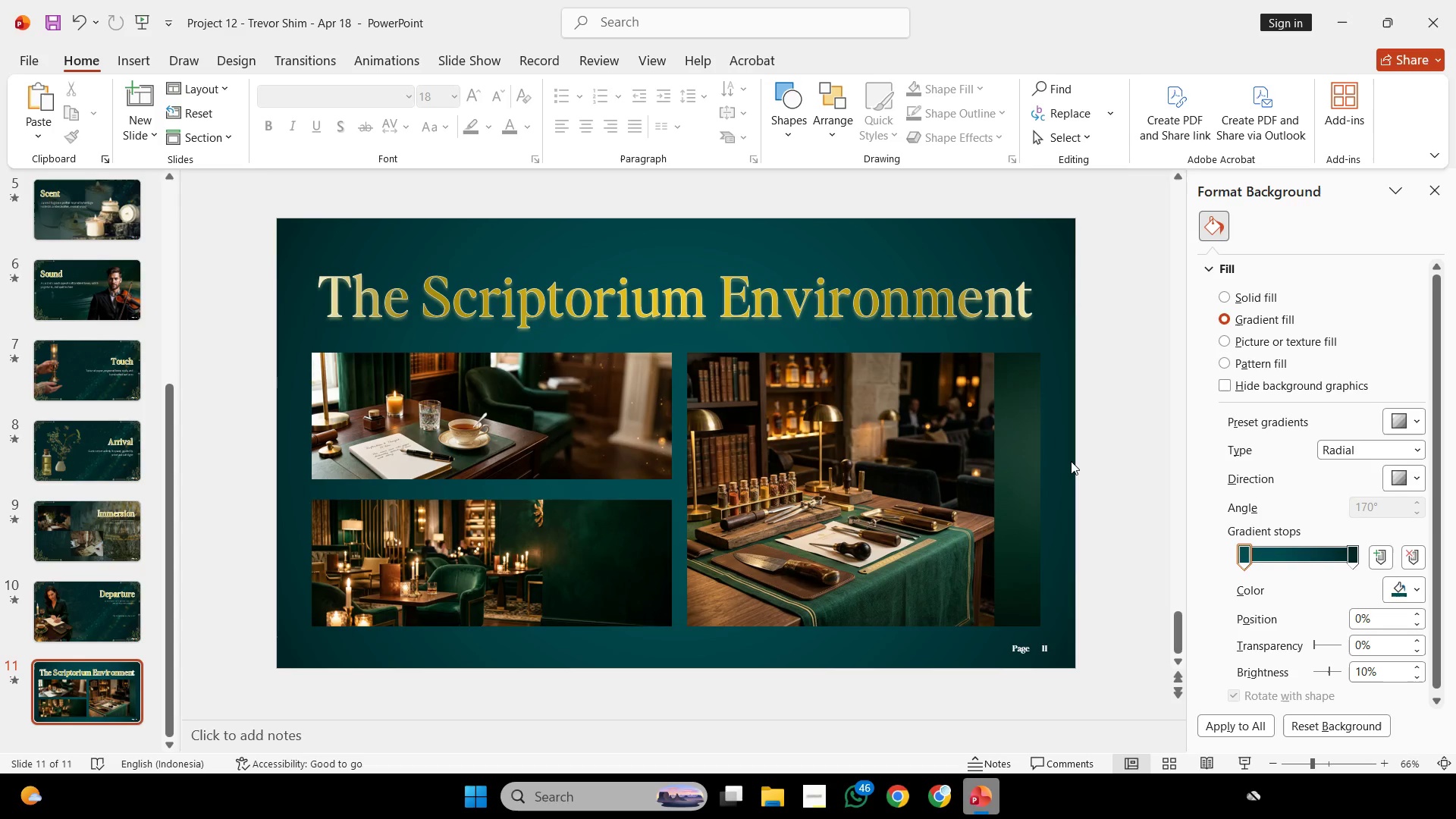 
scroll: coordinate [1071, 461], scroll_direction: up, amount: 1.0
 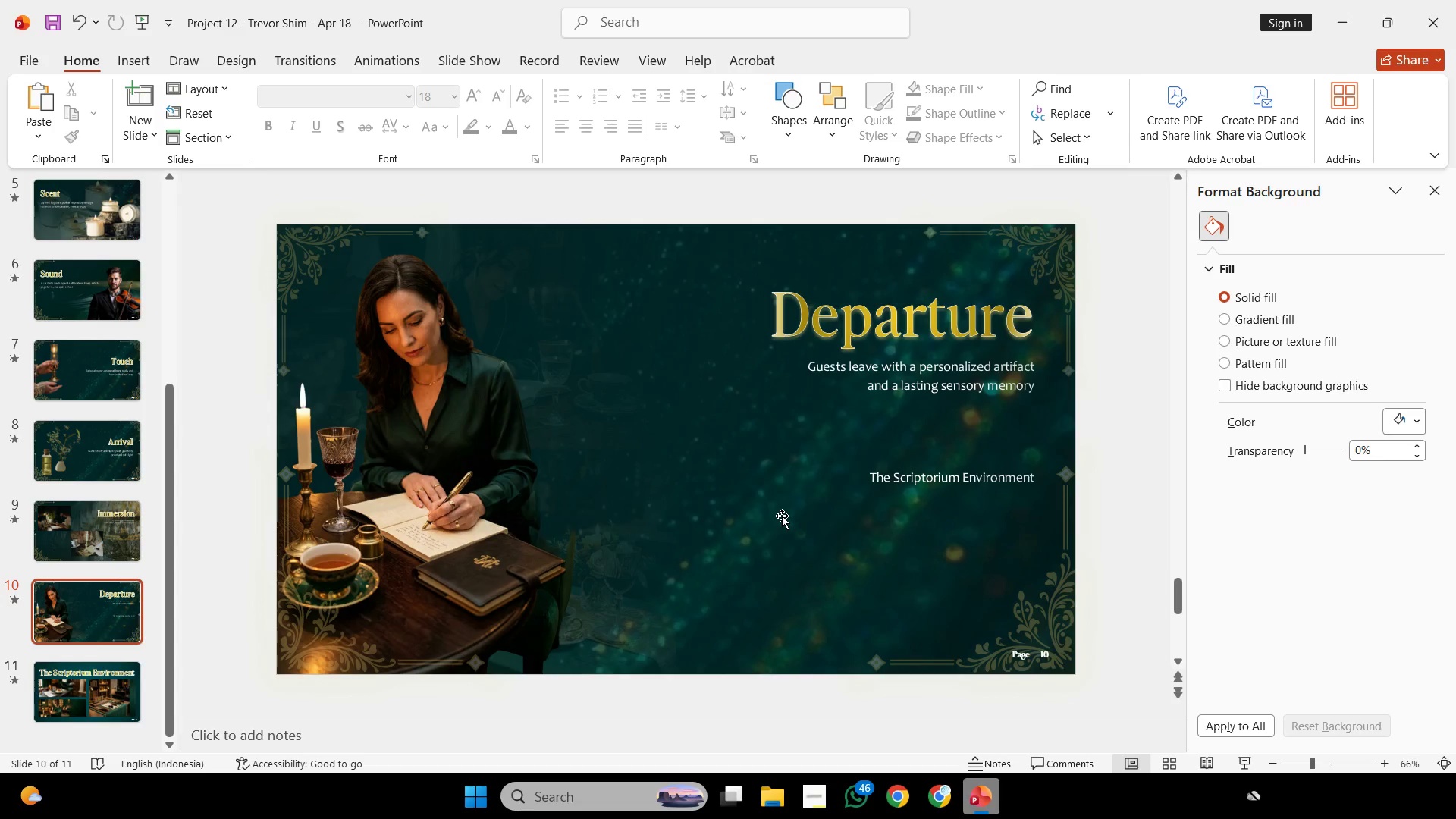 
left_click_drag(start_coordinate=[781, 510], to_coordinate=[1014, 510])
 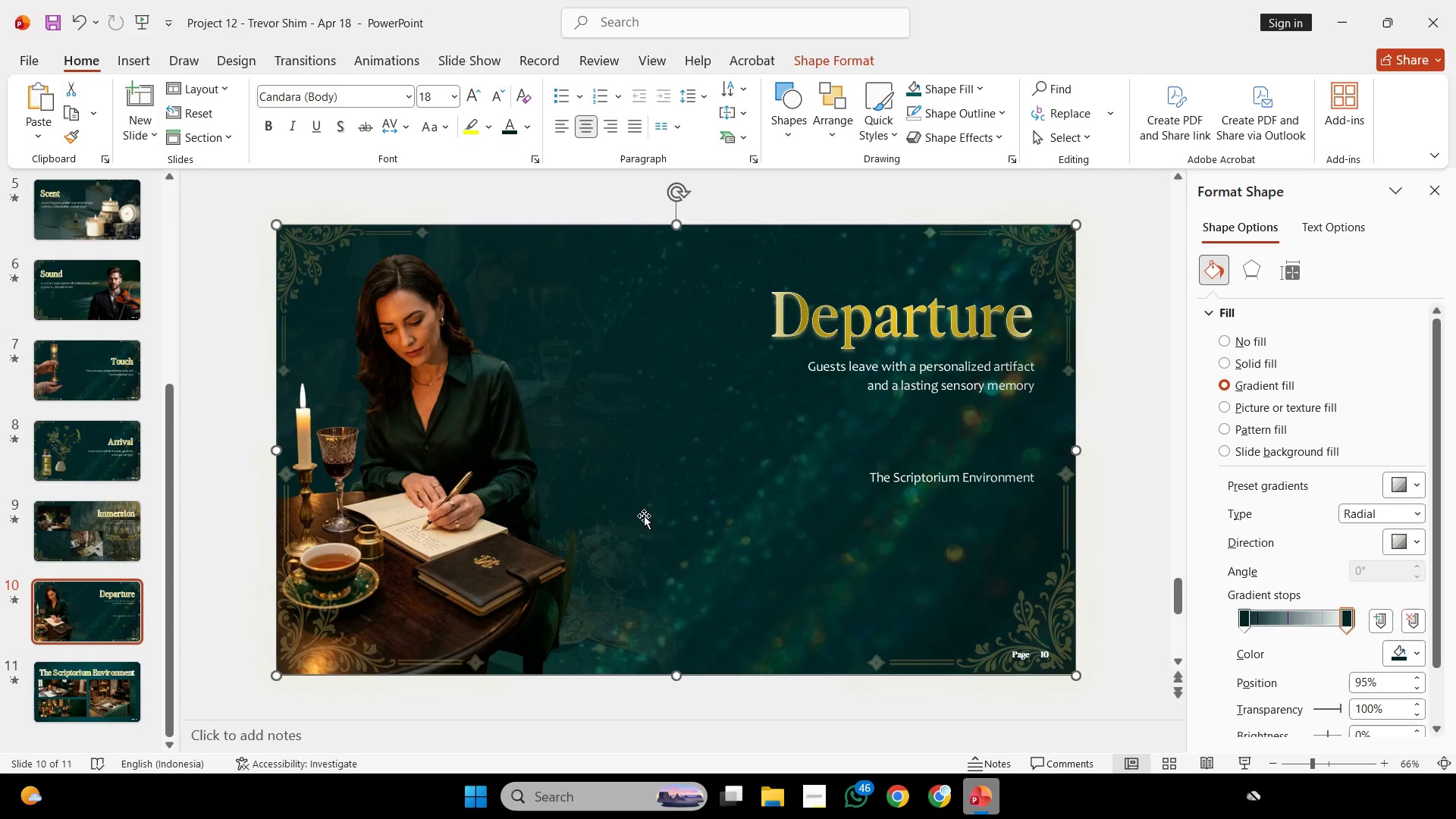 
key(Control+Z)
 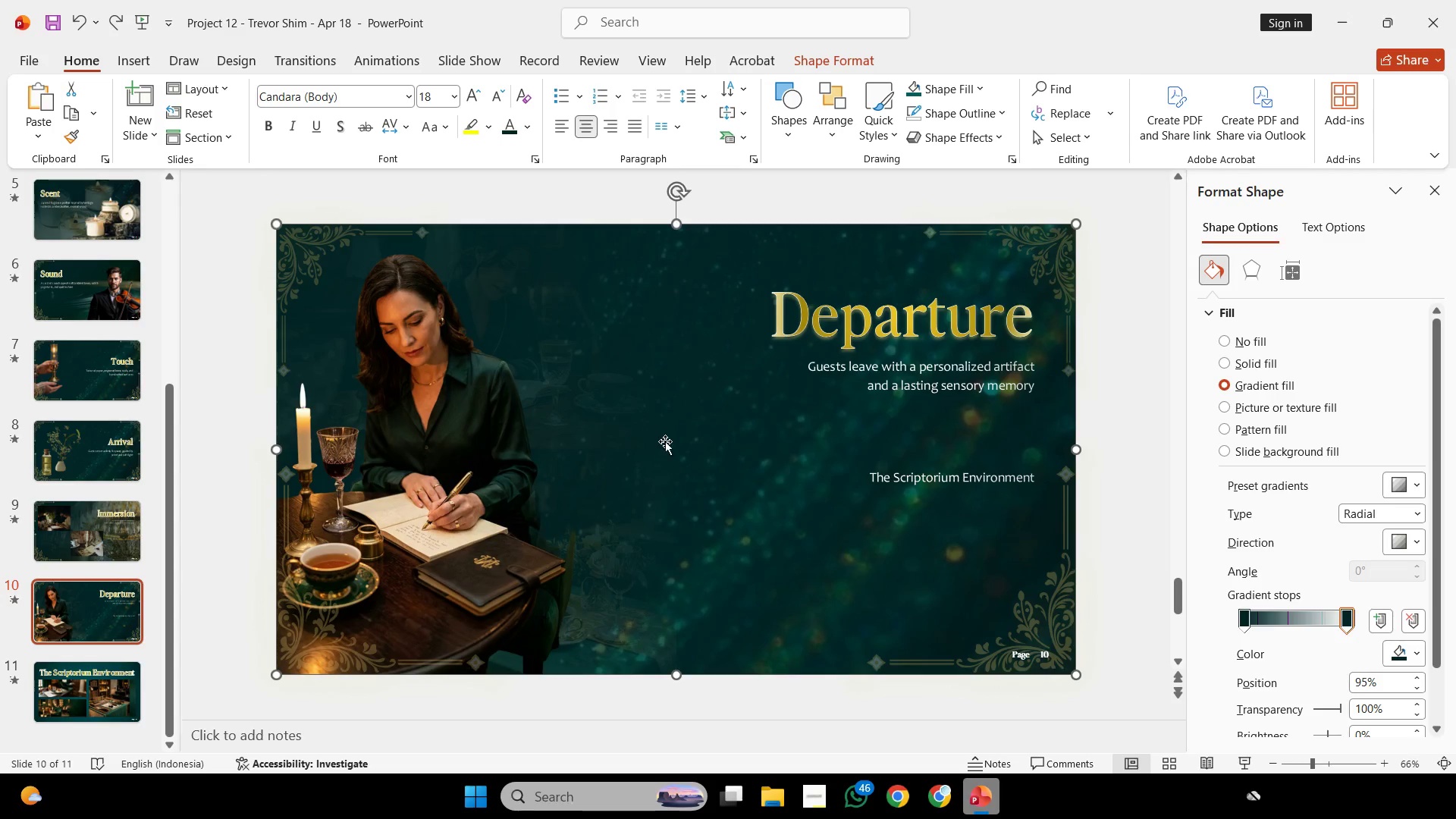 
left_click_drag(start_coordinate=[665, 440], to_coordinate=[906, 485])
 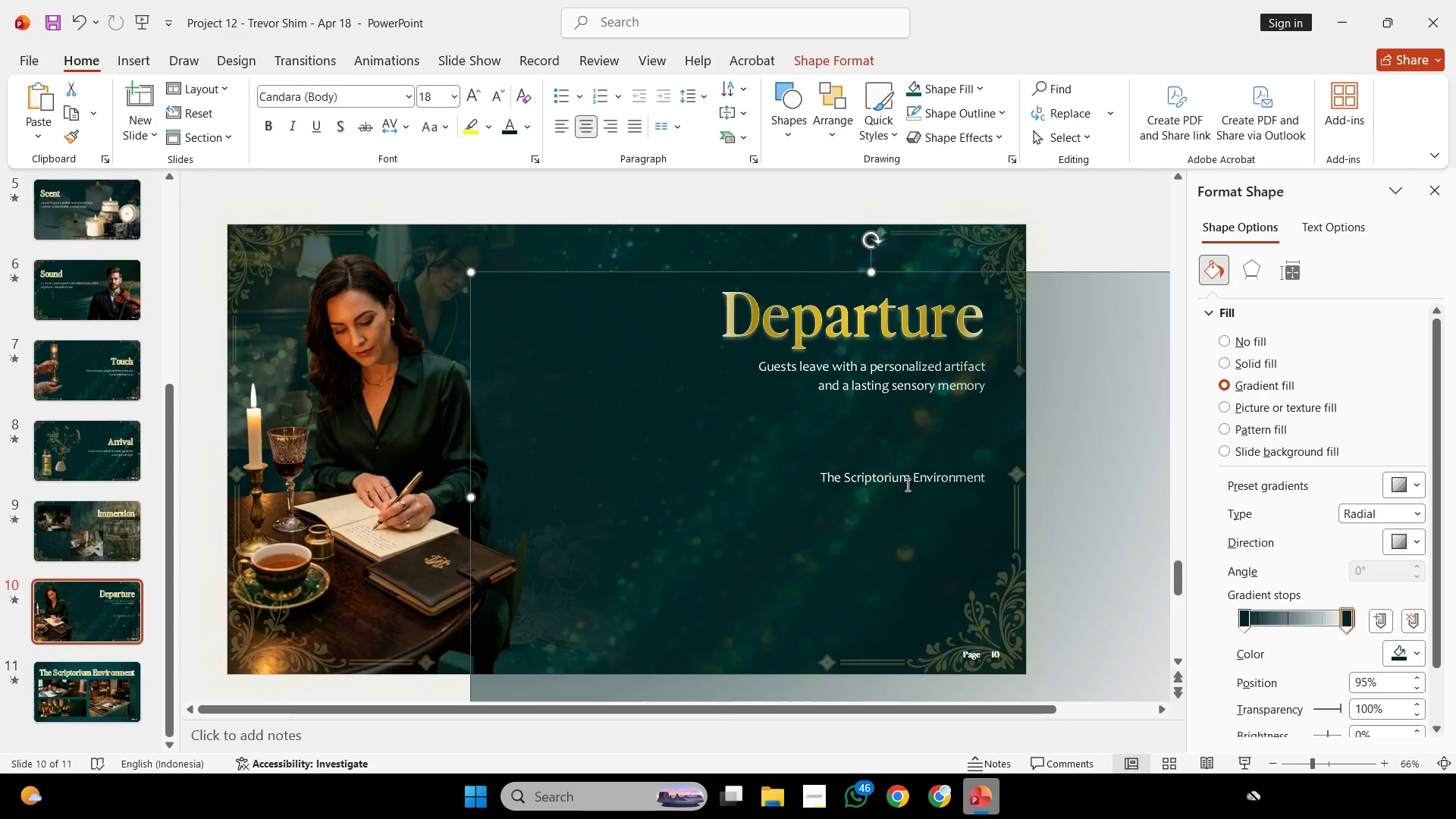 
key(Control+Z)
 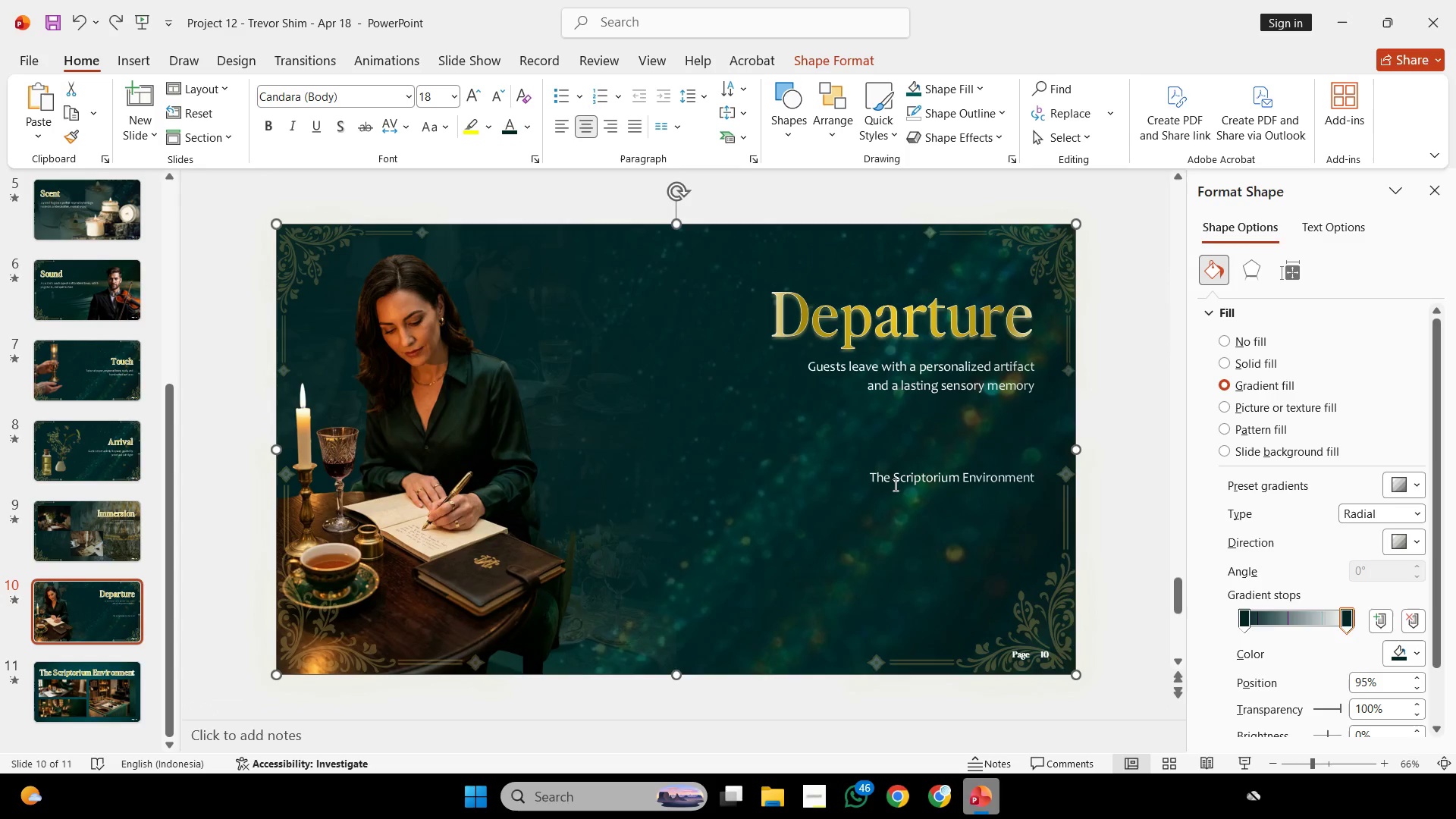 
key(Control+ControlLeft)
 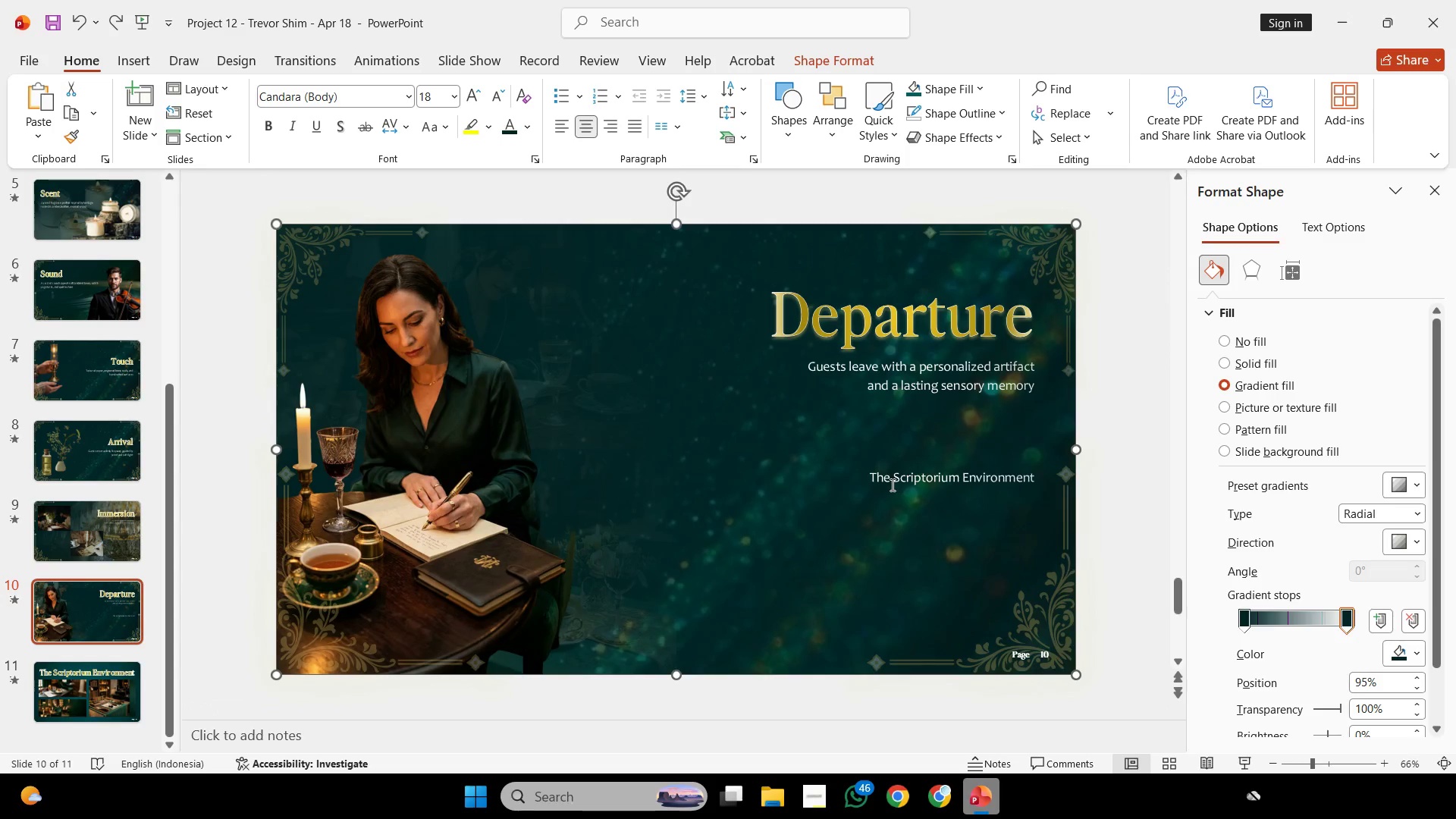 
key(Control+C)
 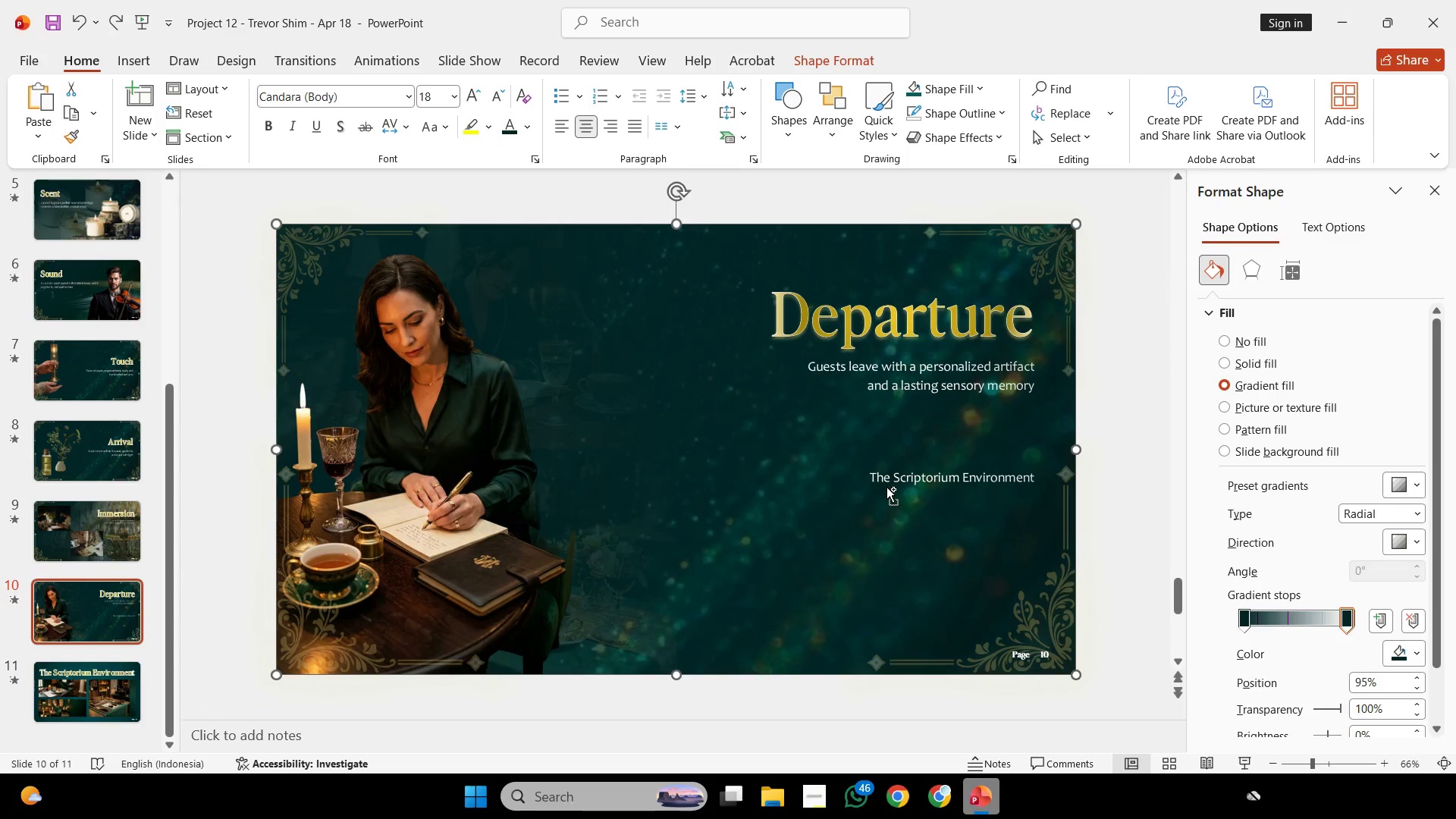 
key(Control+C)
 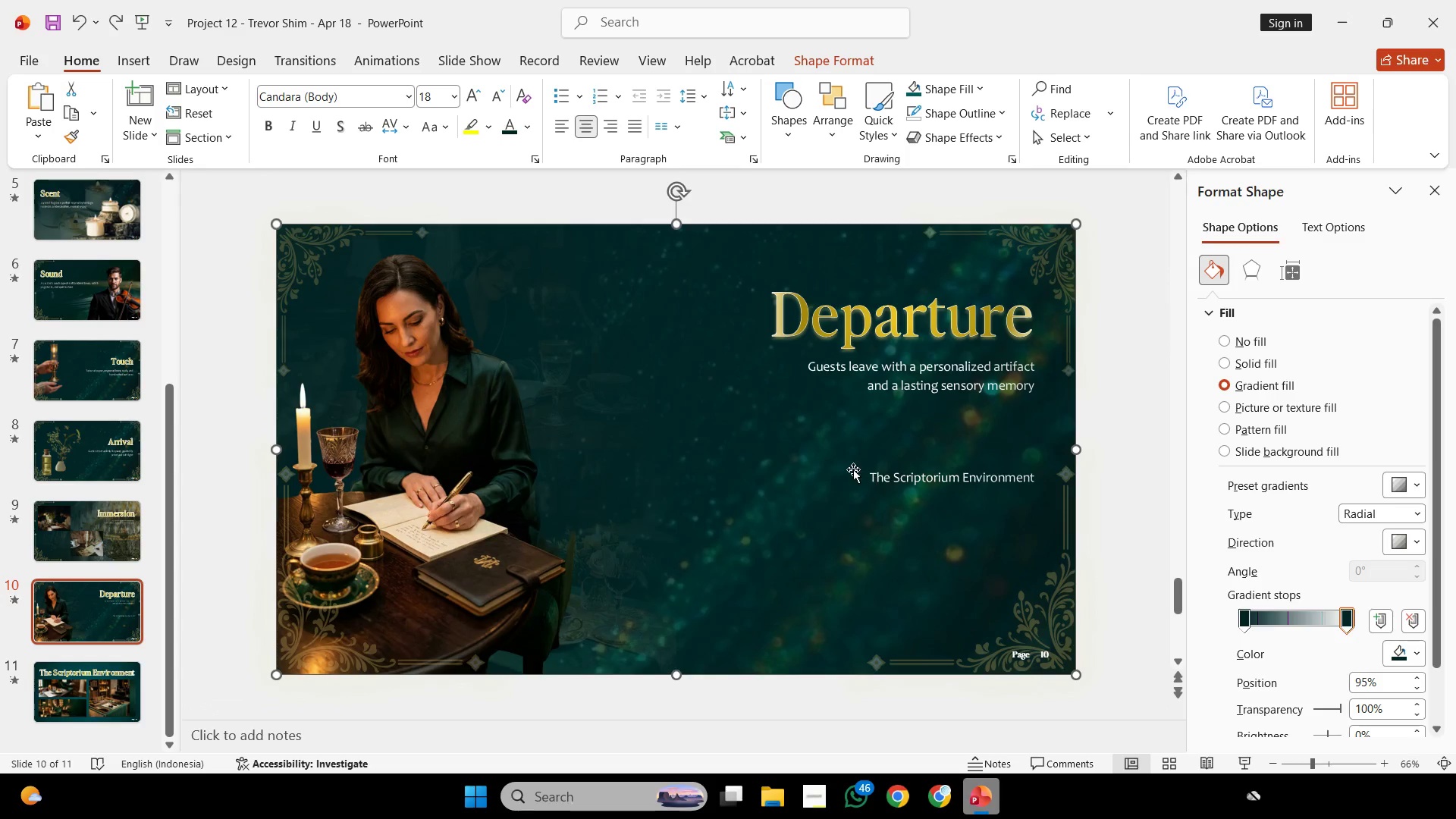 
scroll: coordinate [720, 431], scroll_direction: up, amount: 4.0
 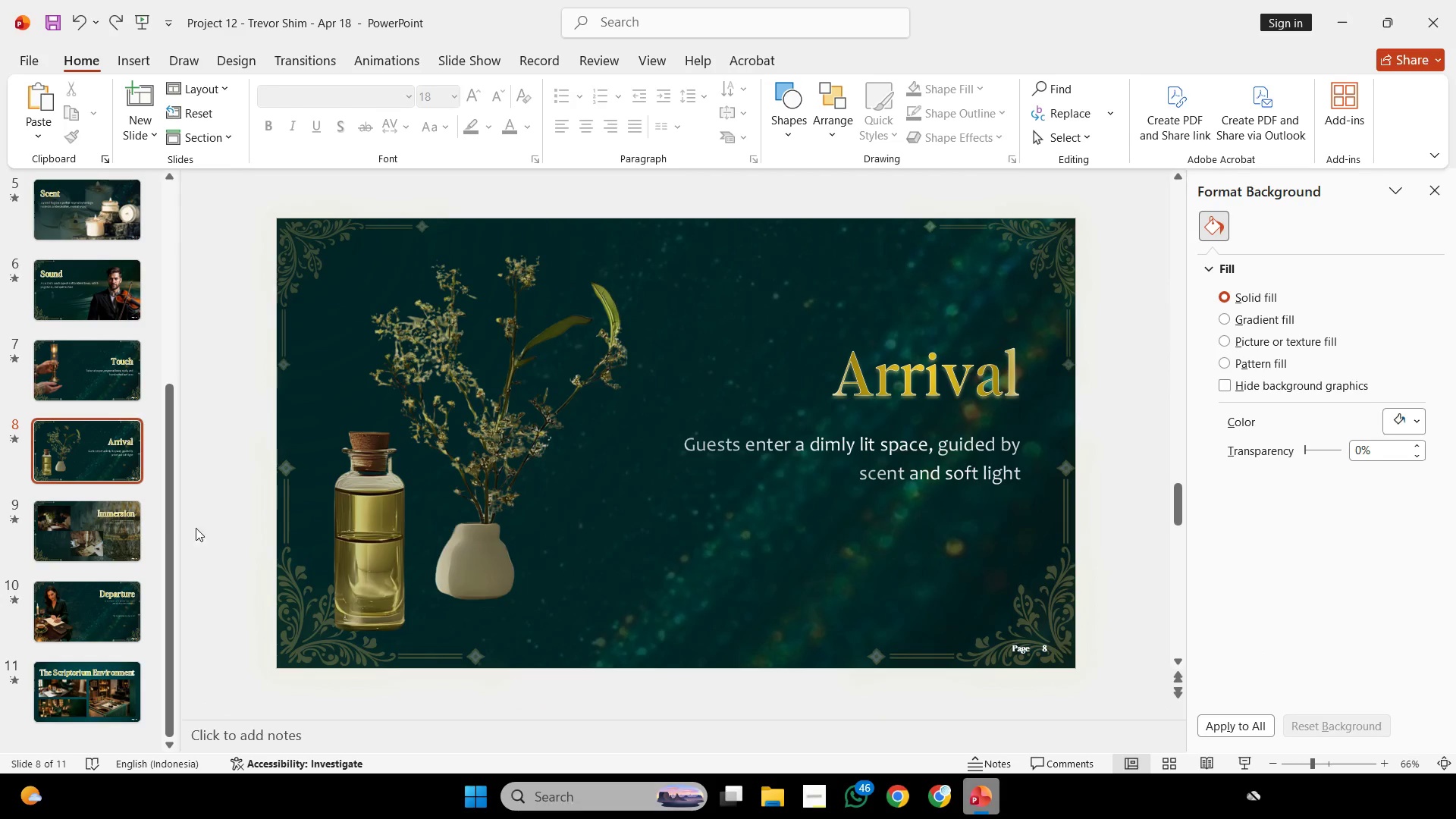 
left_click([115, 531])
 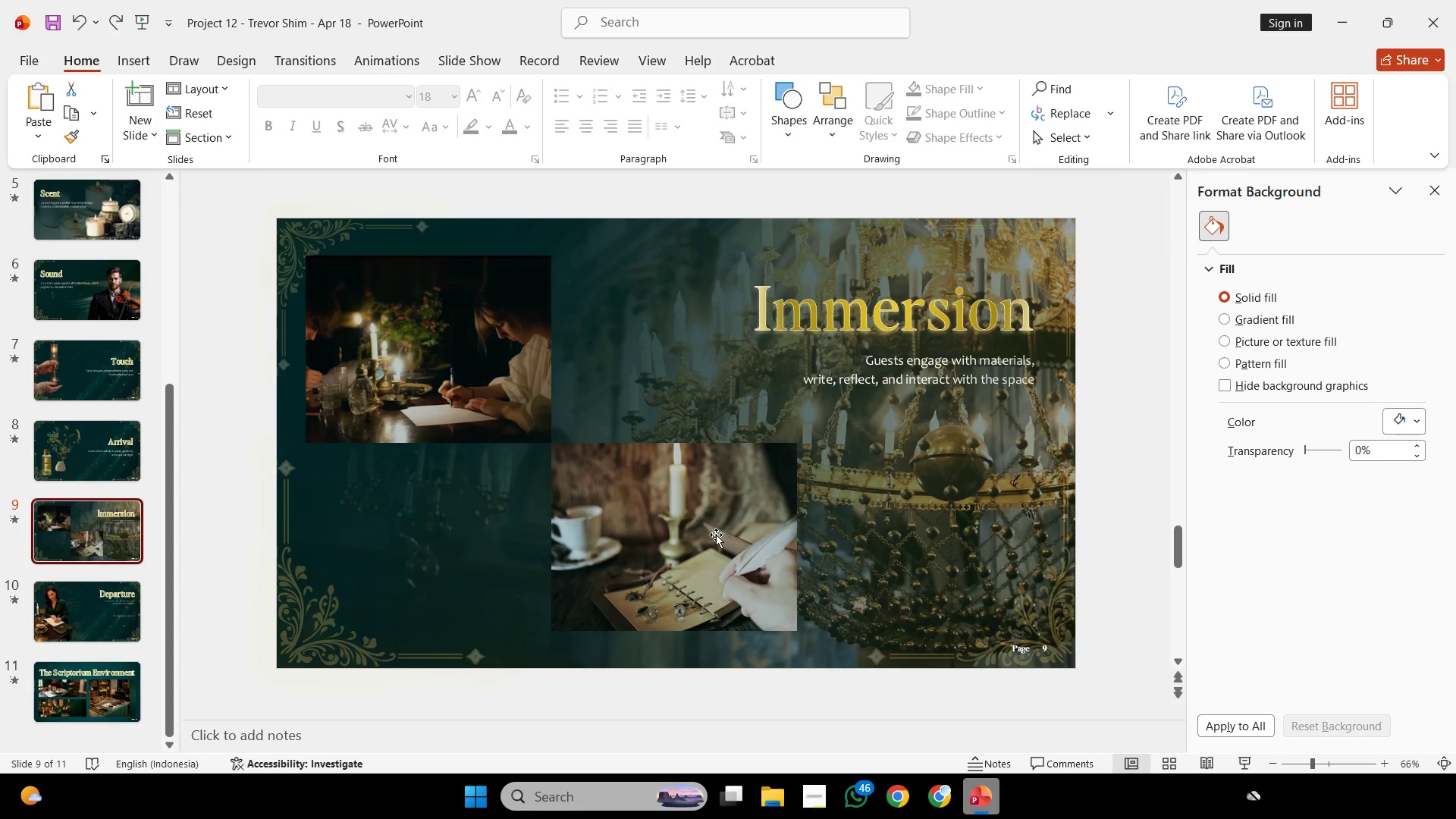 
left_click_drag(start_coordinate=[716, 535], to_coordinate=[752, 551])
 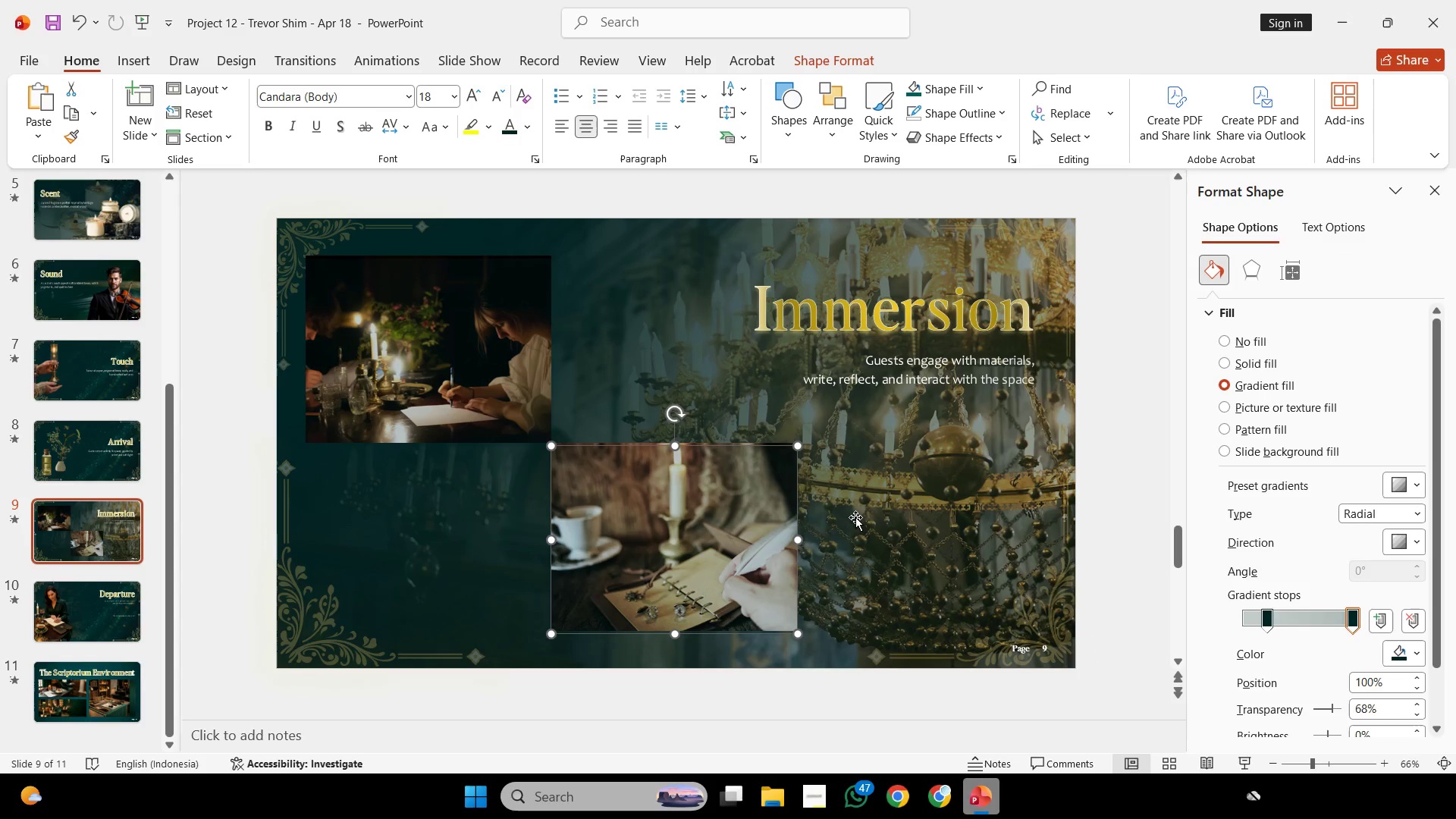 
scroll: coordinate [855, 517], scroll_direction: up, amount: 3.0
 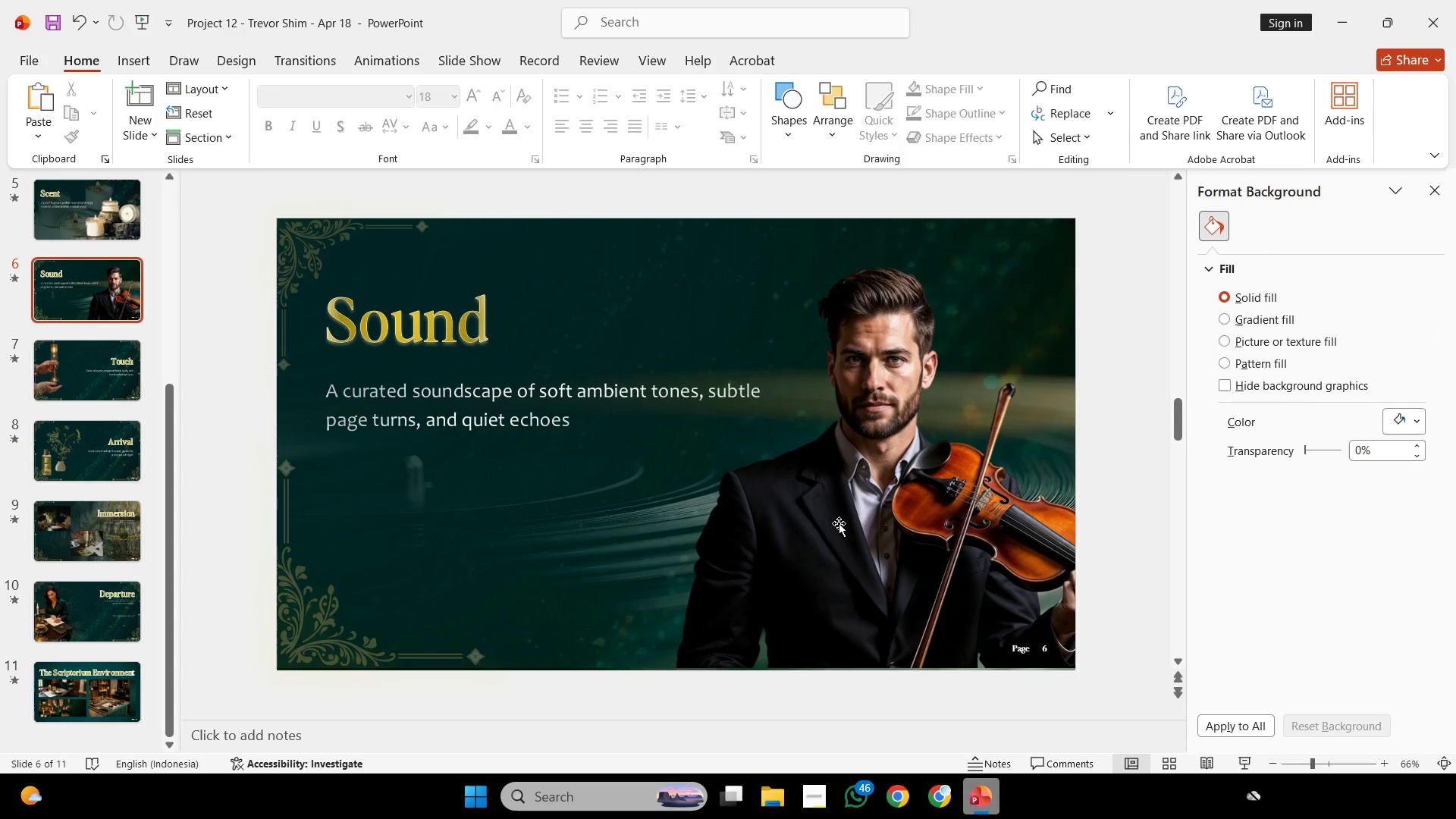 
wait(23.03)
 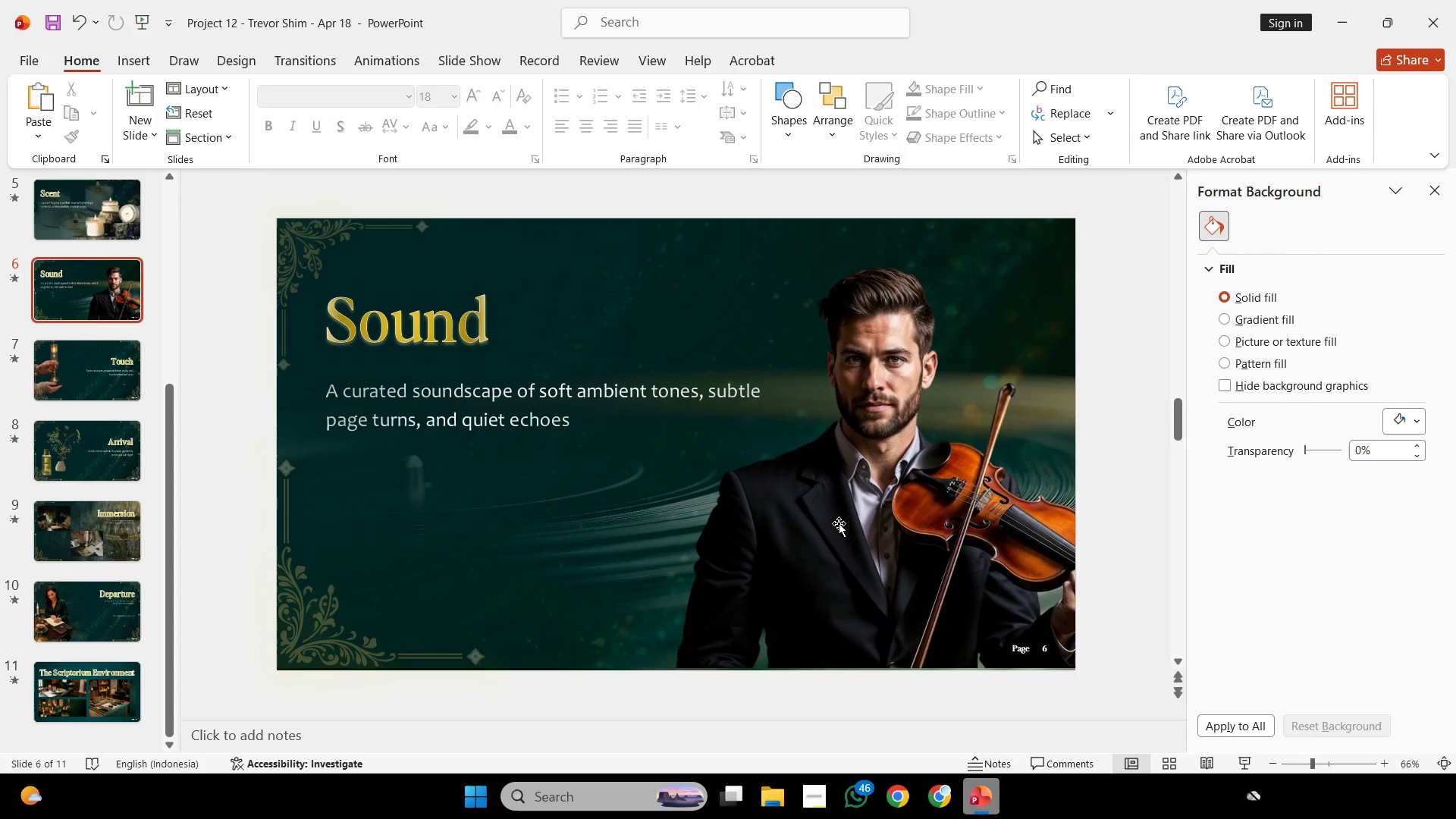 
left_click_drag(start_coordinate=[552, 525], to_coordinate=[786, 567])
 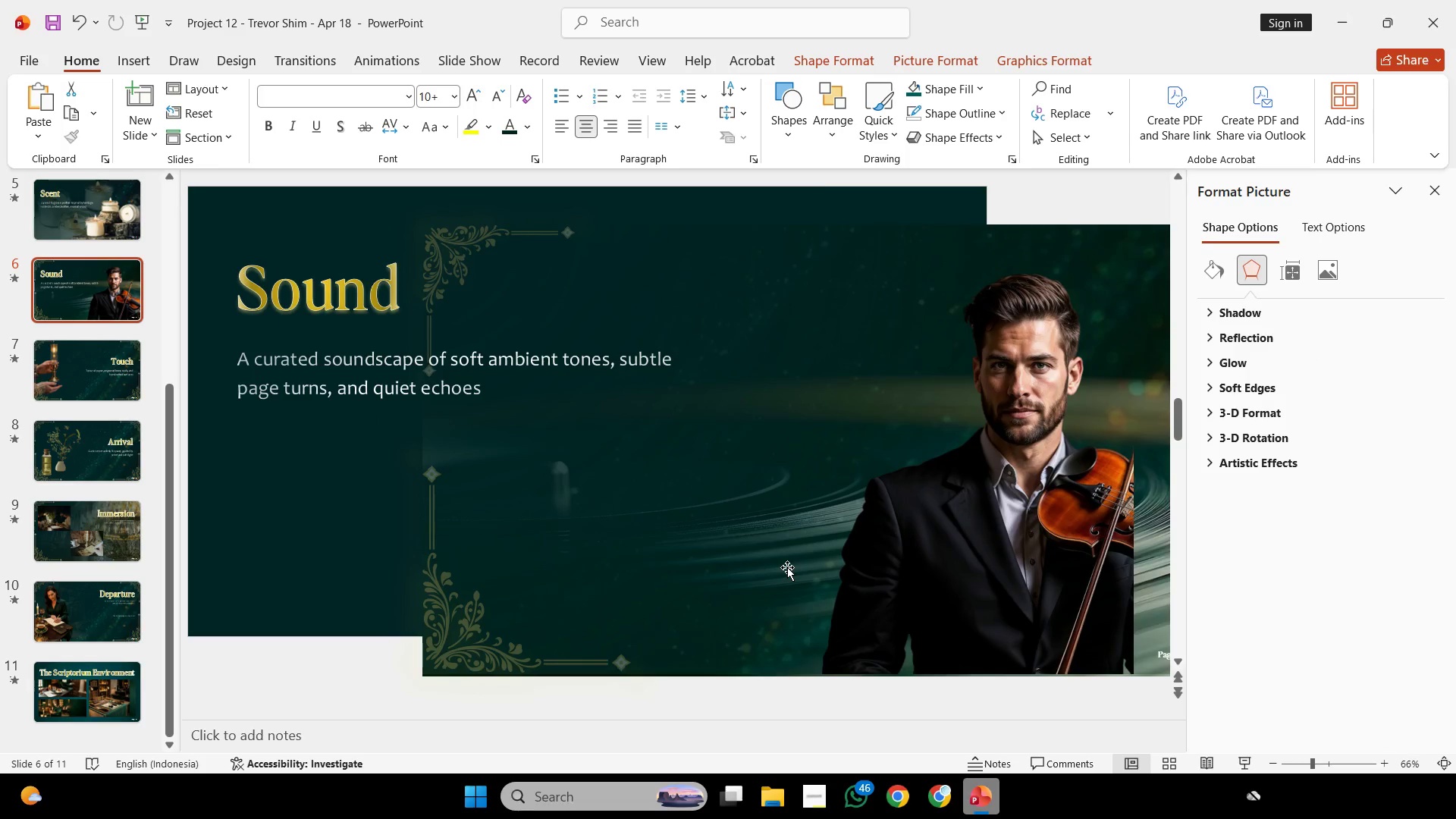 
key(Control+Z)
 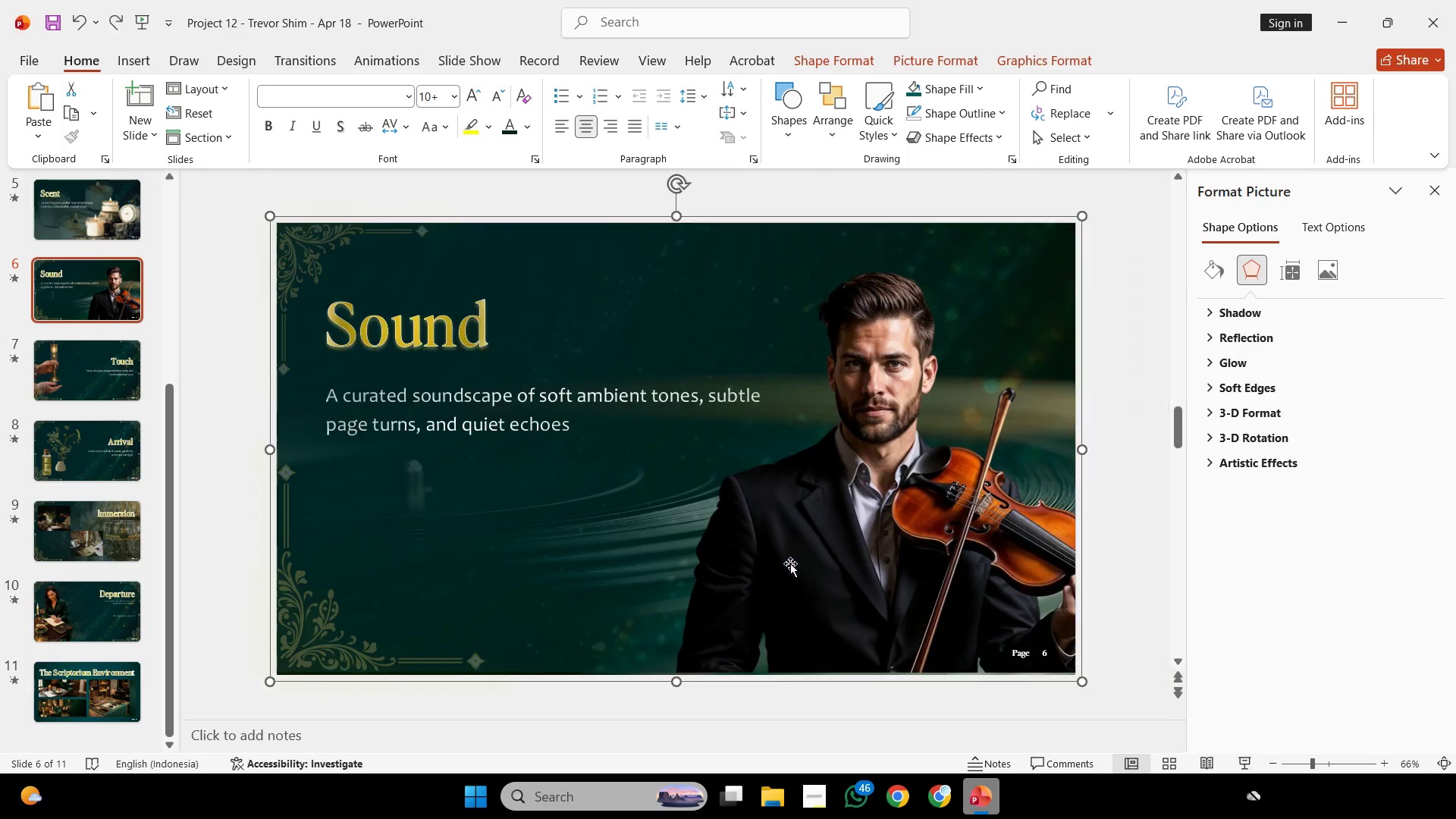 
key(Control+Shift+G)
 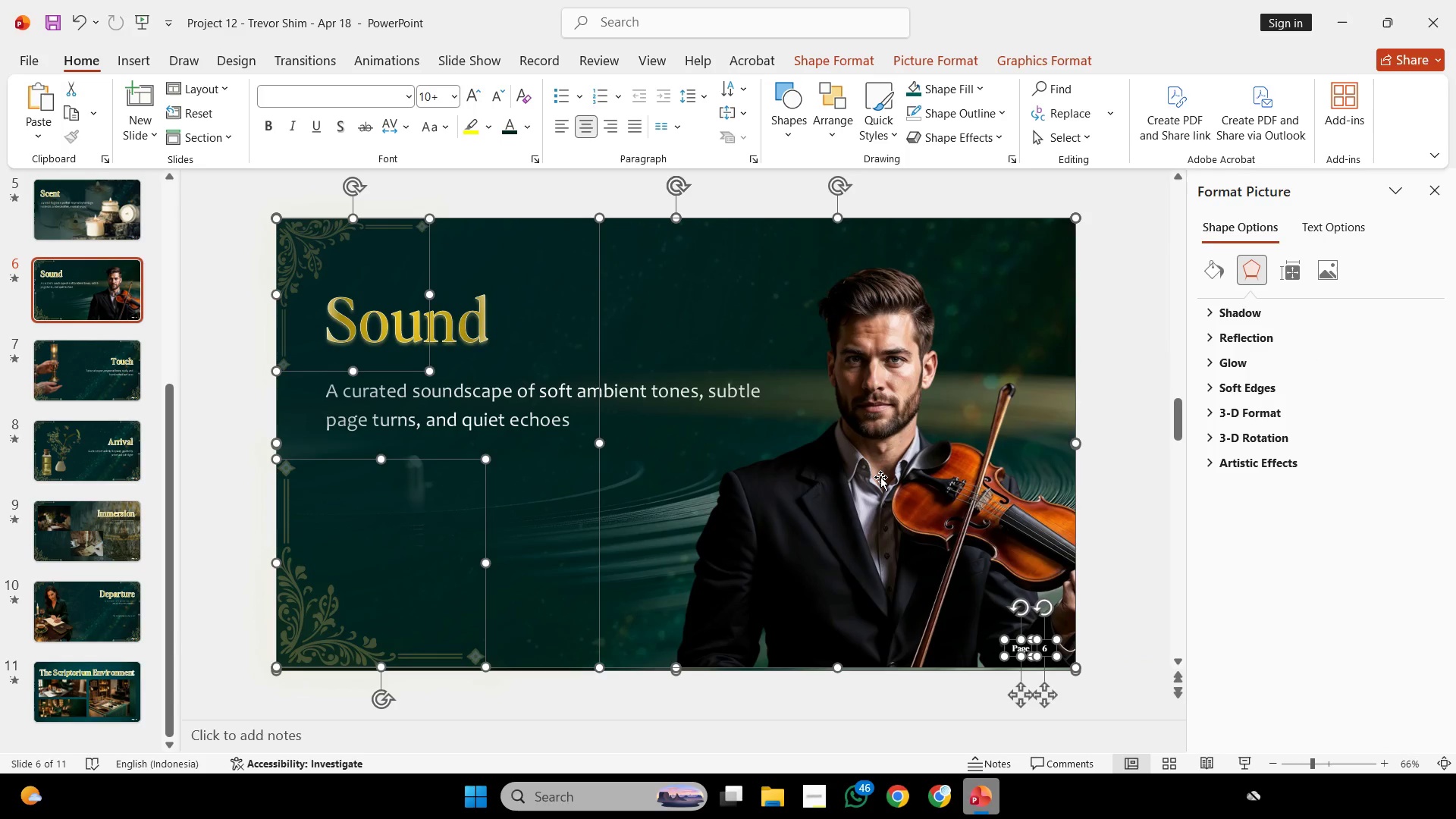 
hold_key(key=ShiftLeft, duration=2.06)
left_click([881, 477])
 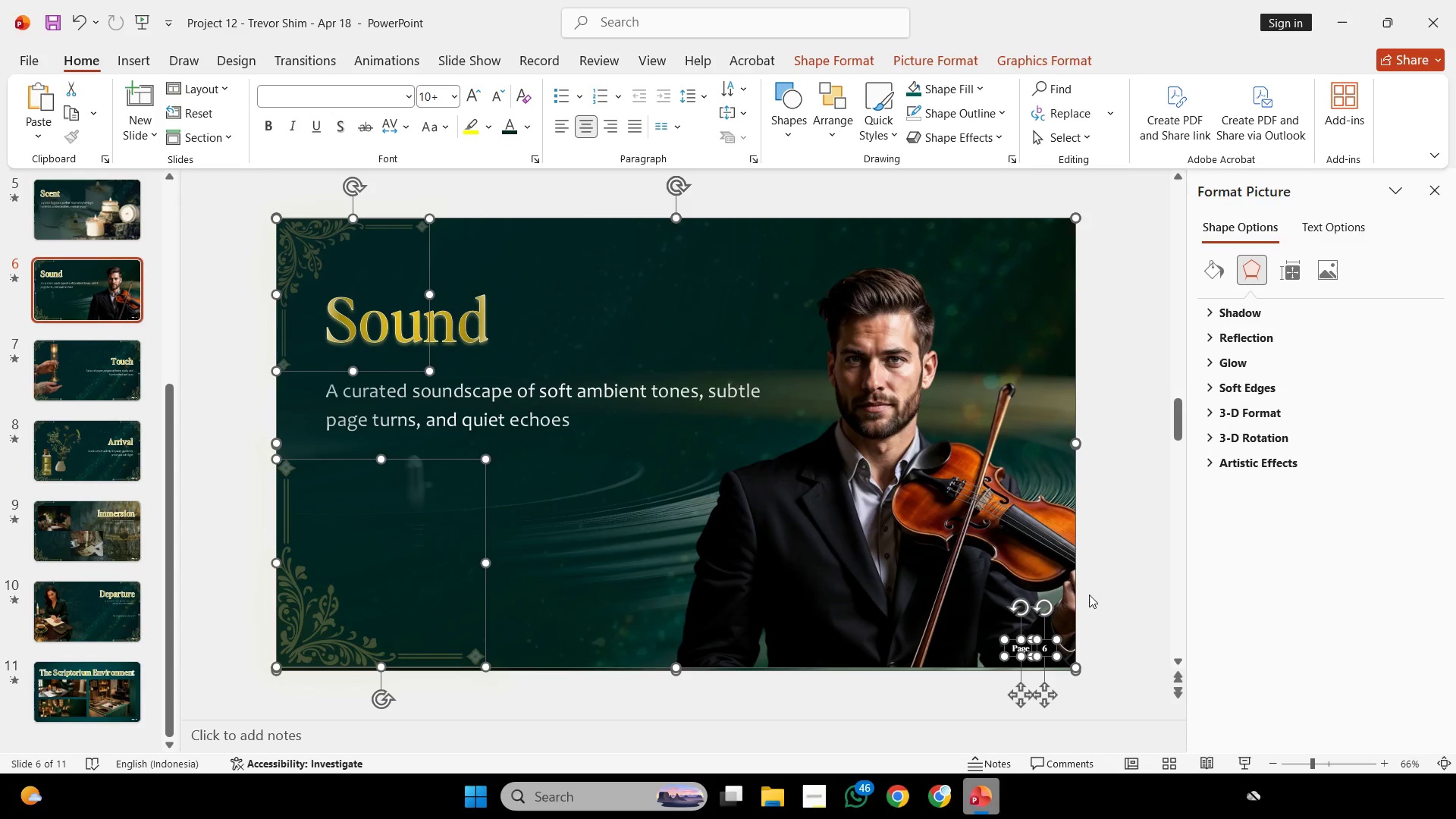 
left_click_drag(start_coordinate=[1089, 603], to_coordinate=[862, 717])
 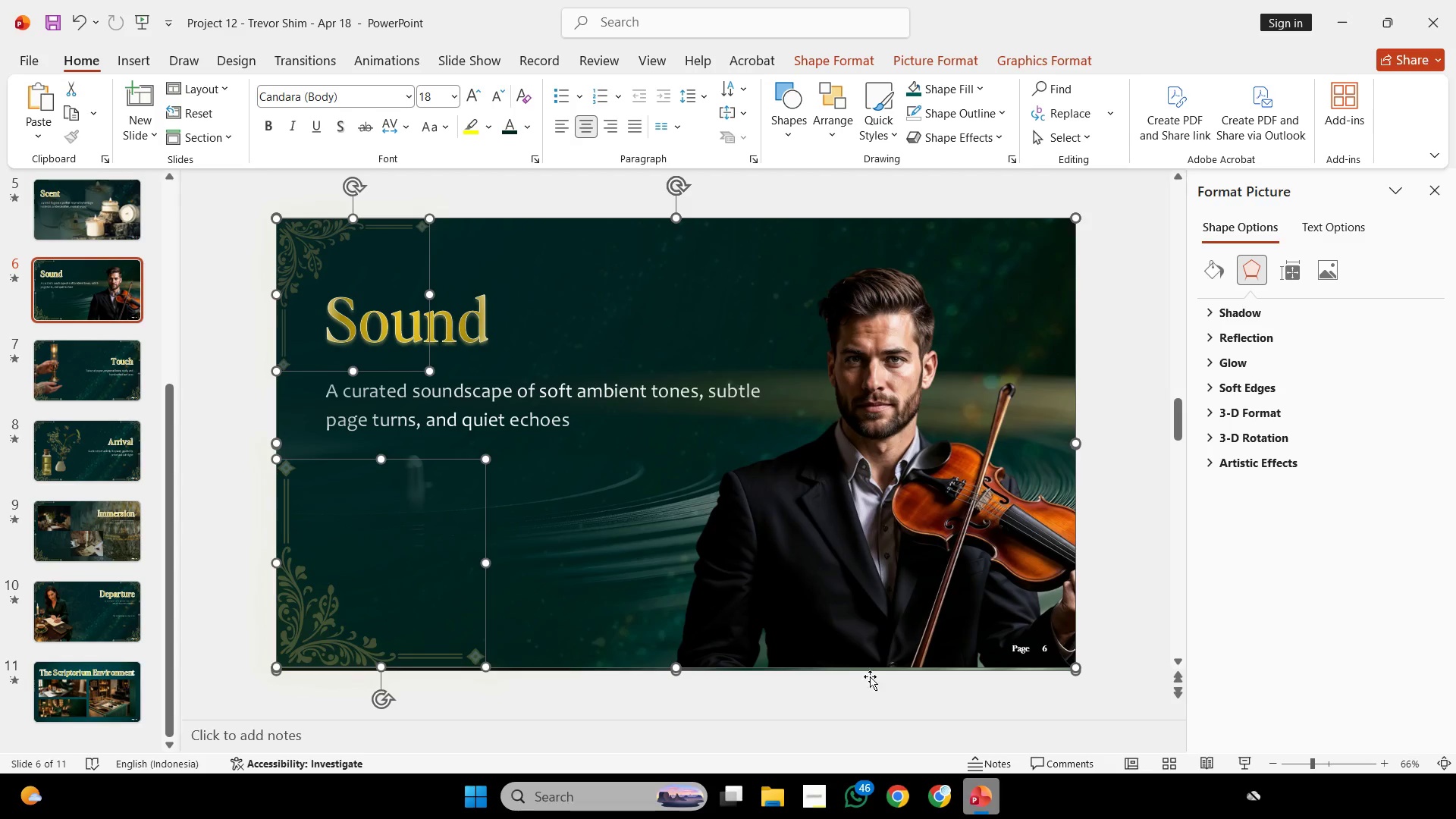 
key(Control+C)
 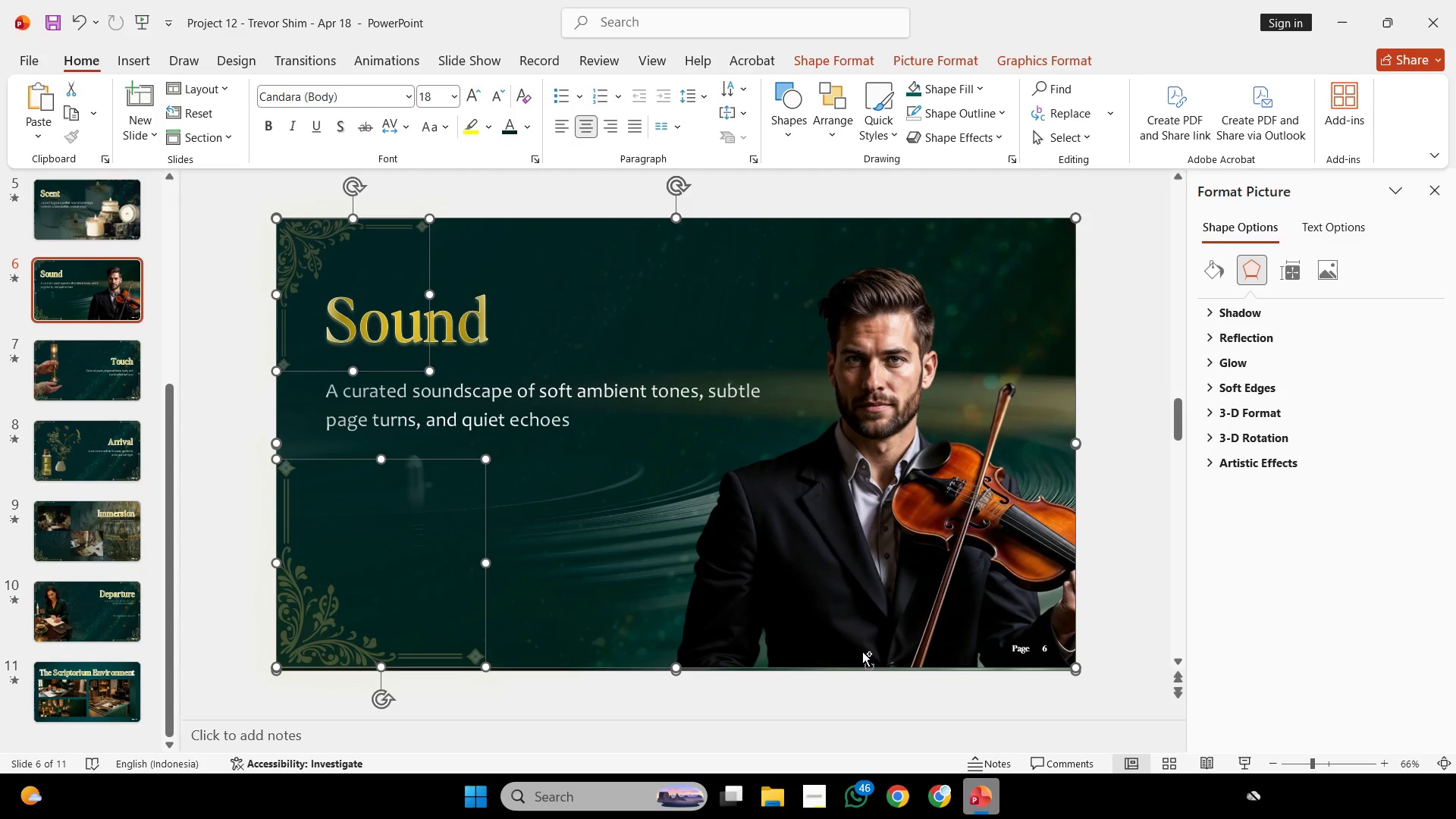 
key(Control+C)
 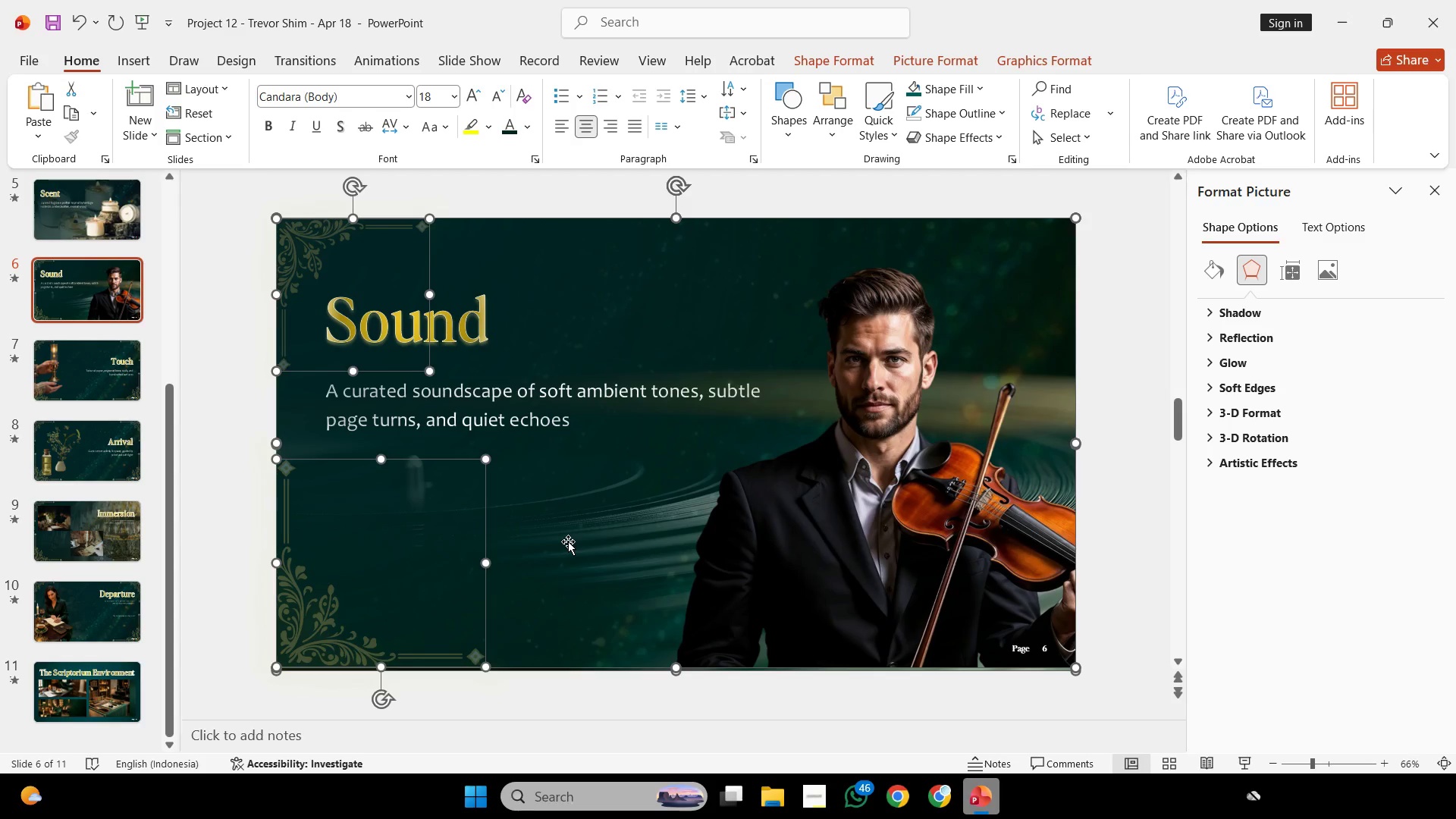 
key(Control+V)
 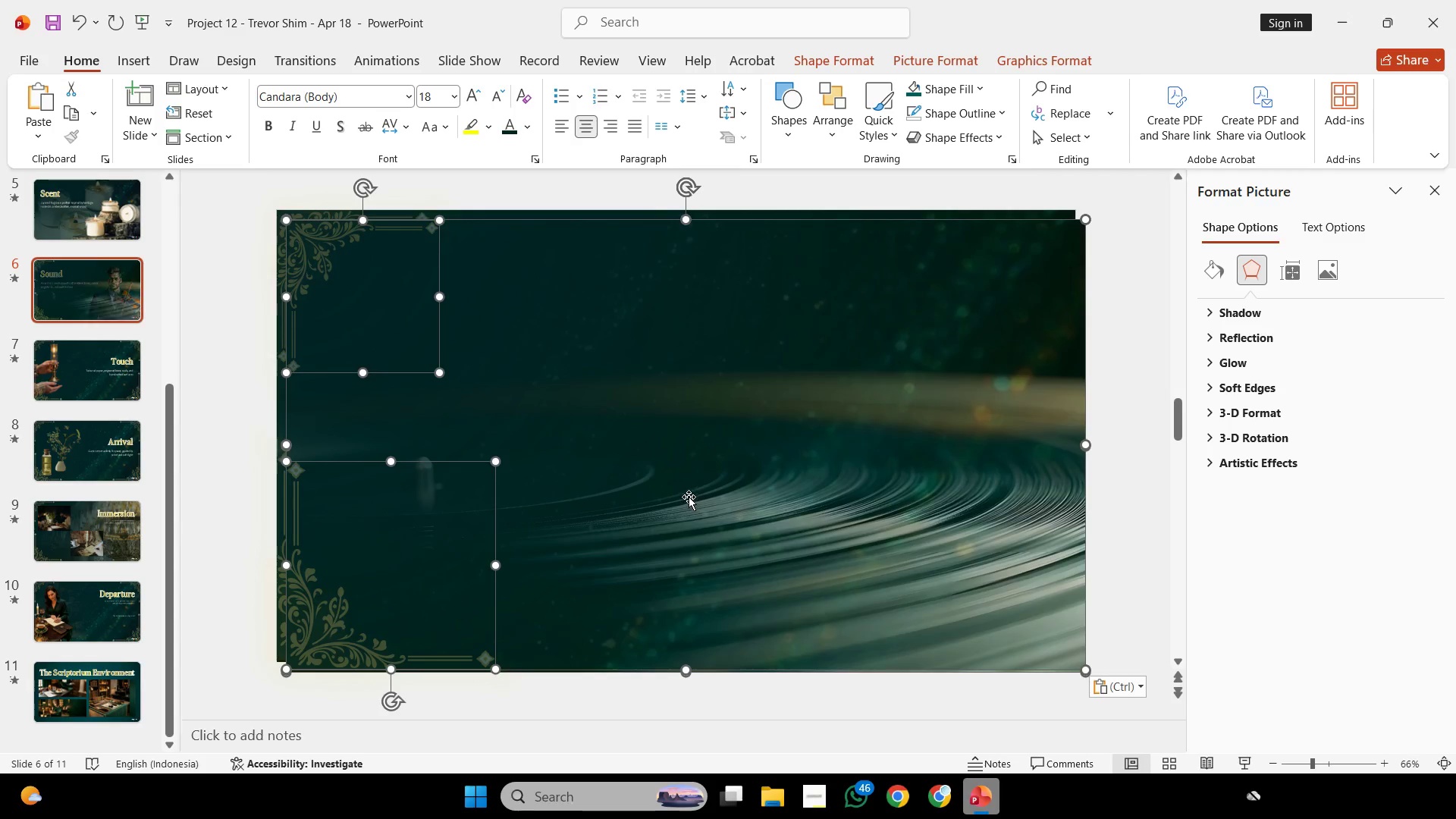 
hold_key(key=ControlLeft, duration=0.5)
 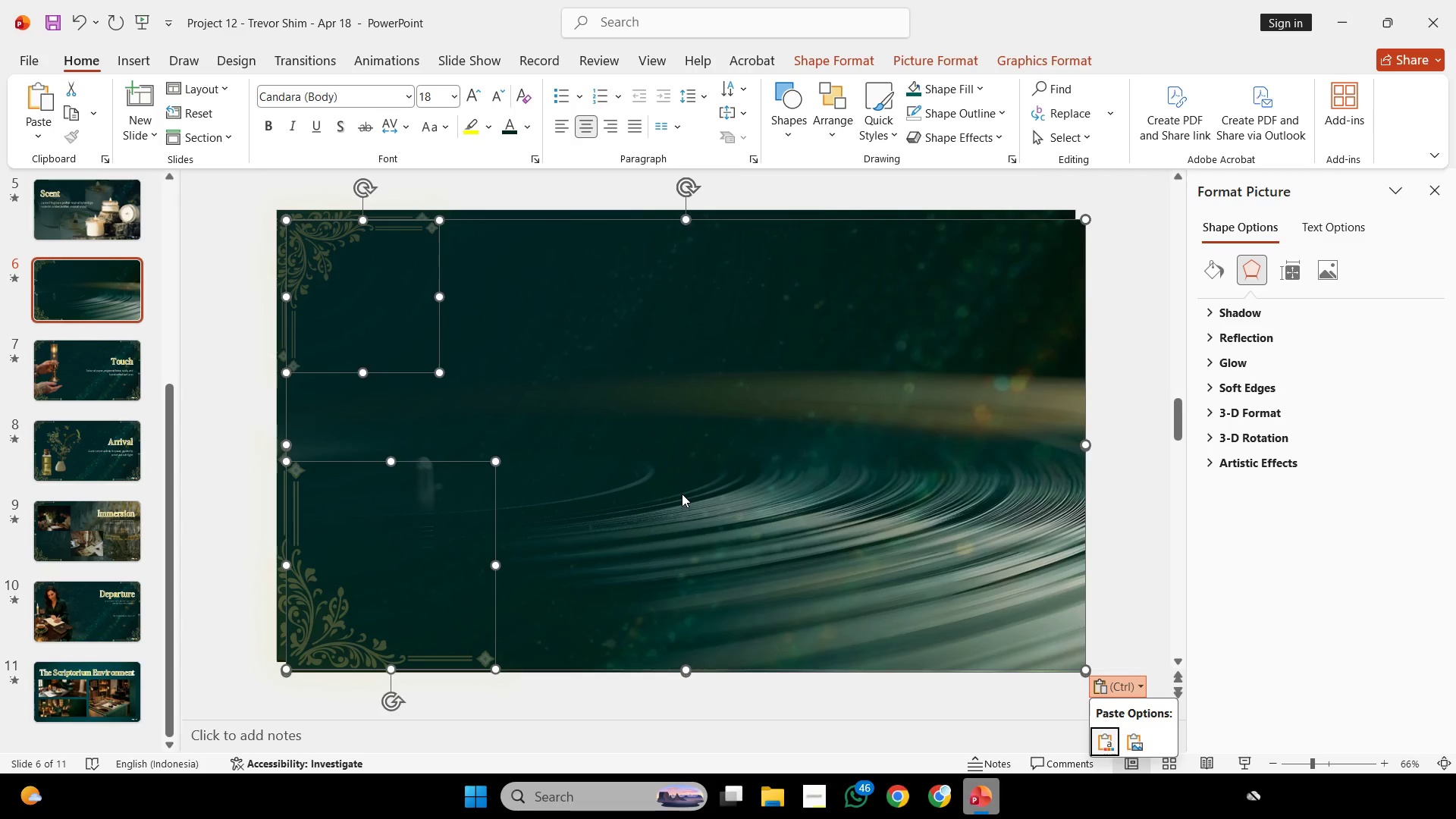 
key(Control+Z)
 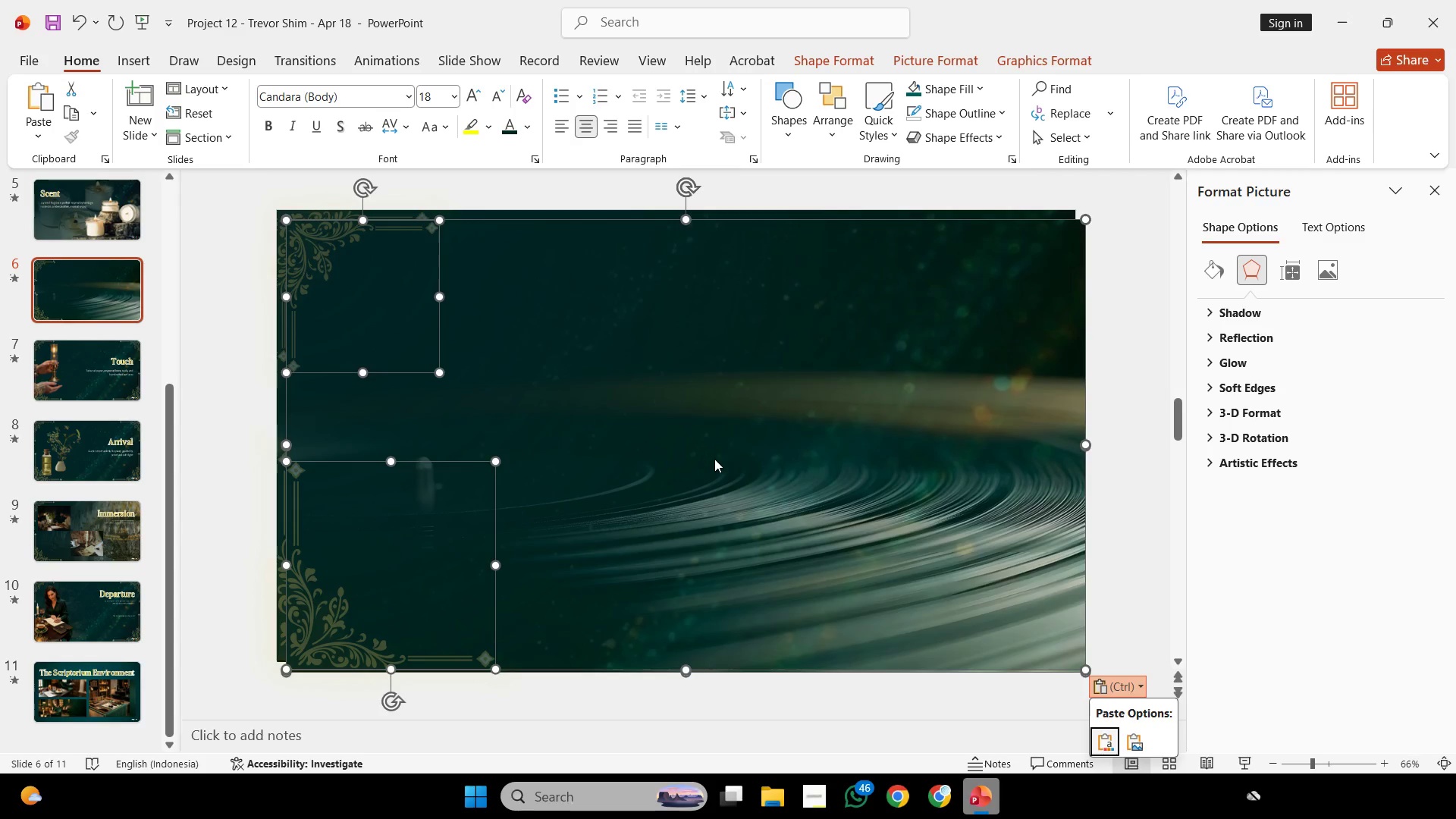 
left_click([759, 490])
 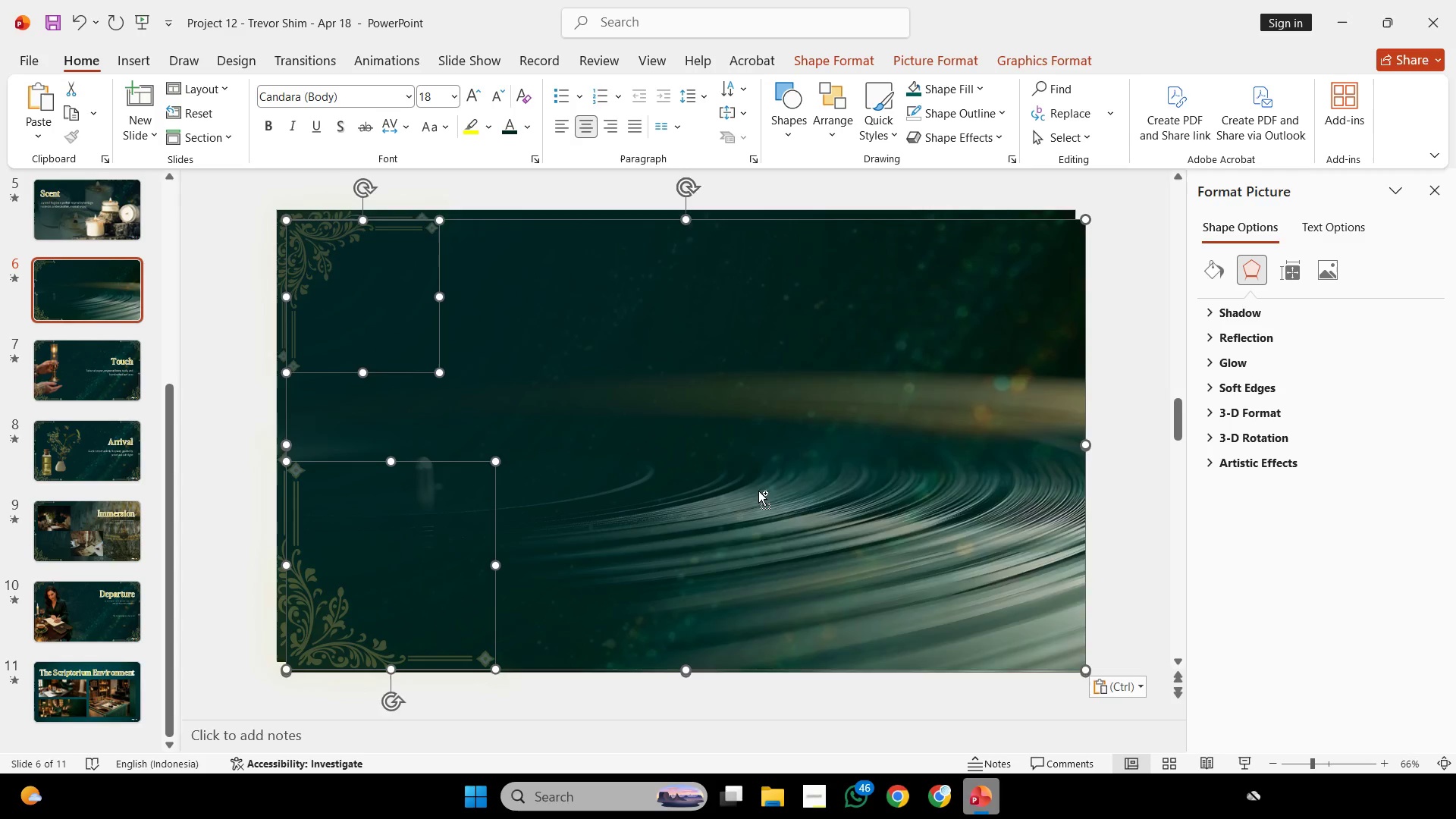 
key(Control+Z)
 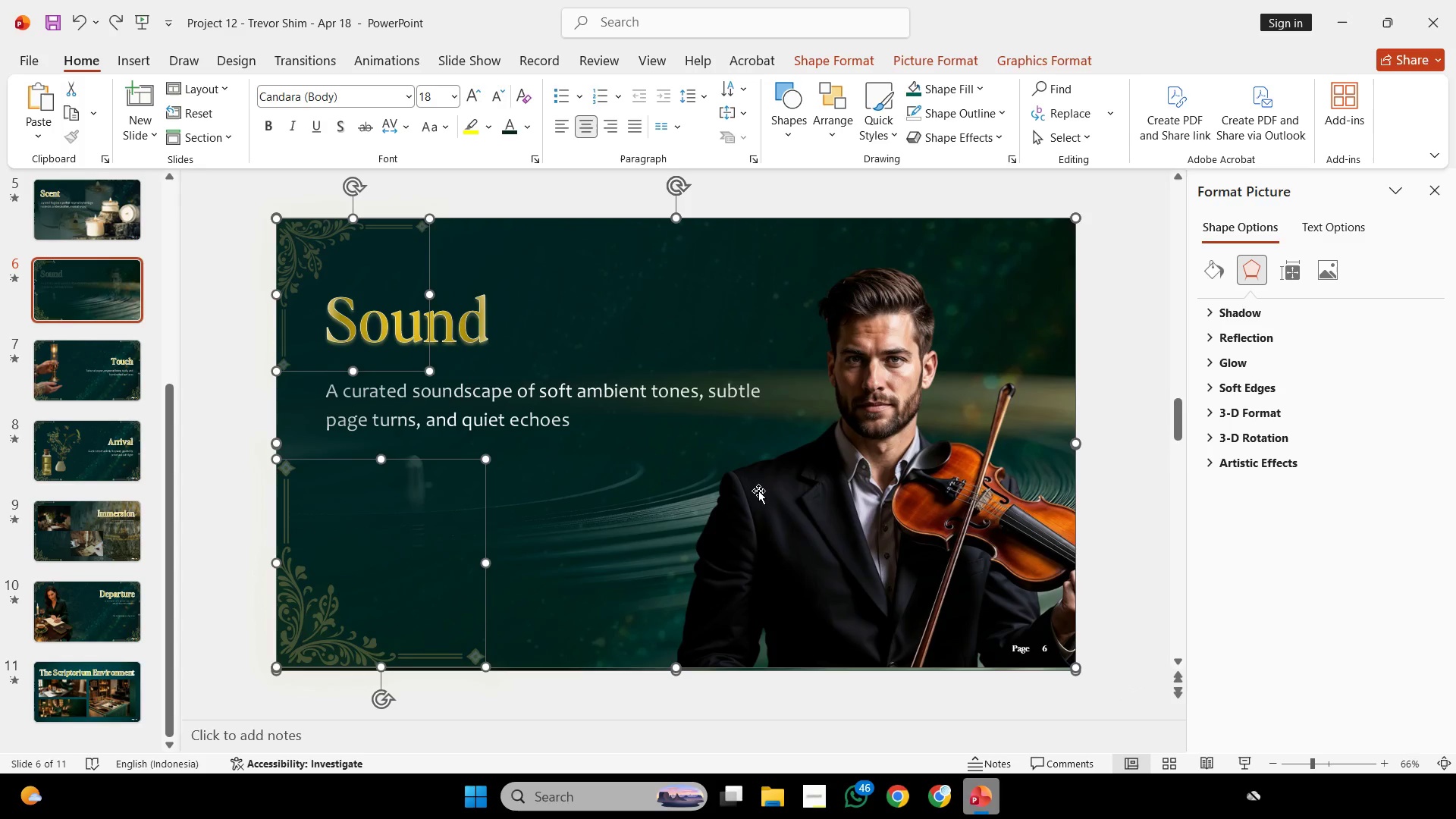 
scroll: coordinate [758, 491], scroll_direction: down, amount: 6.0
 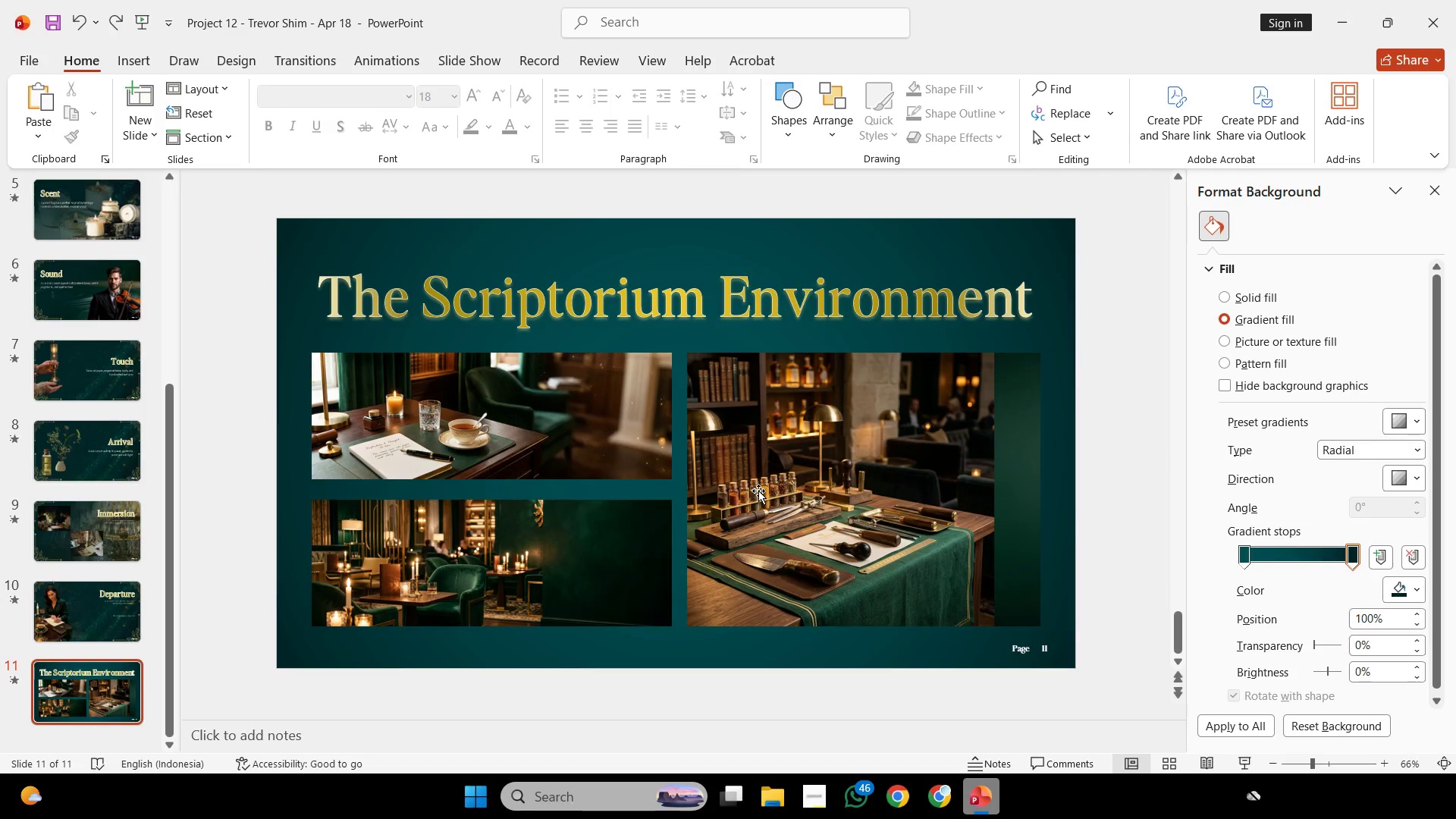 
key(Control+V)
 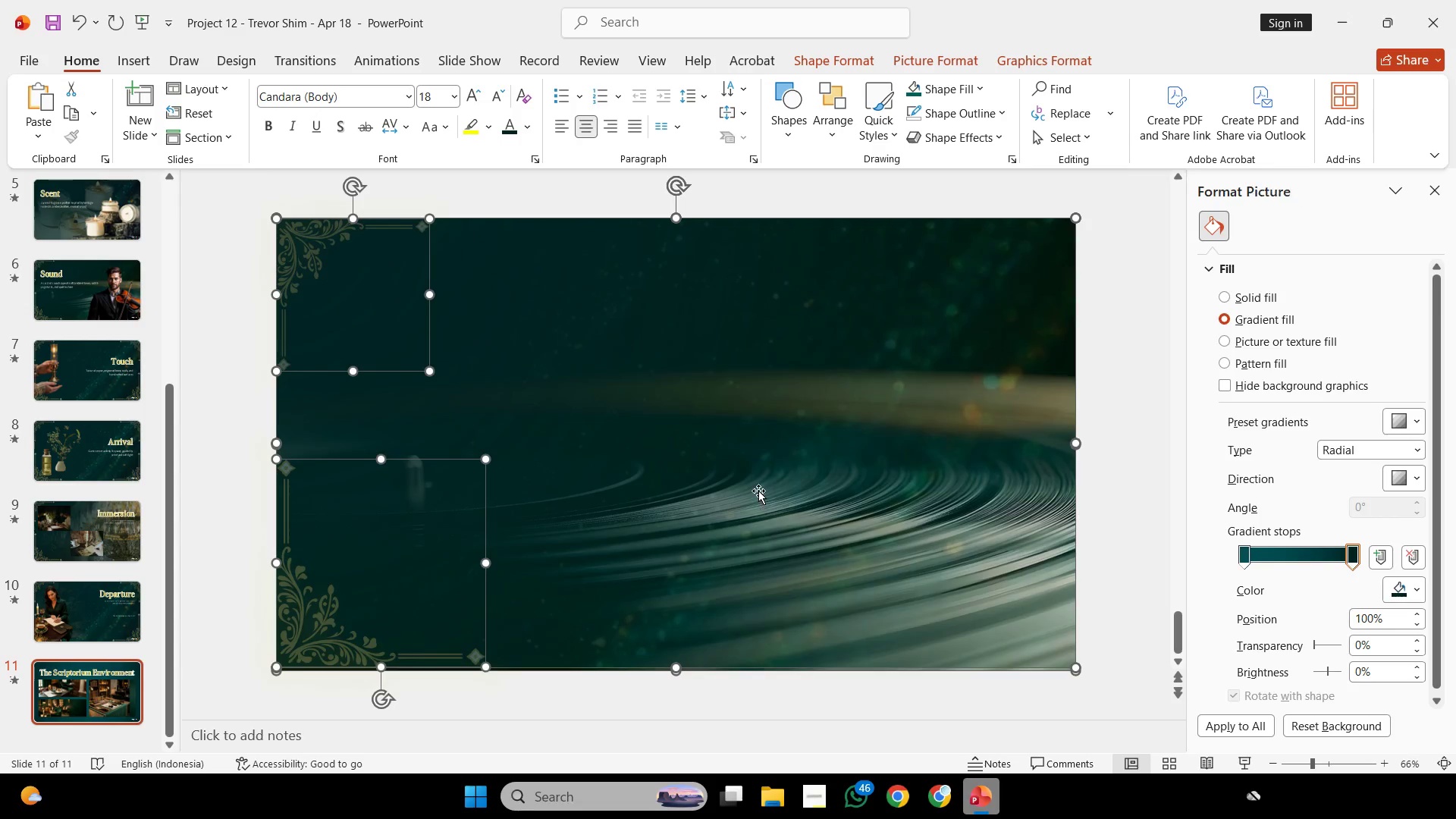 
right_click([758, 491])
 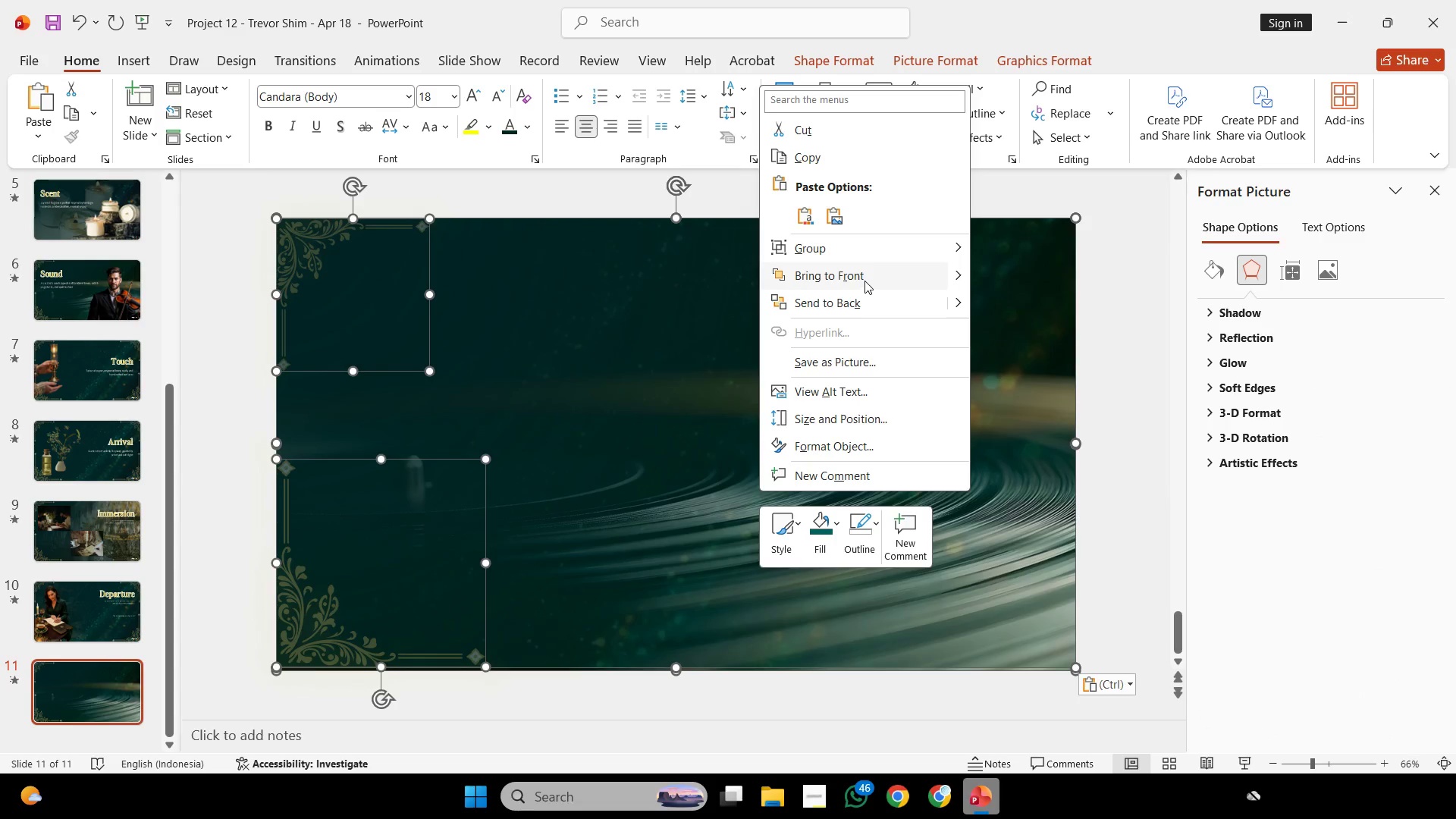 
left_click([856, 303])
 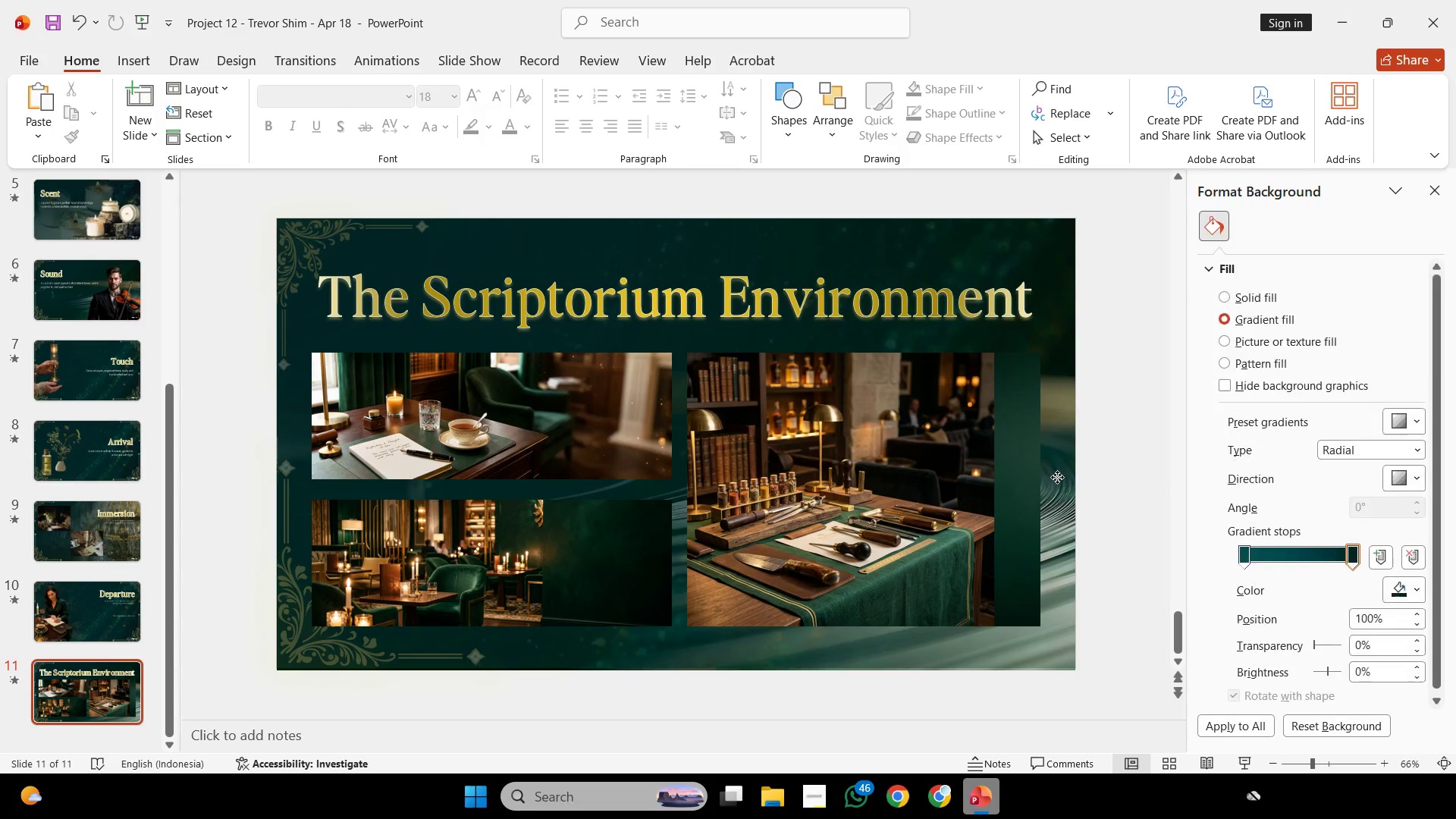 
left_click_drag(start_coordinate=[1073, 442], to_coordinate=[1043, 453])
 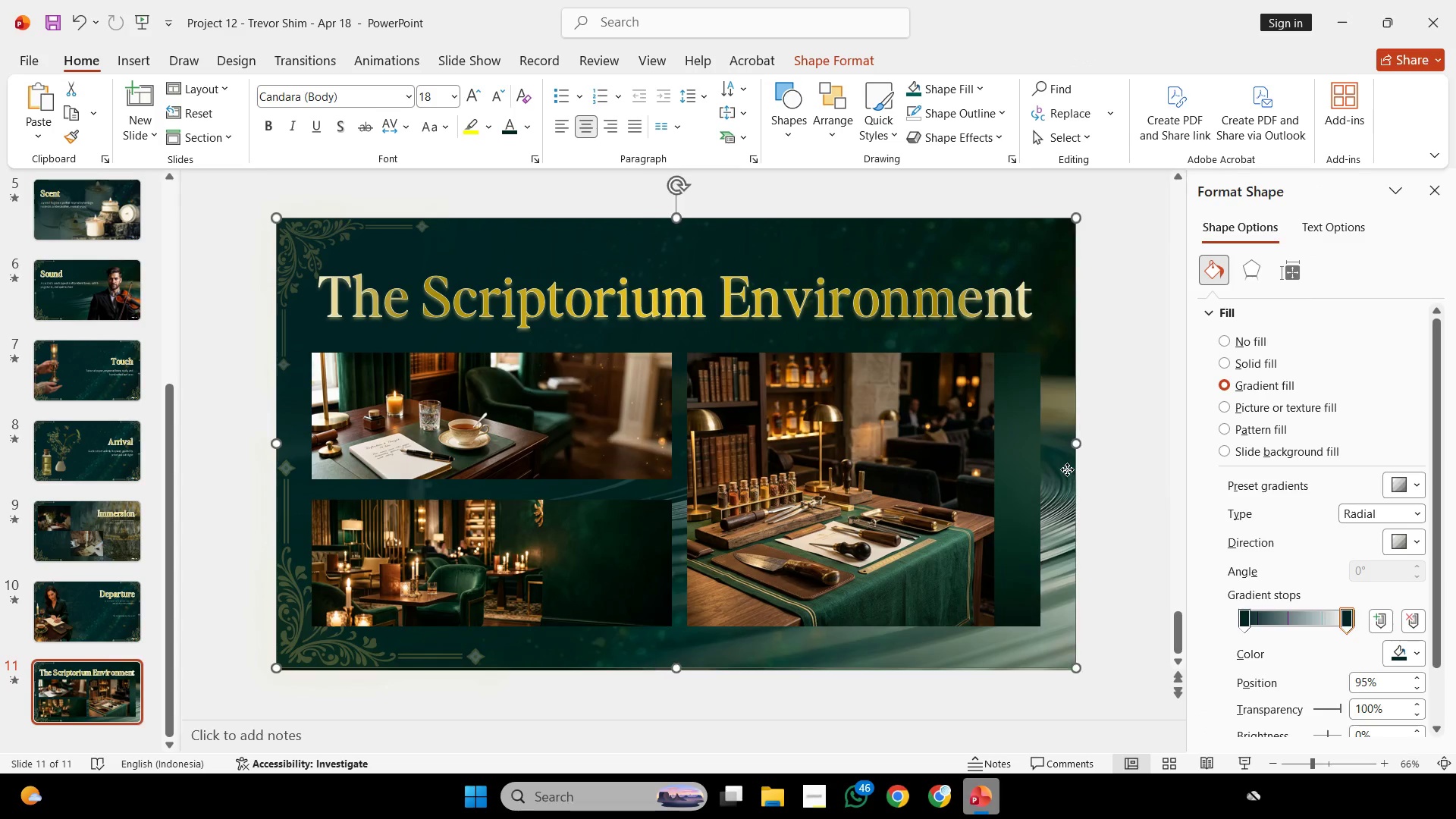 
left_click([1067, 469])
 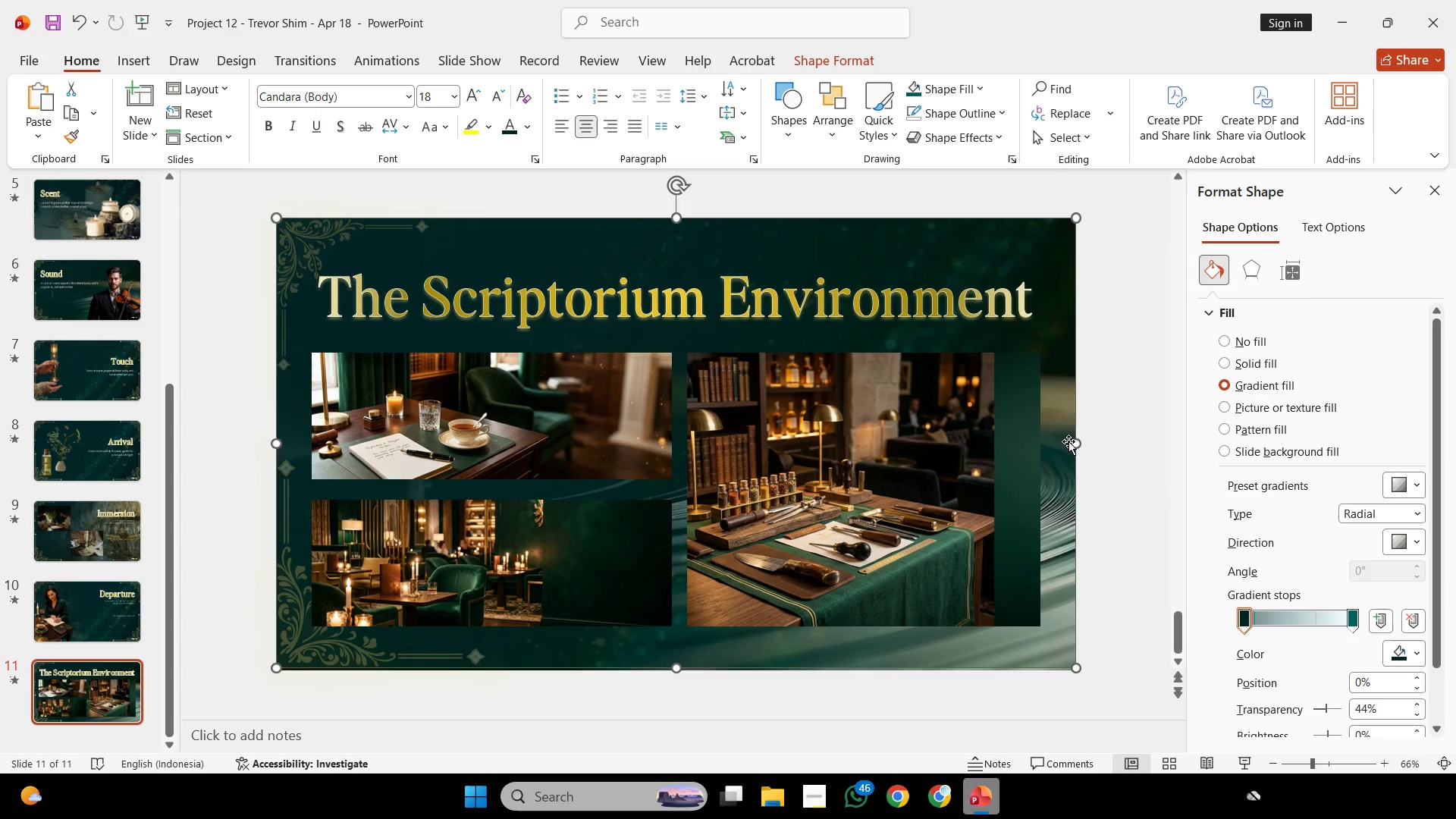 
key(Backspace)
 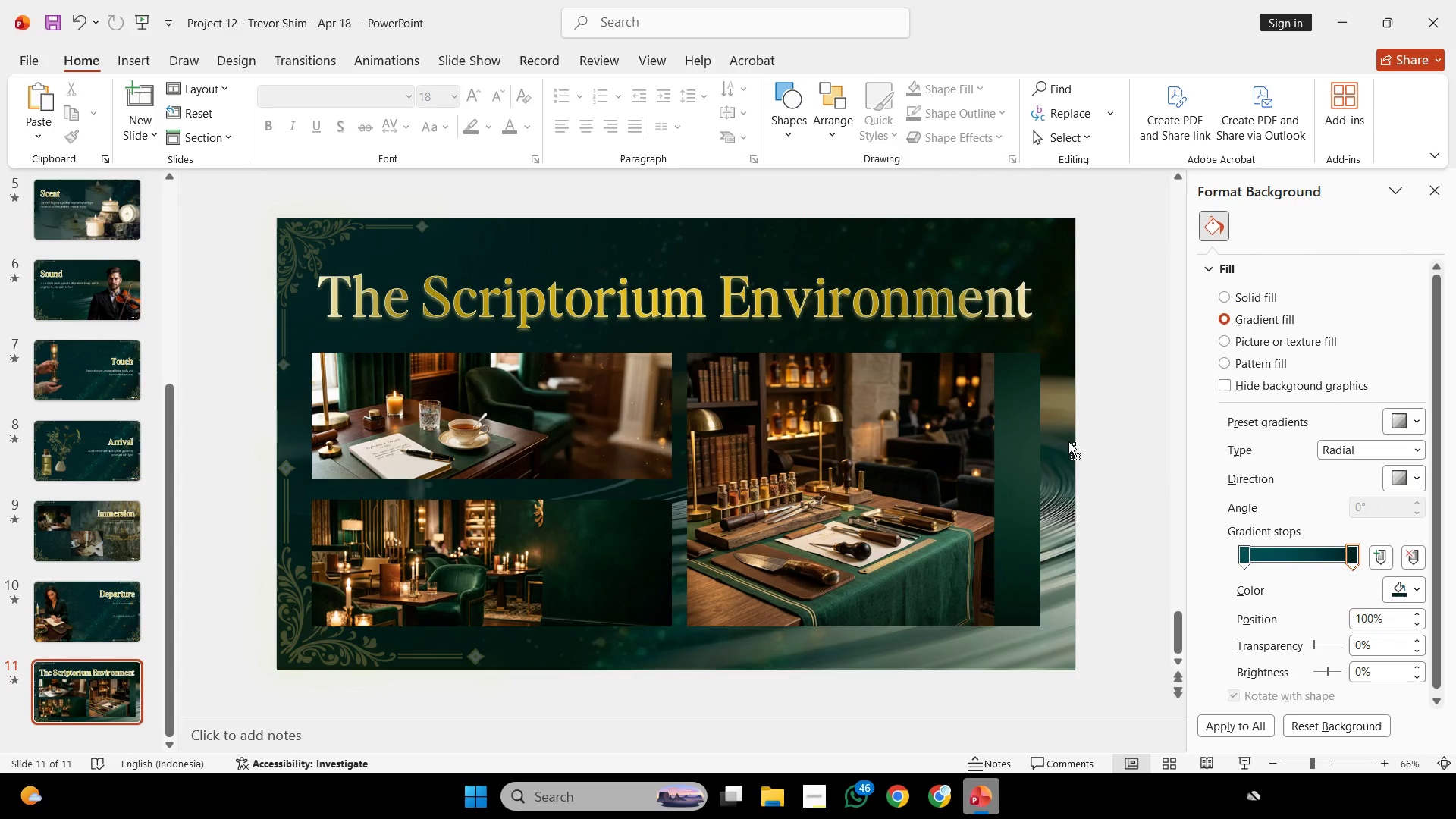 
key(Control+ControlLeft)
 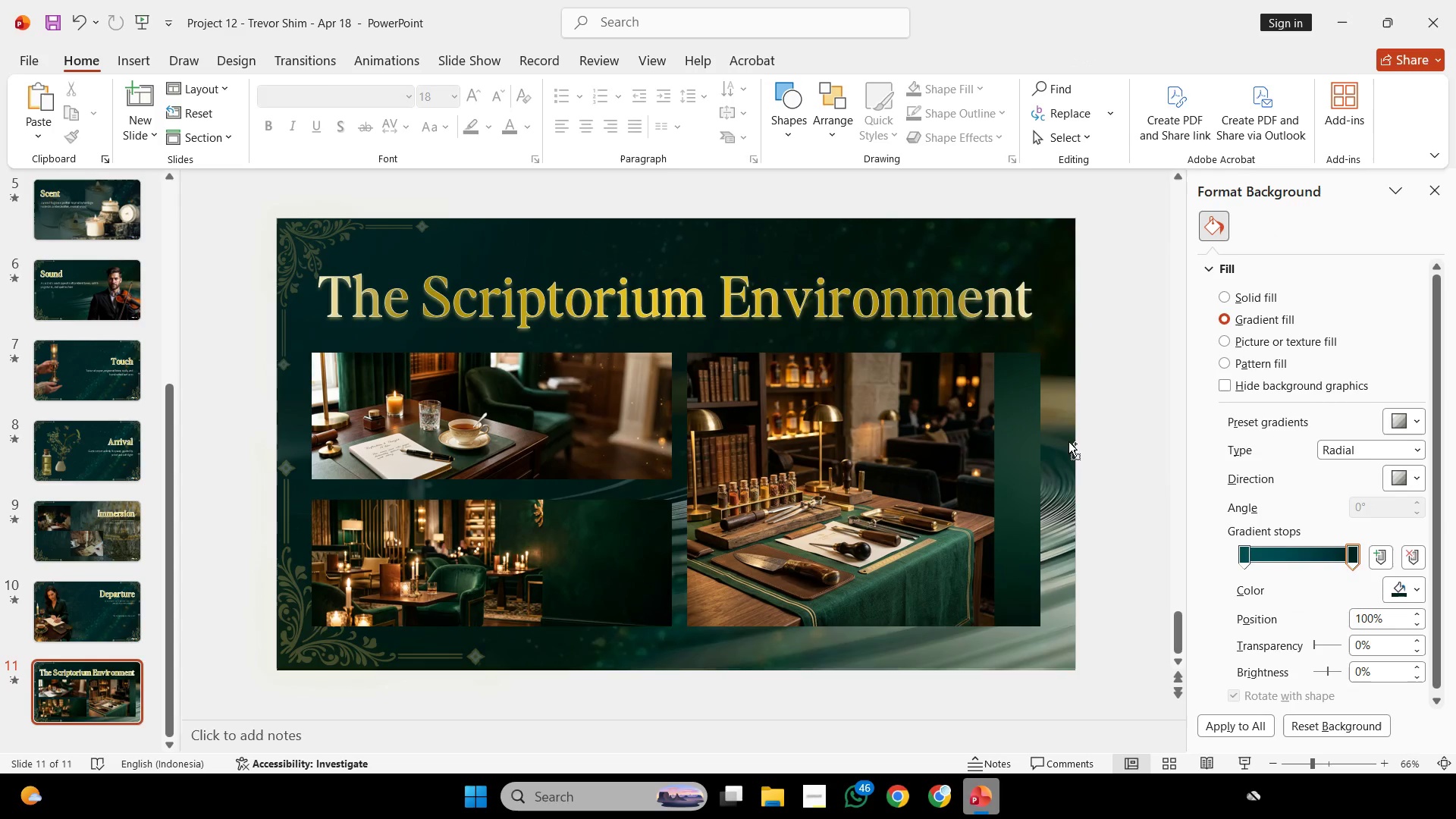 
key(Control+Z)
 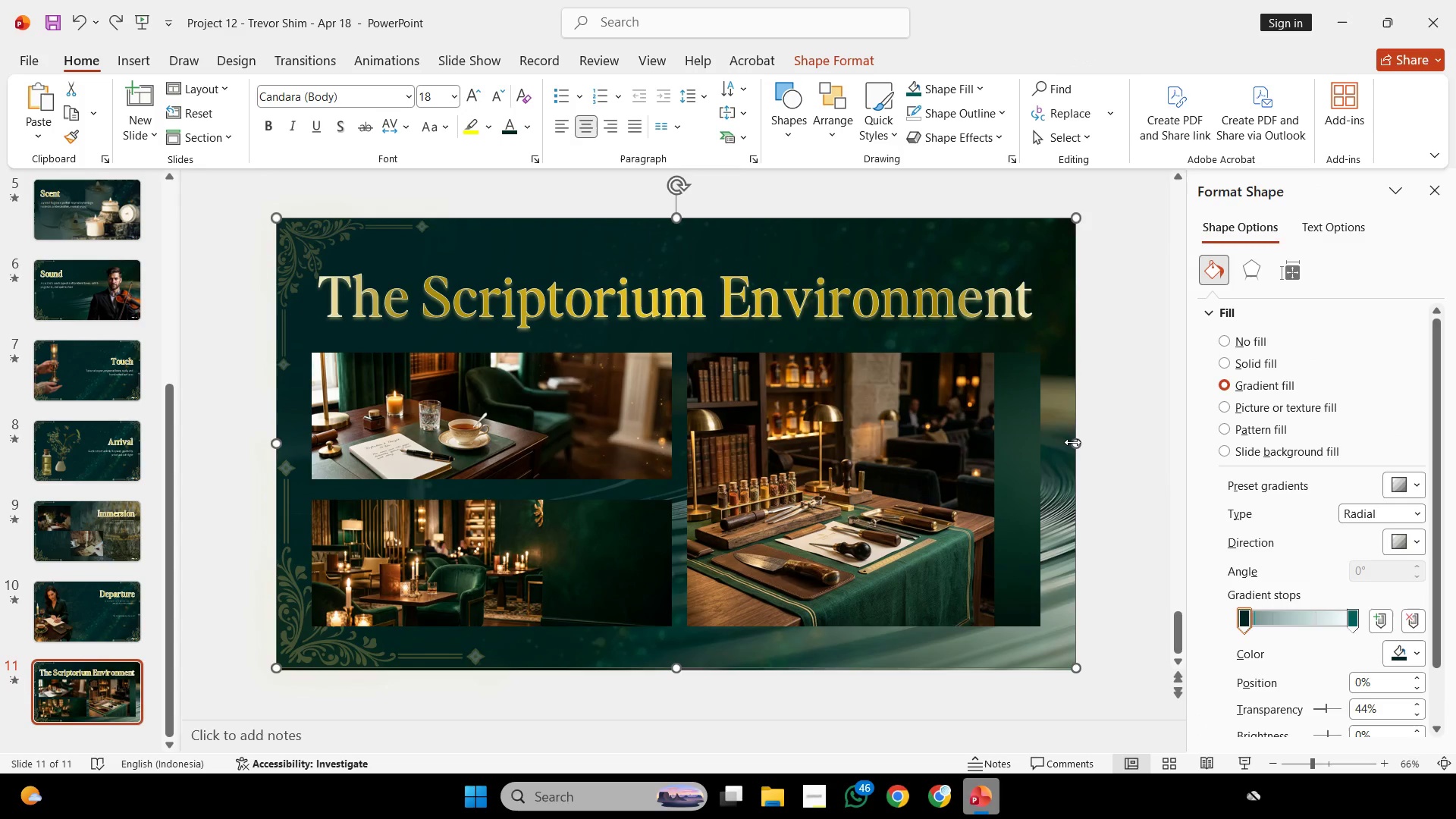 
left_click_drag(start_coordinate=[1072, 442], to_coordinate=[1057, 442])
 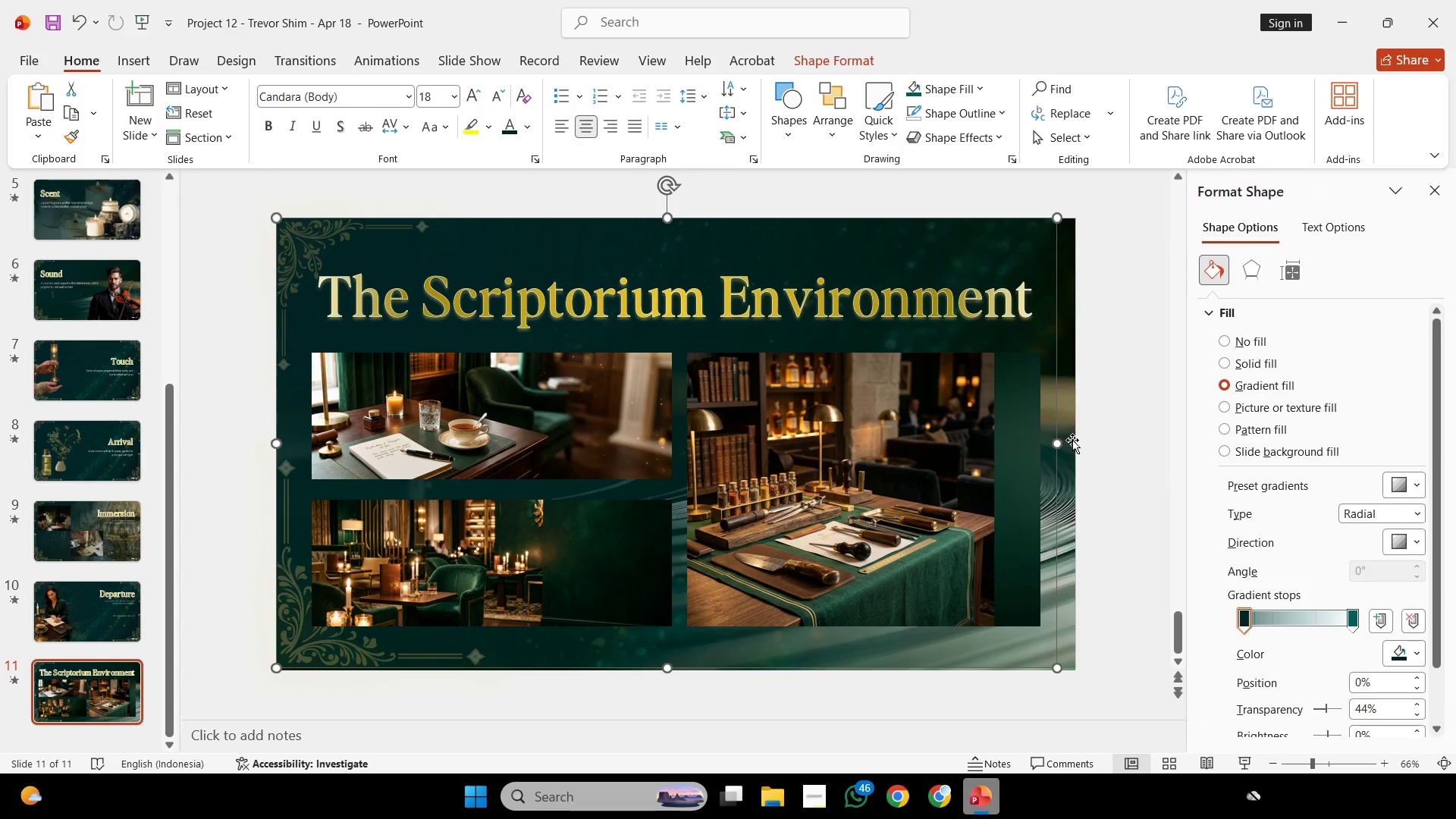 
left_click([1073, 440])
 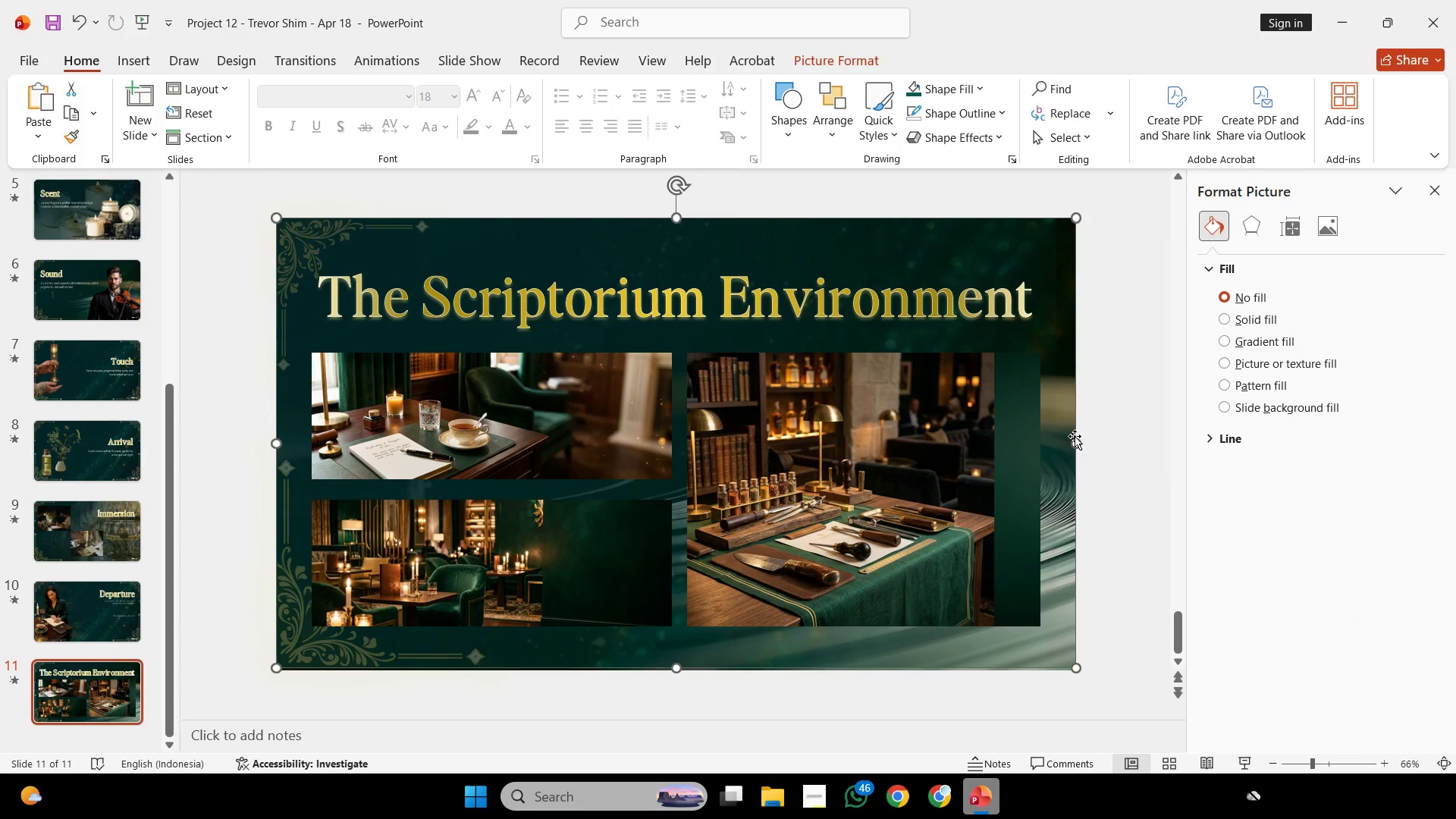 
key(Backspace)
 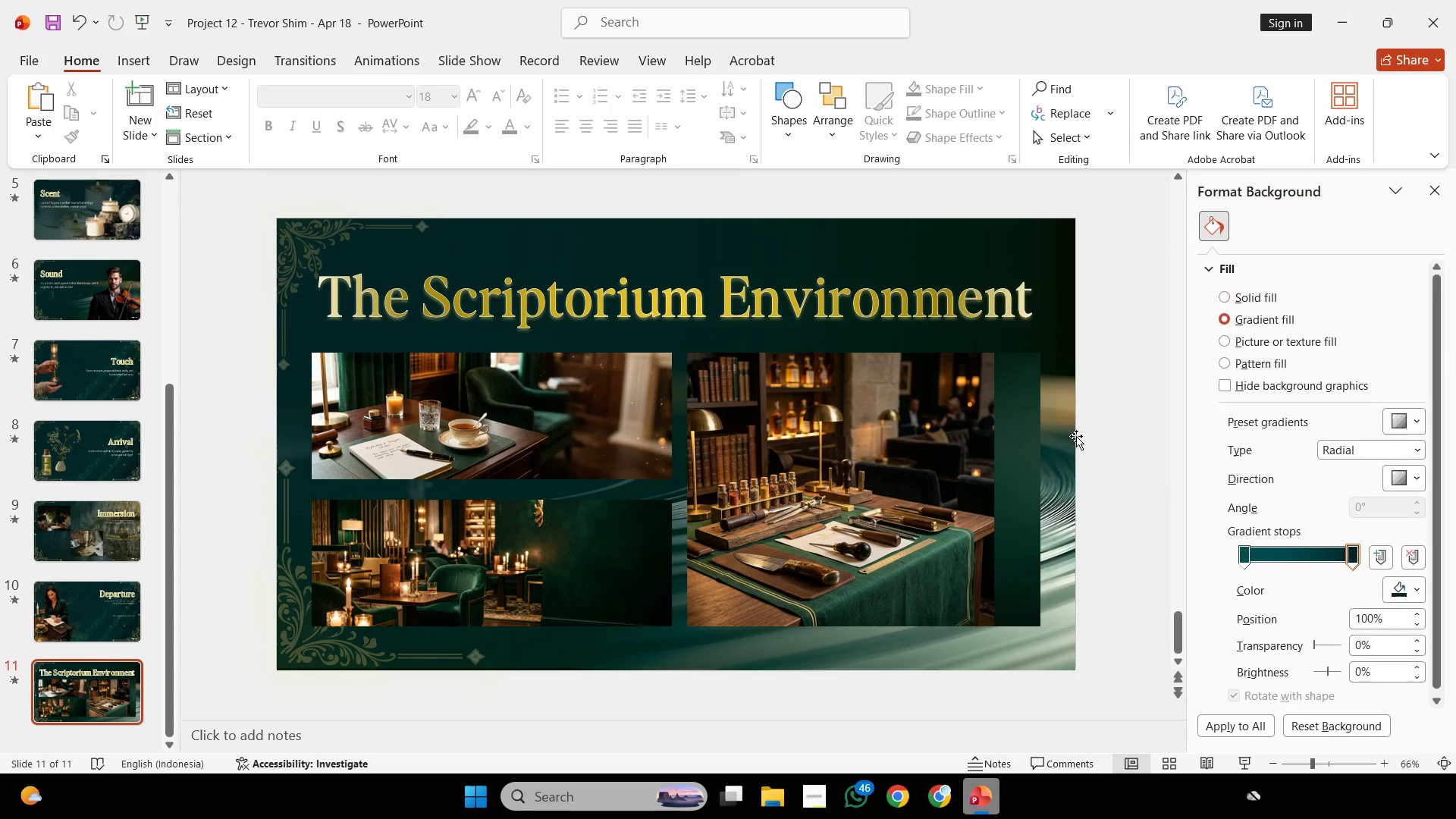 
key(Control+ControlLeft)
 